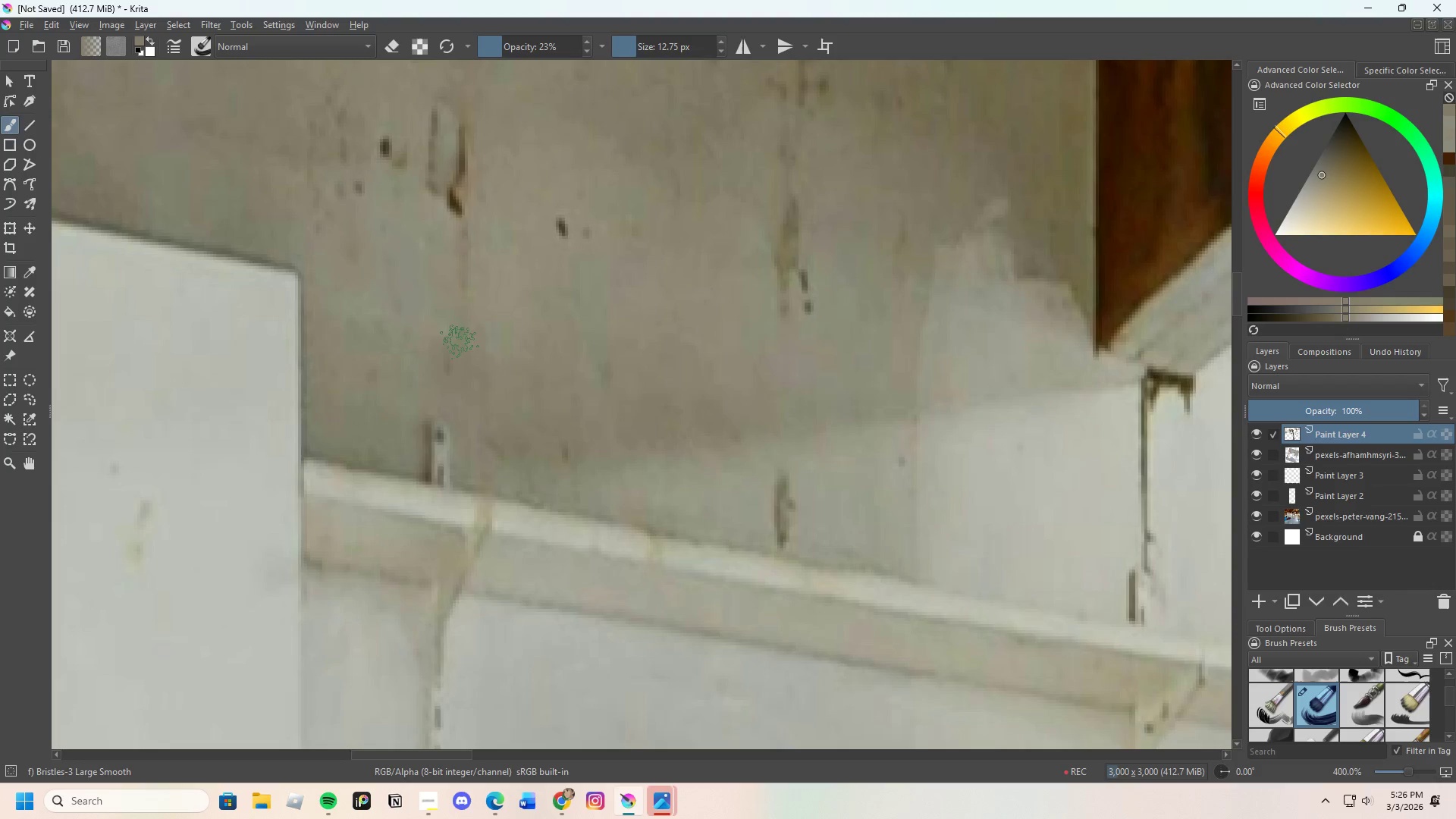 
hold_key(key=ControlLeft, duration=0.44)
triple_click([453, 331])
 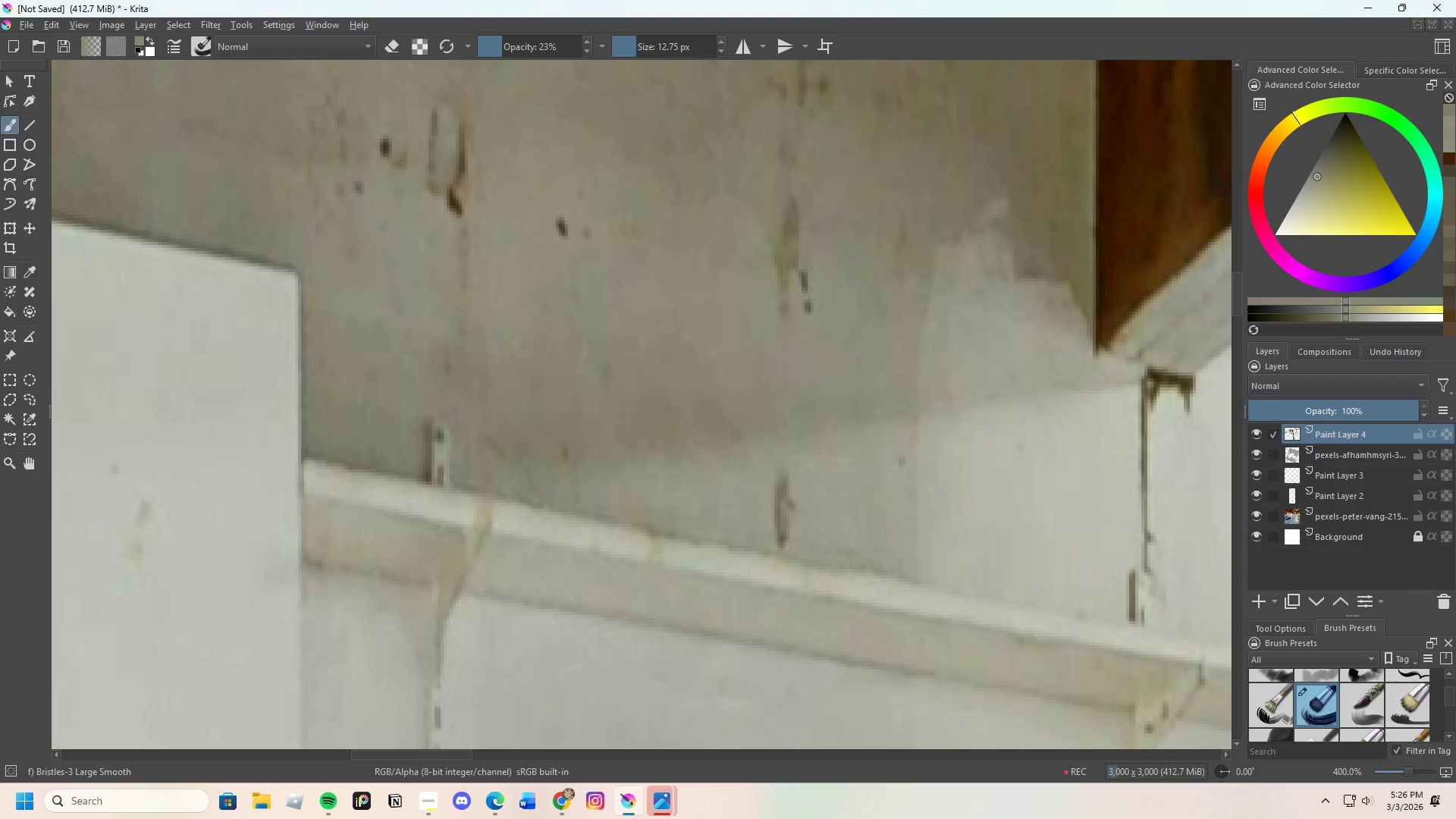 
left_click_drag(start_coordinate=[444, 320], to_coordinate=[451, 369])
 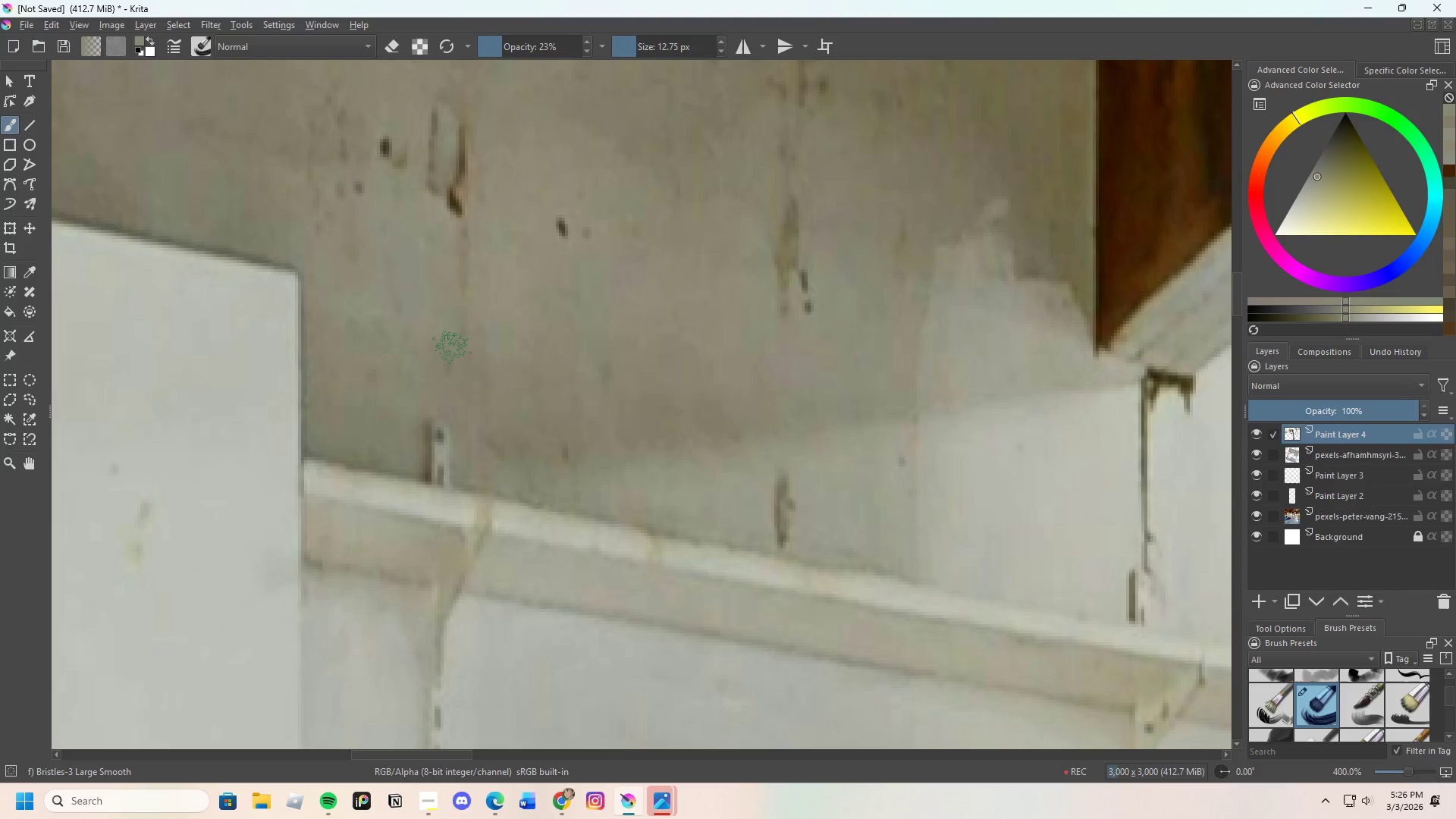 
left_click_drag(start_coordinate=[452, 344], to_coordinate=[454, 360])
 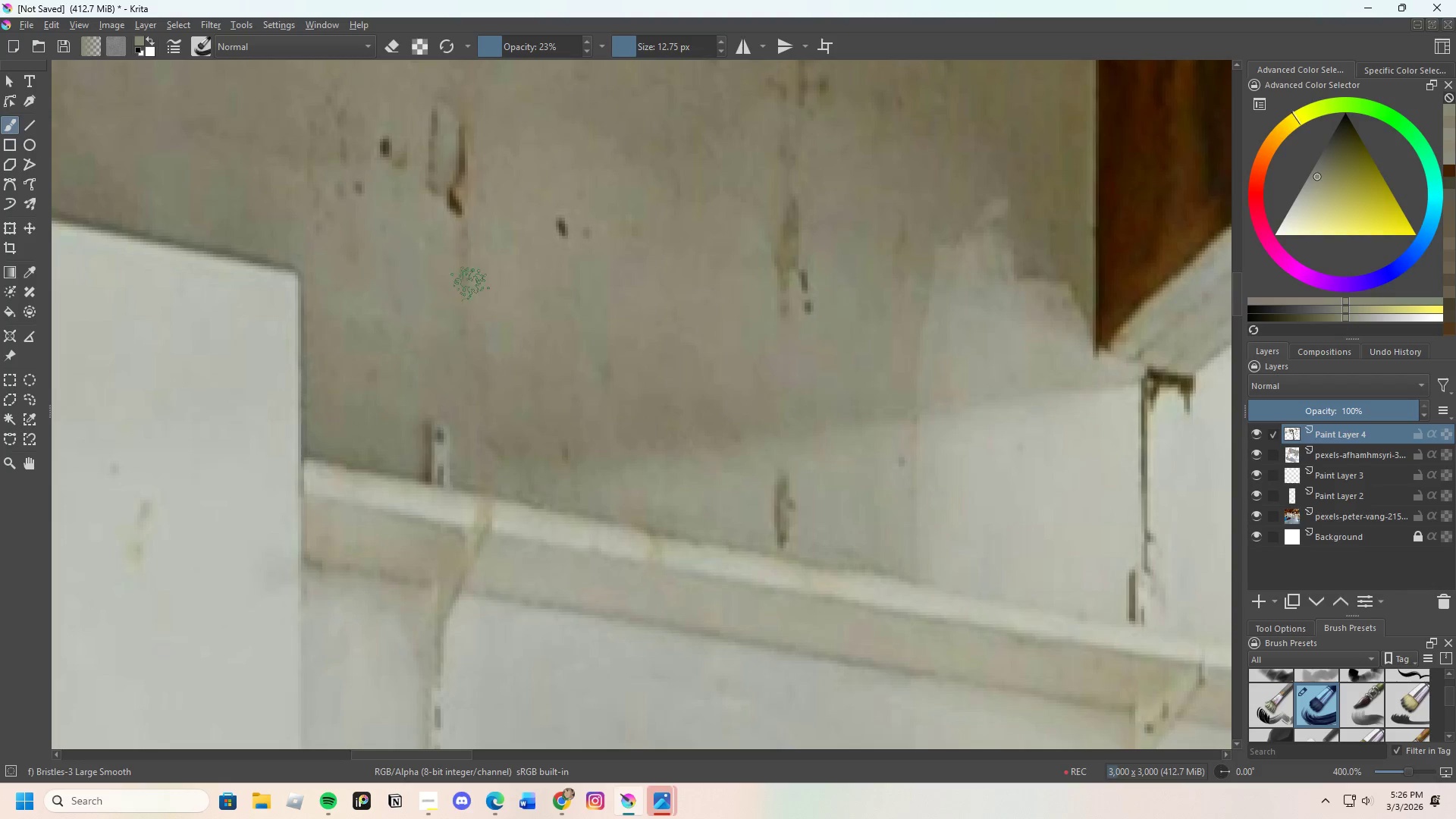 
hold_key(key=ControlLeft, duration=0.34)
 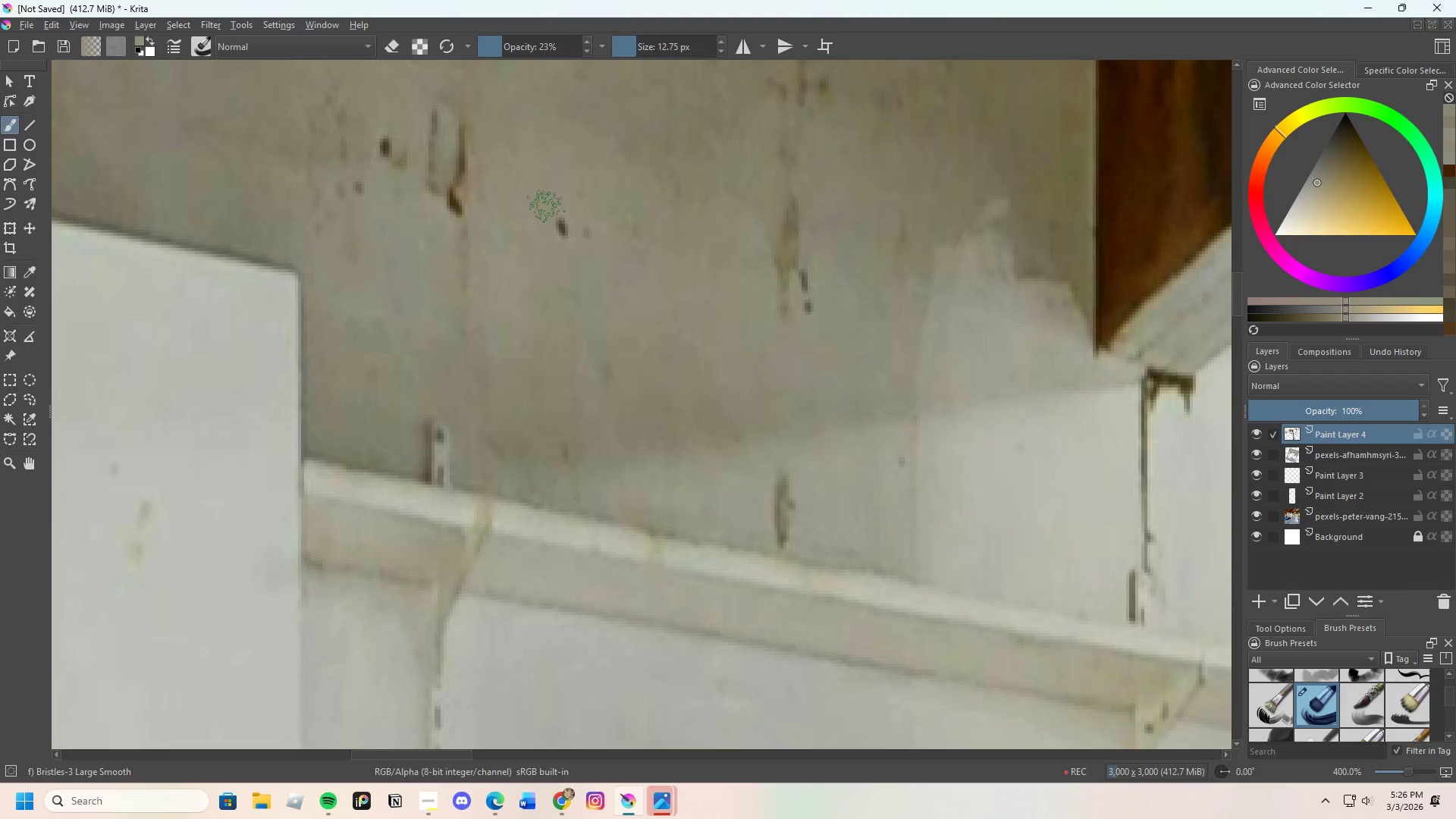 
left_click_drag(start_coordinate=[546, 207], to_coordinate=[564, 249])
 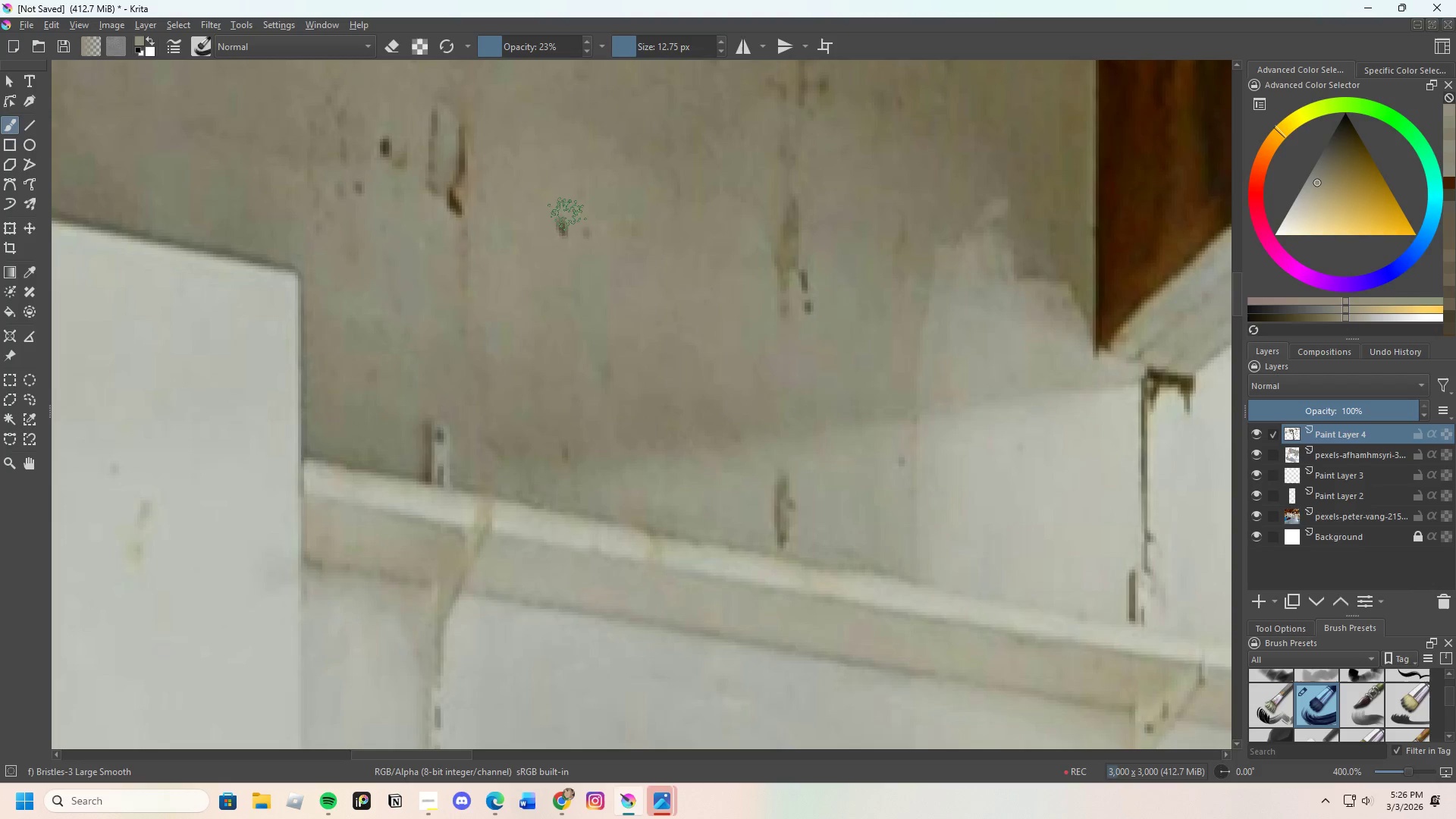 
left_click_drag(start_coordinate=[567, 215], to_coordinate=[573, 230])
 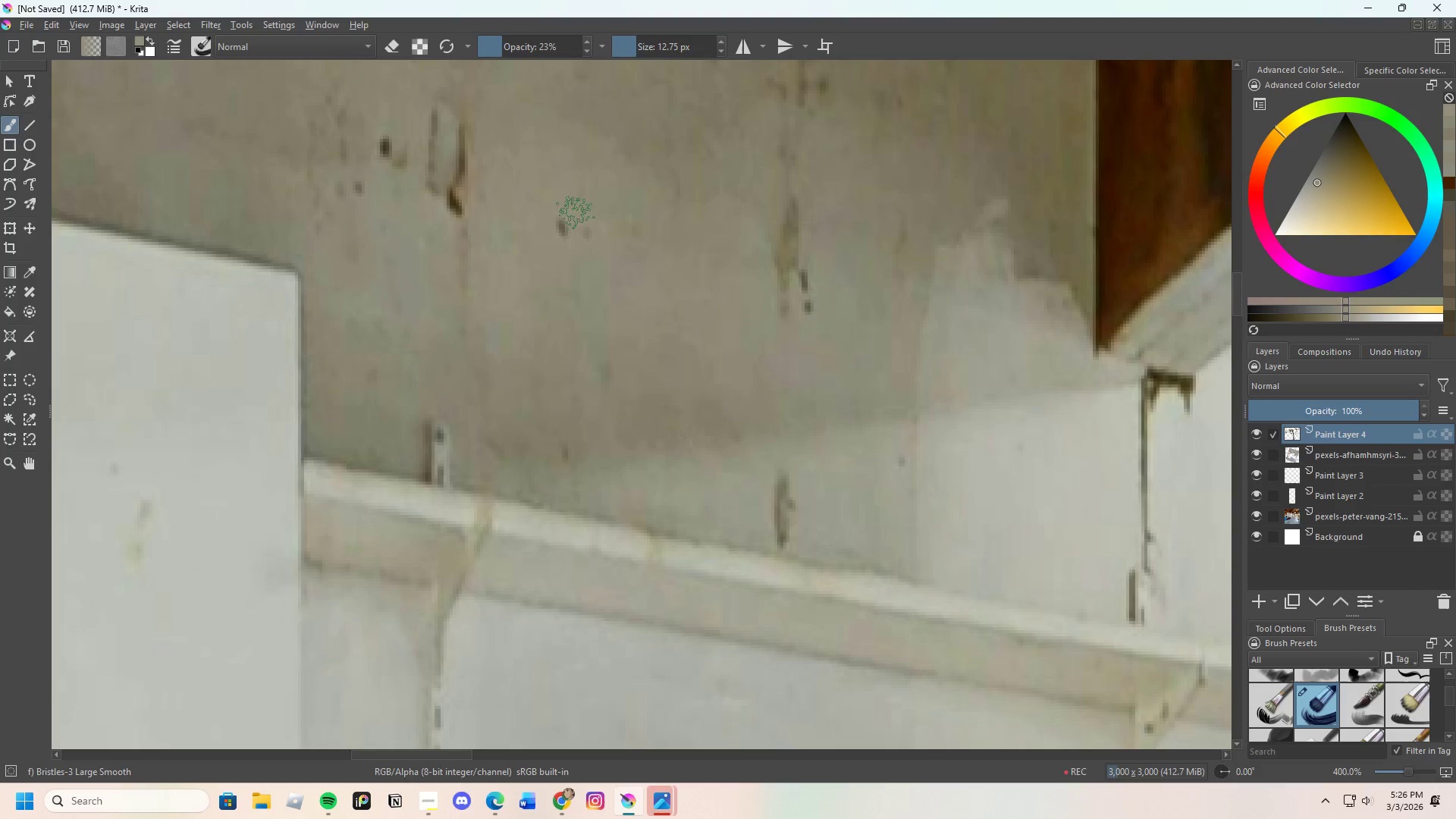 
left_click_drag(start_coordinate=[576, 210], to_coordinate=[571, 228])
 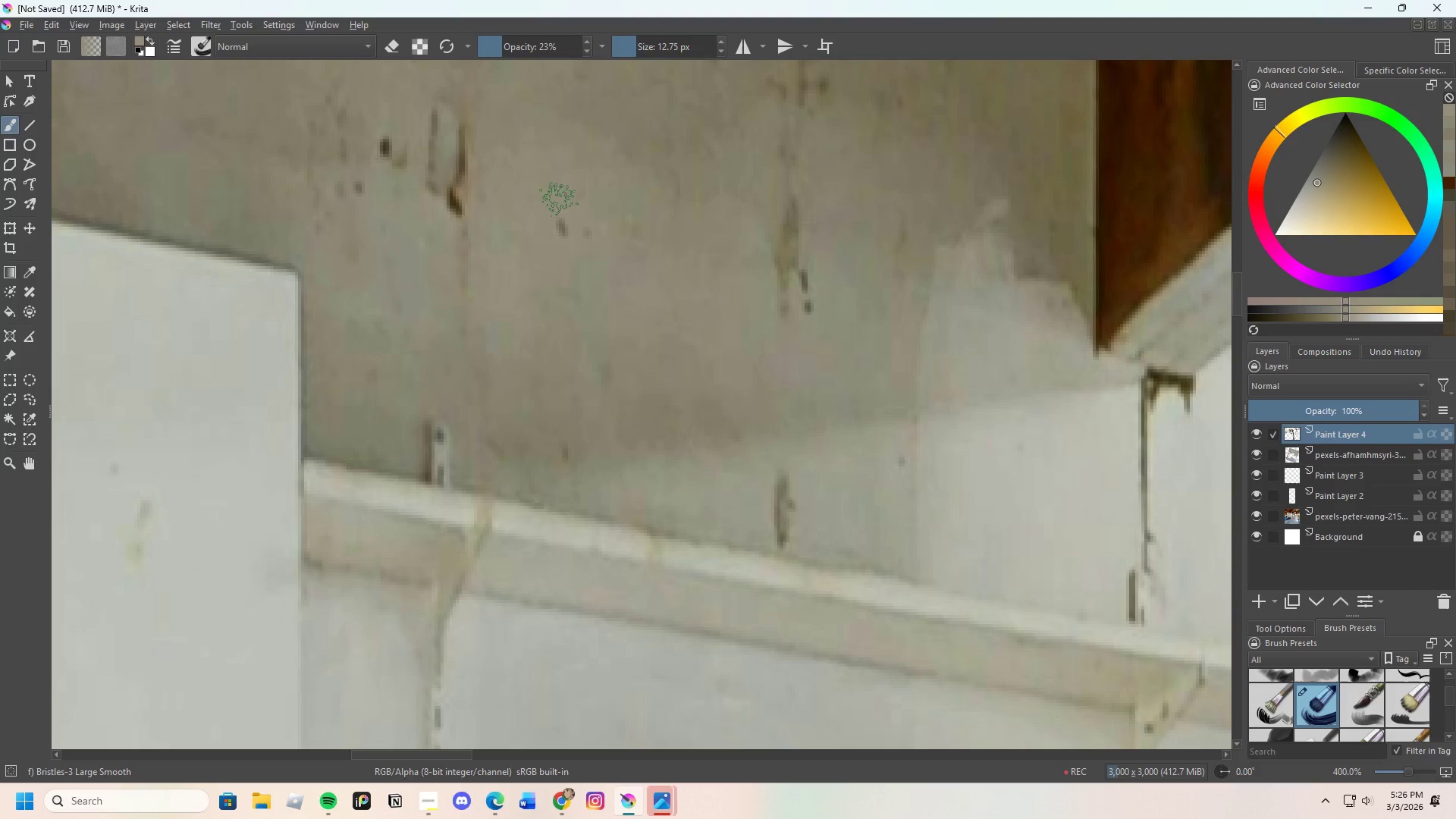 
left_click_drag(start_coordinate=[558, 206], to_coordinate=[566, 226])
 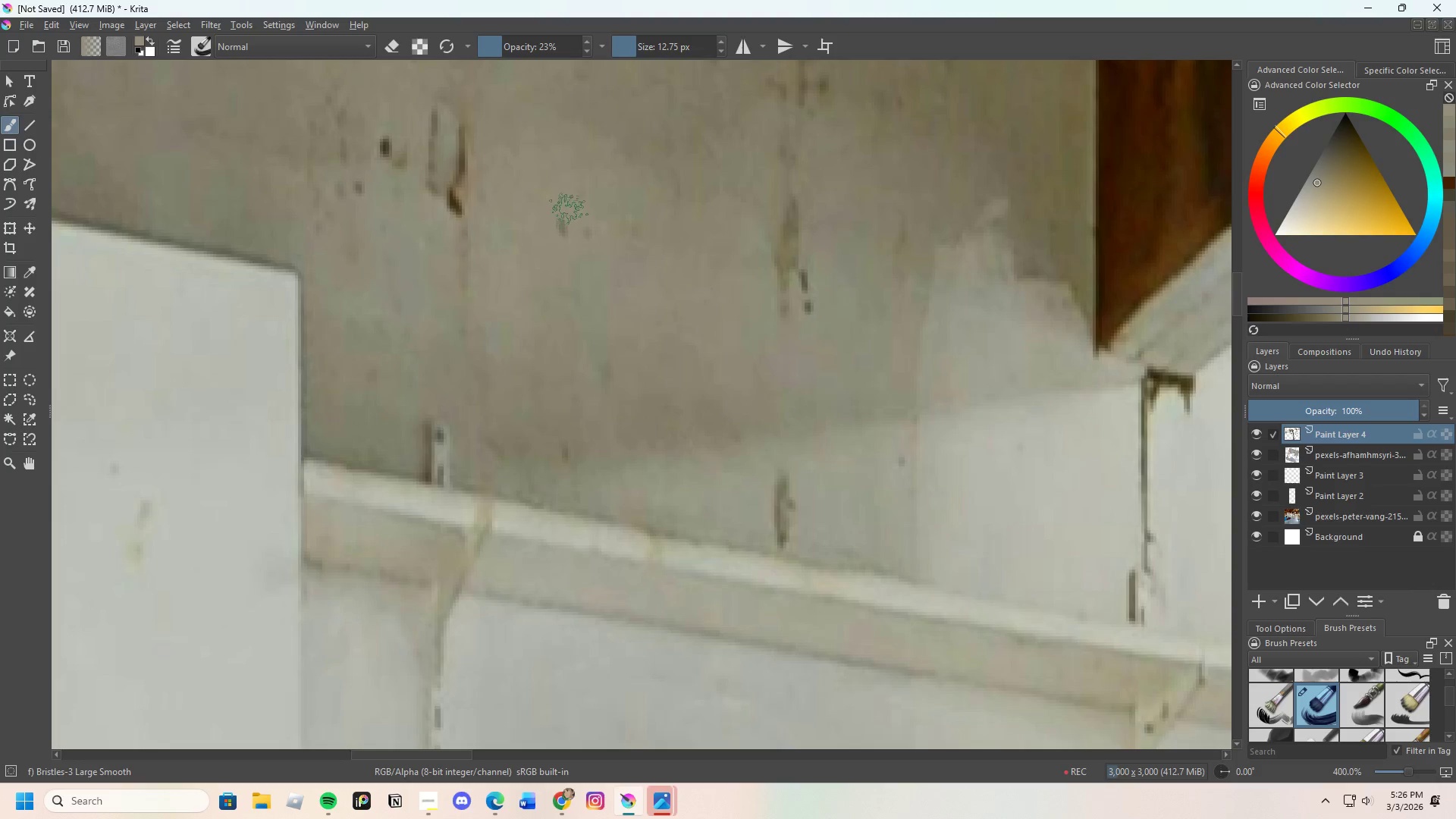 
left_click_drag(start_coordinate=[569, 210], to_coordinate=[581, 216])
 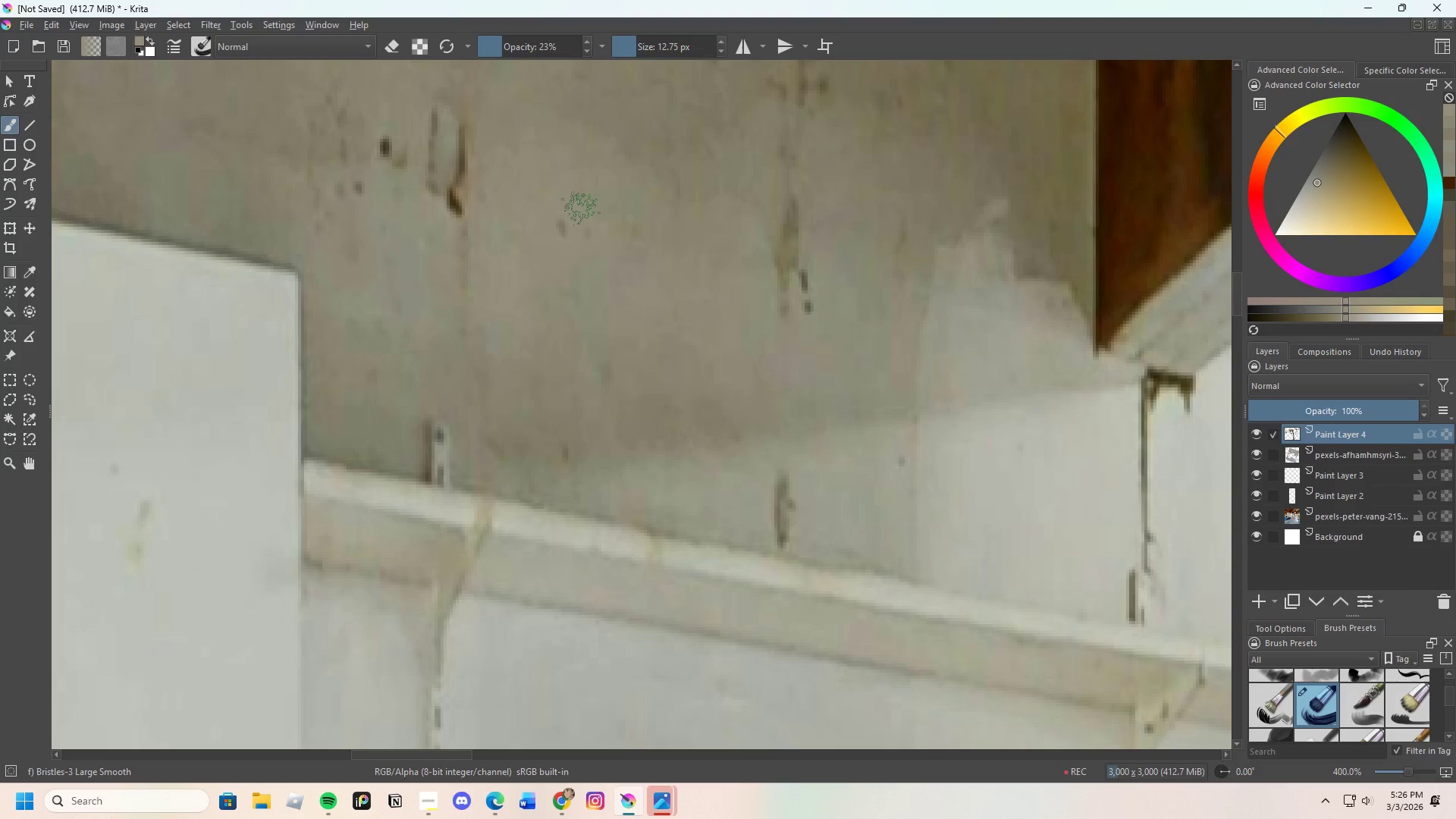 
left_click_drag(start_coordinate=[580, 212], to_coordinate=[586, 231])
 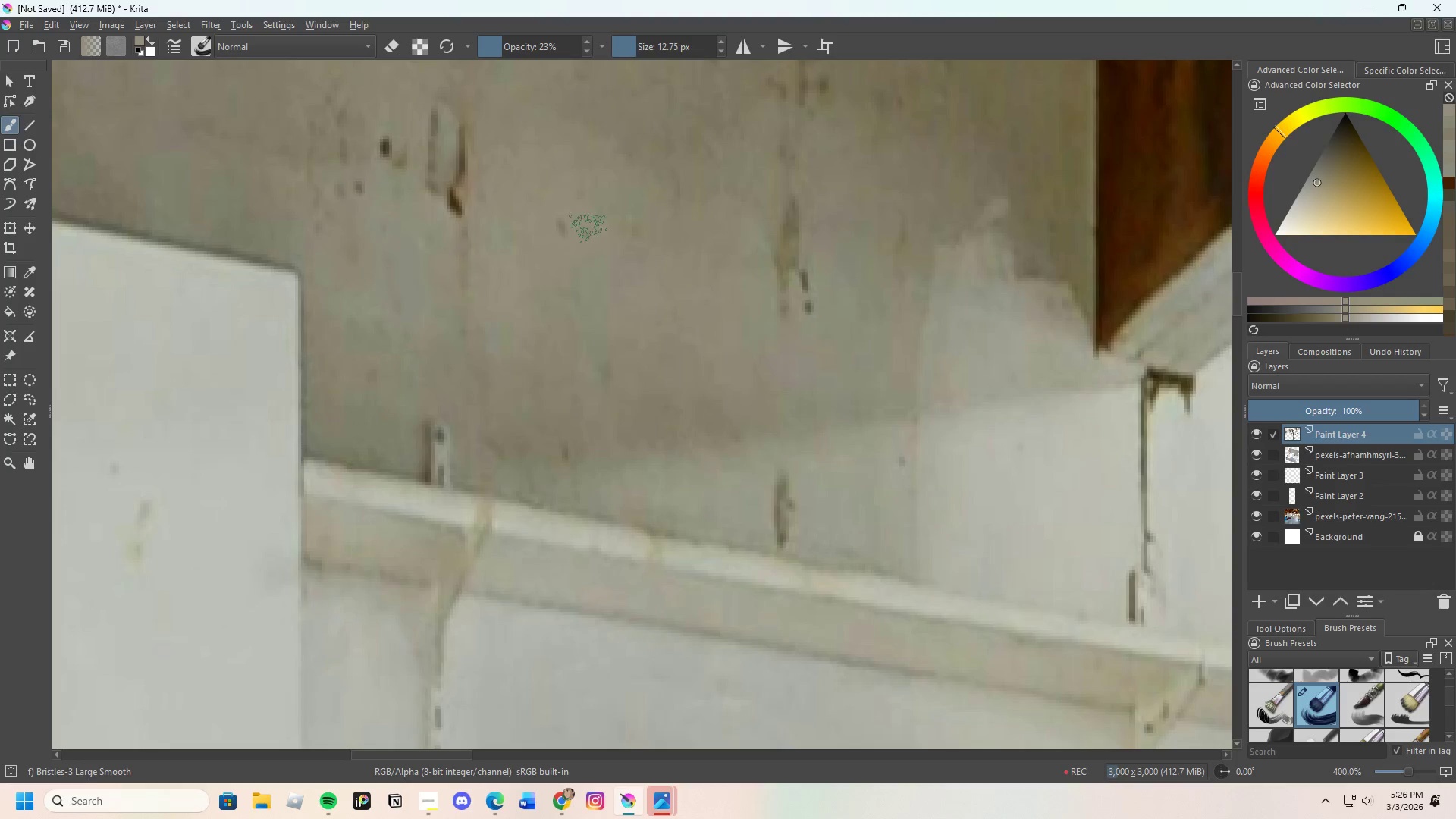 
left_click_drag(start_coordinate=[590, 215], to_coordinate=[590, 229])
 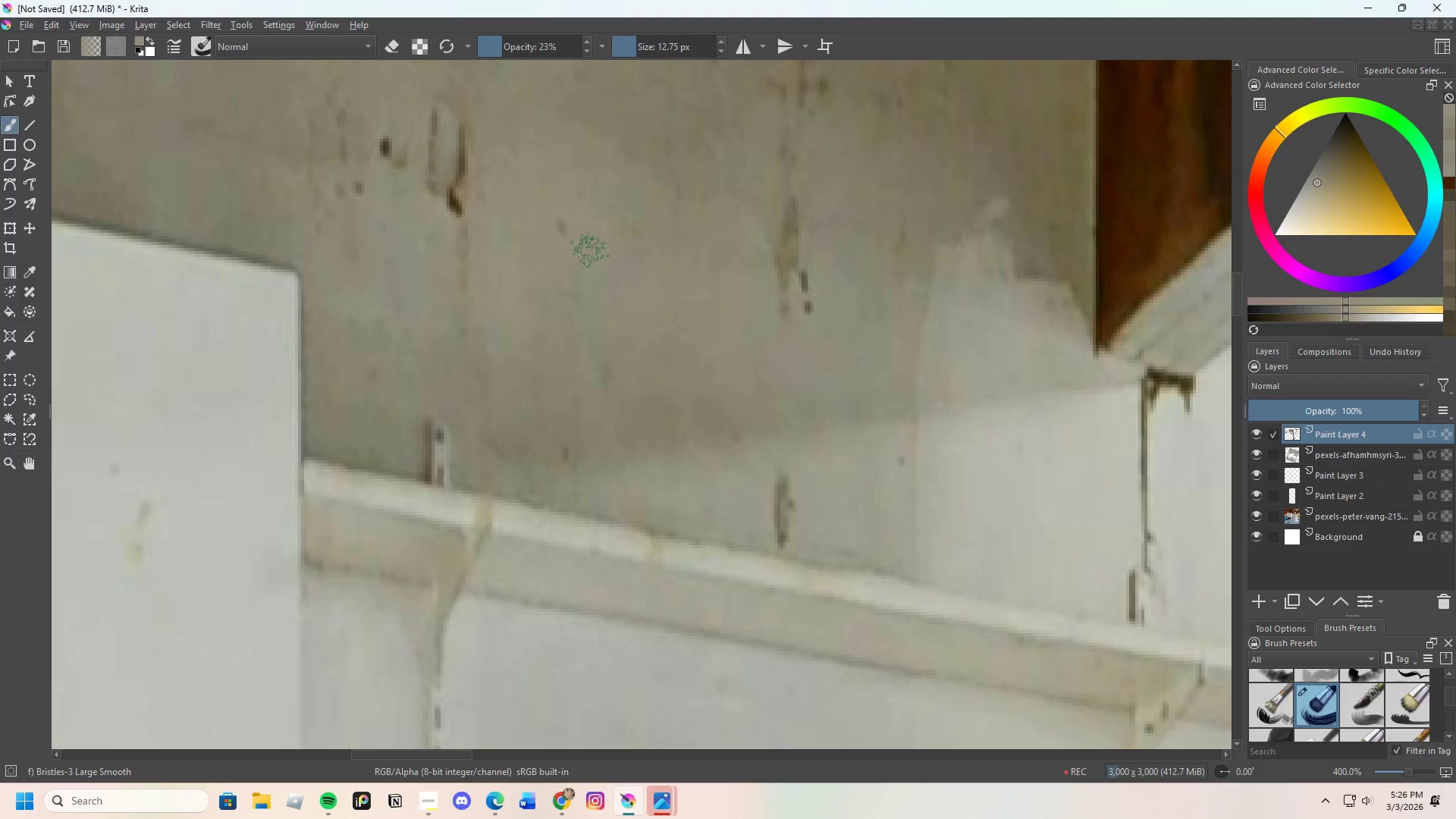 
left_click_drag(start_coordinate=[570, 228], to_coordinate=[564, 211])
 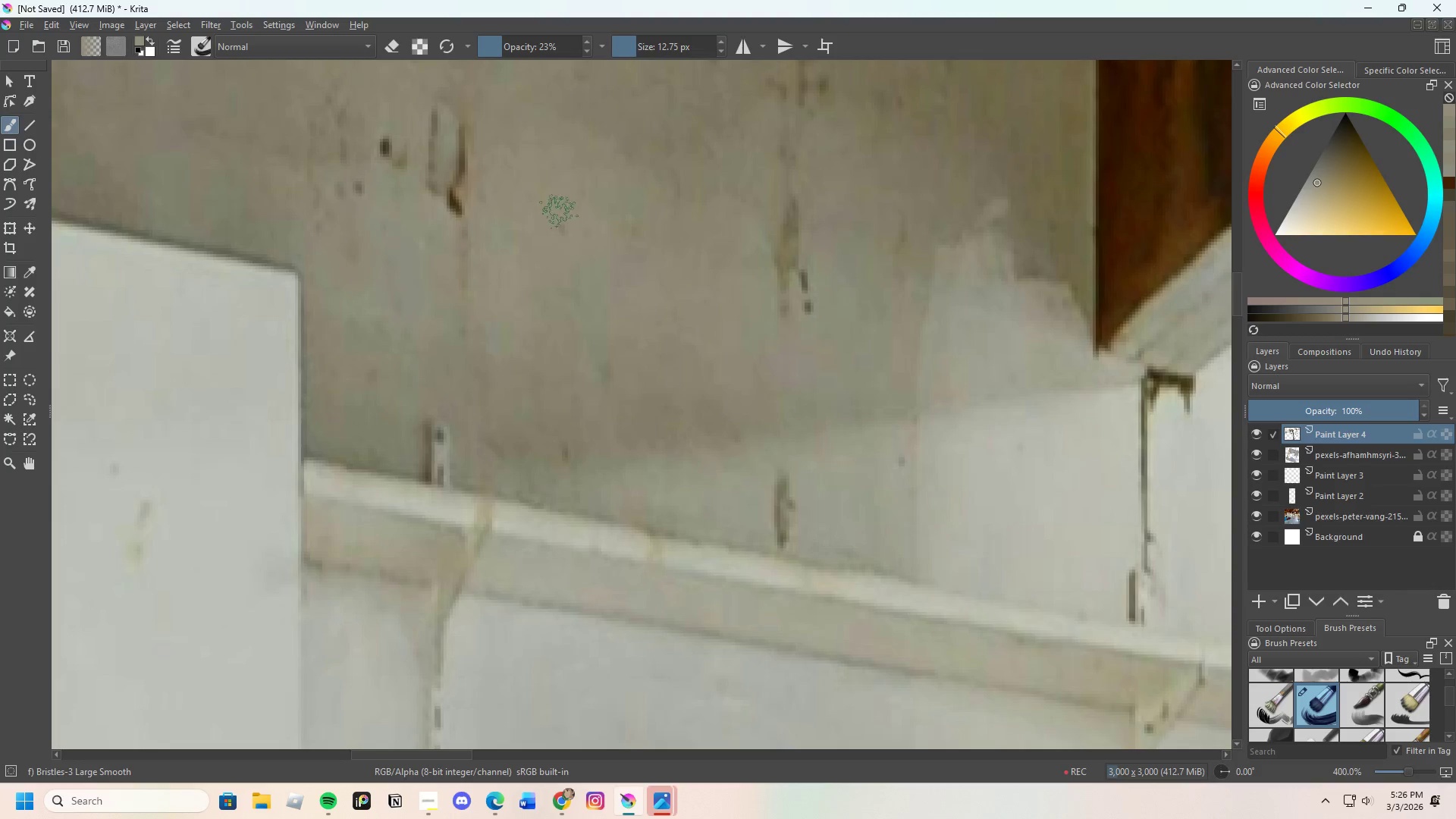 
left_click_drag(start_coordinate=[559, 212], to_coordinate=[563, 220])
 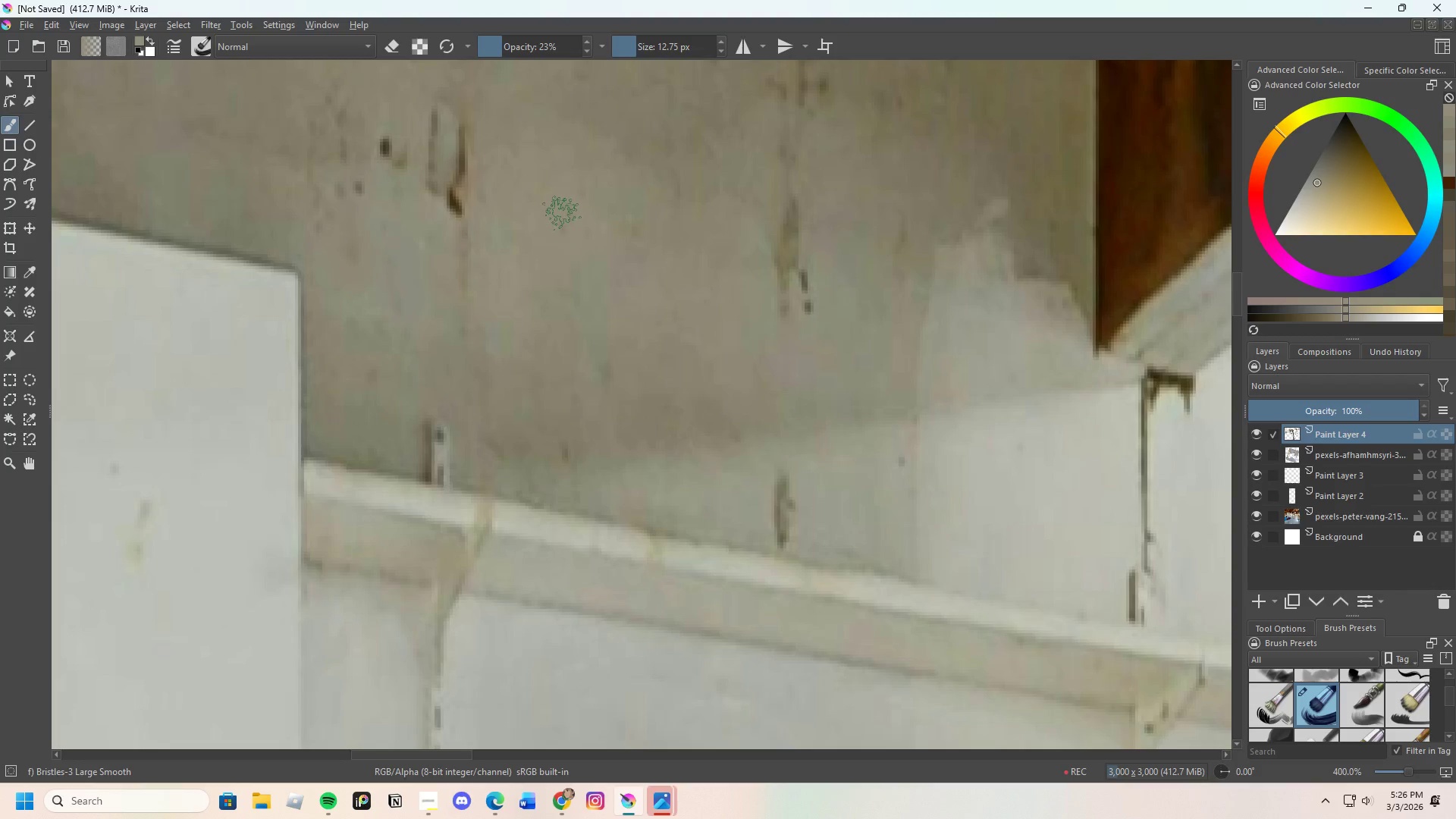 
left_click_drag(start_coordinate=[562, 213], to_coordinate=[559, 234])
 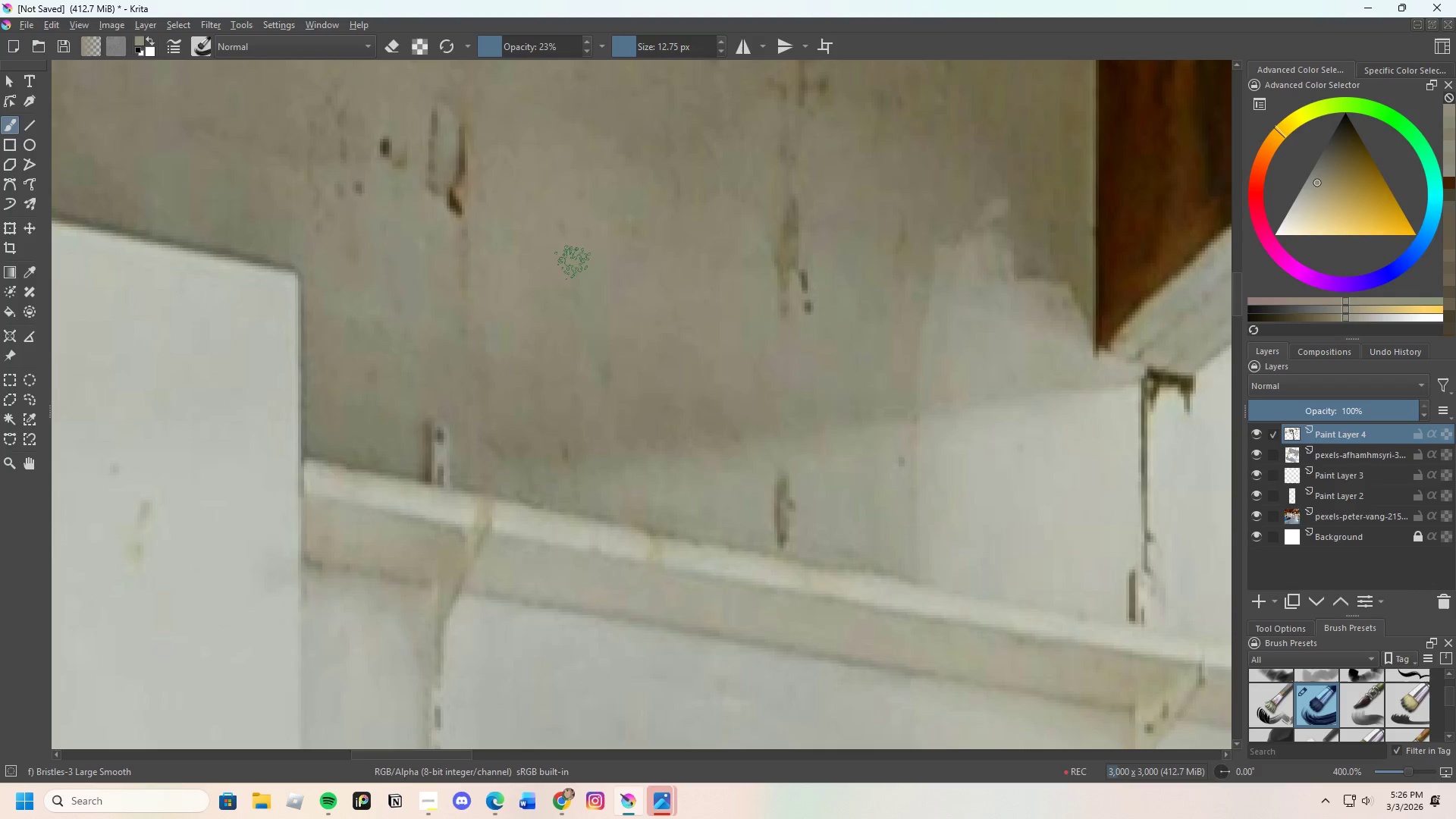 
scroll: coordinate [598, 374], scroll_direction: down, amount: 4.0
 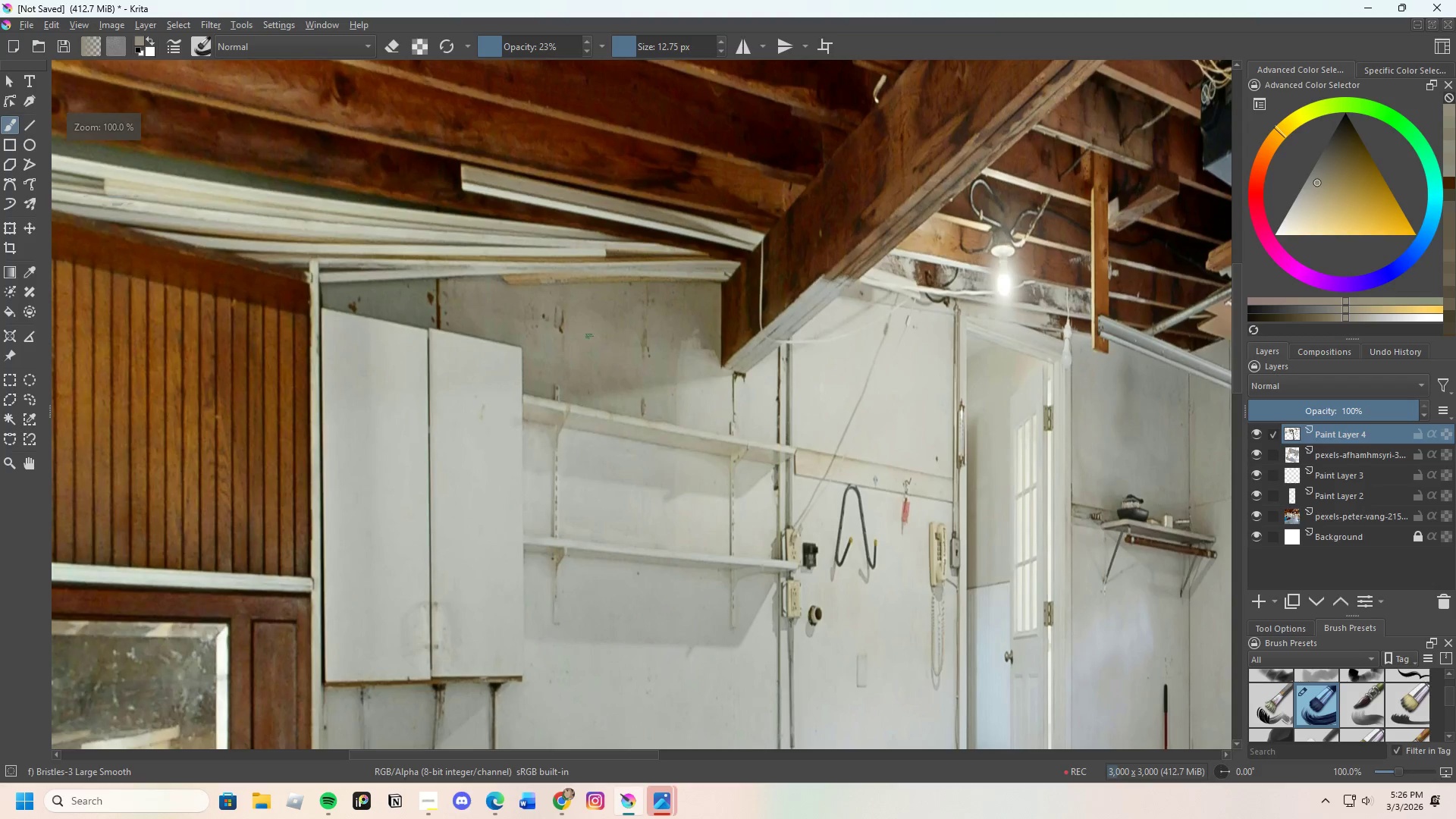 
scroll: coordinate [557, 309], scroll_direction: up, amount: 4.0
 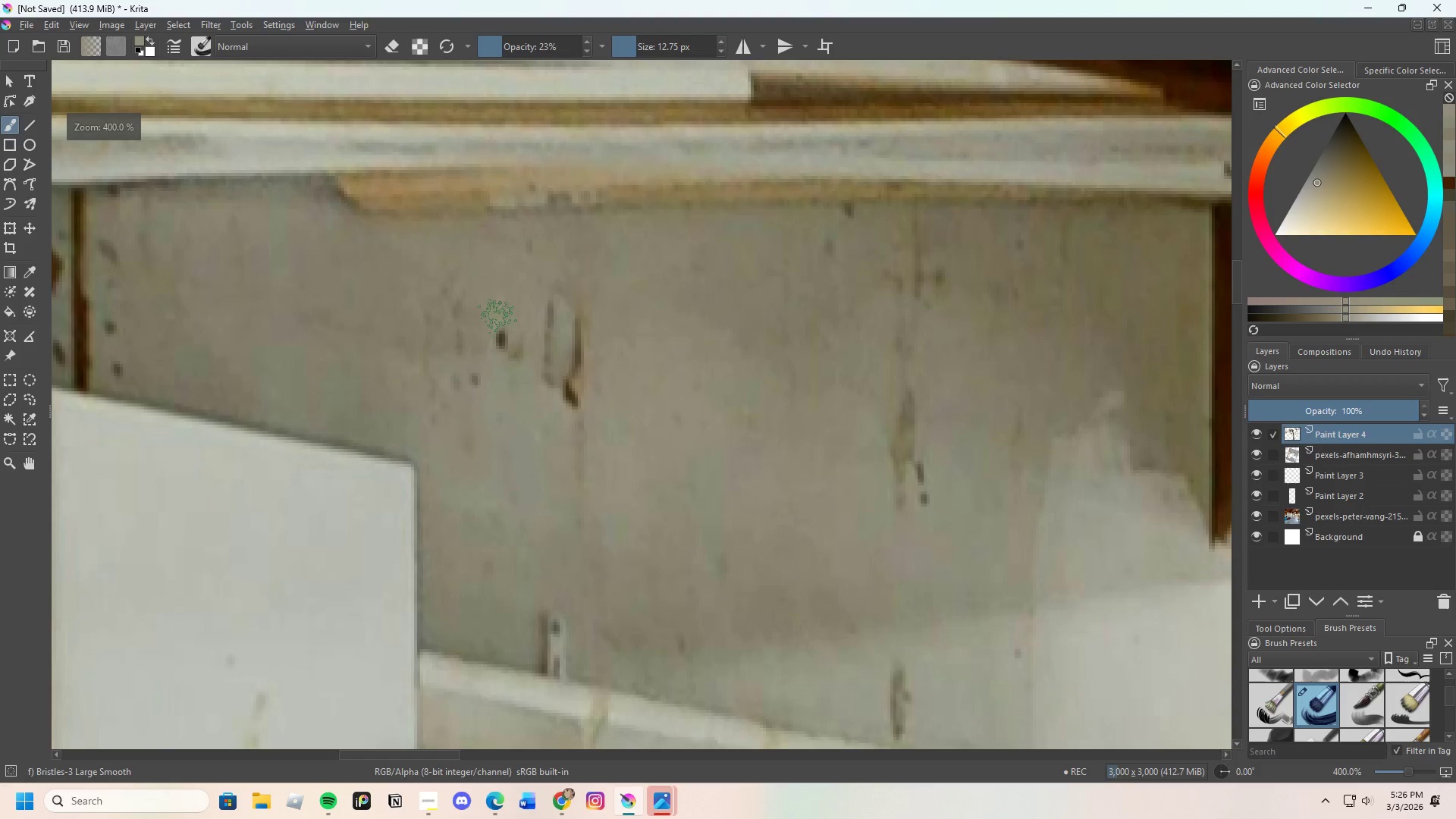 
hold_key(key=ControlLeft, duration=0.56)
 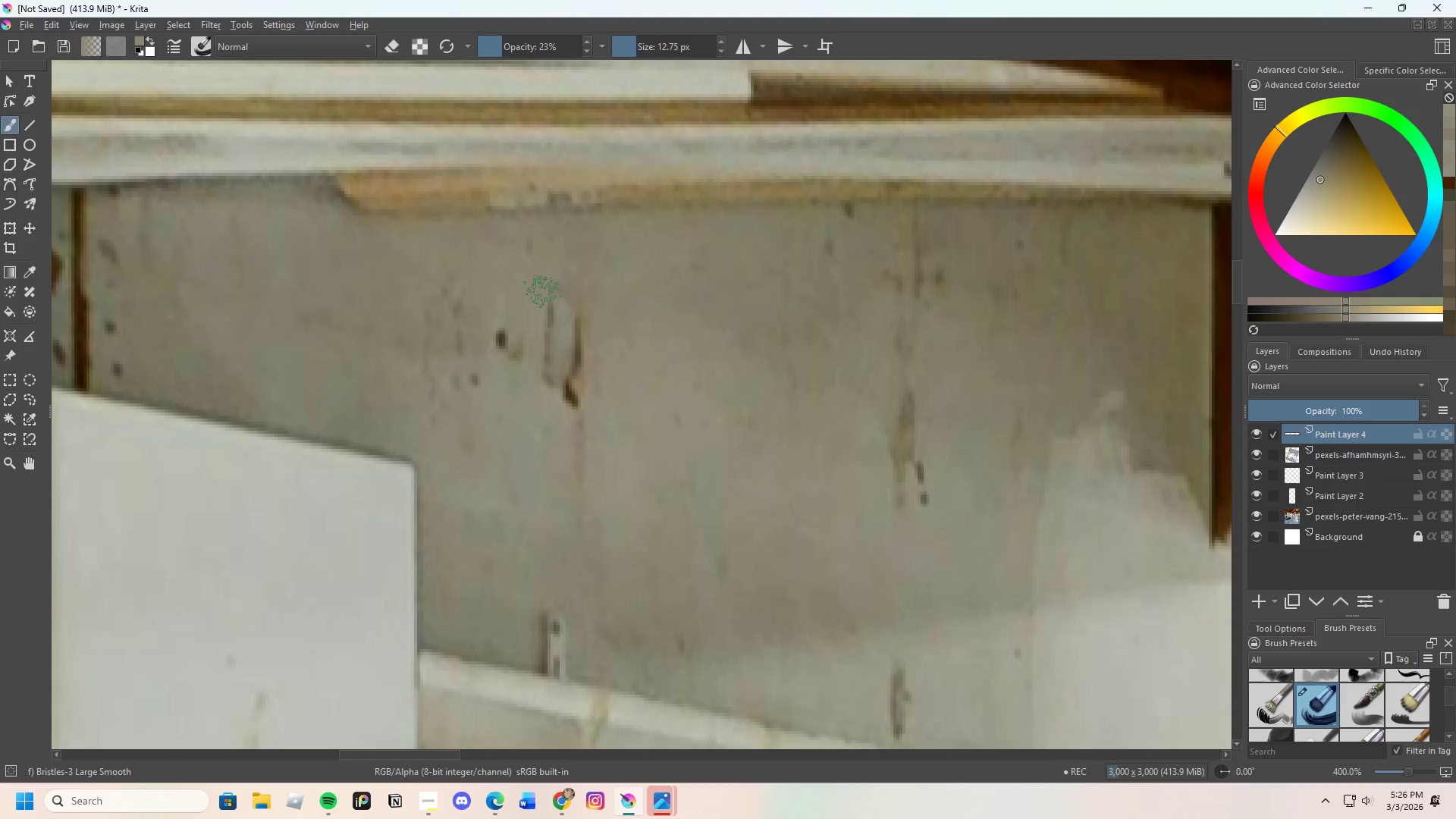 
left_click_drag(start_coordinate=[543, 292], to_coordinate=[547, 359])
 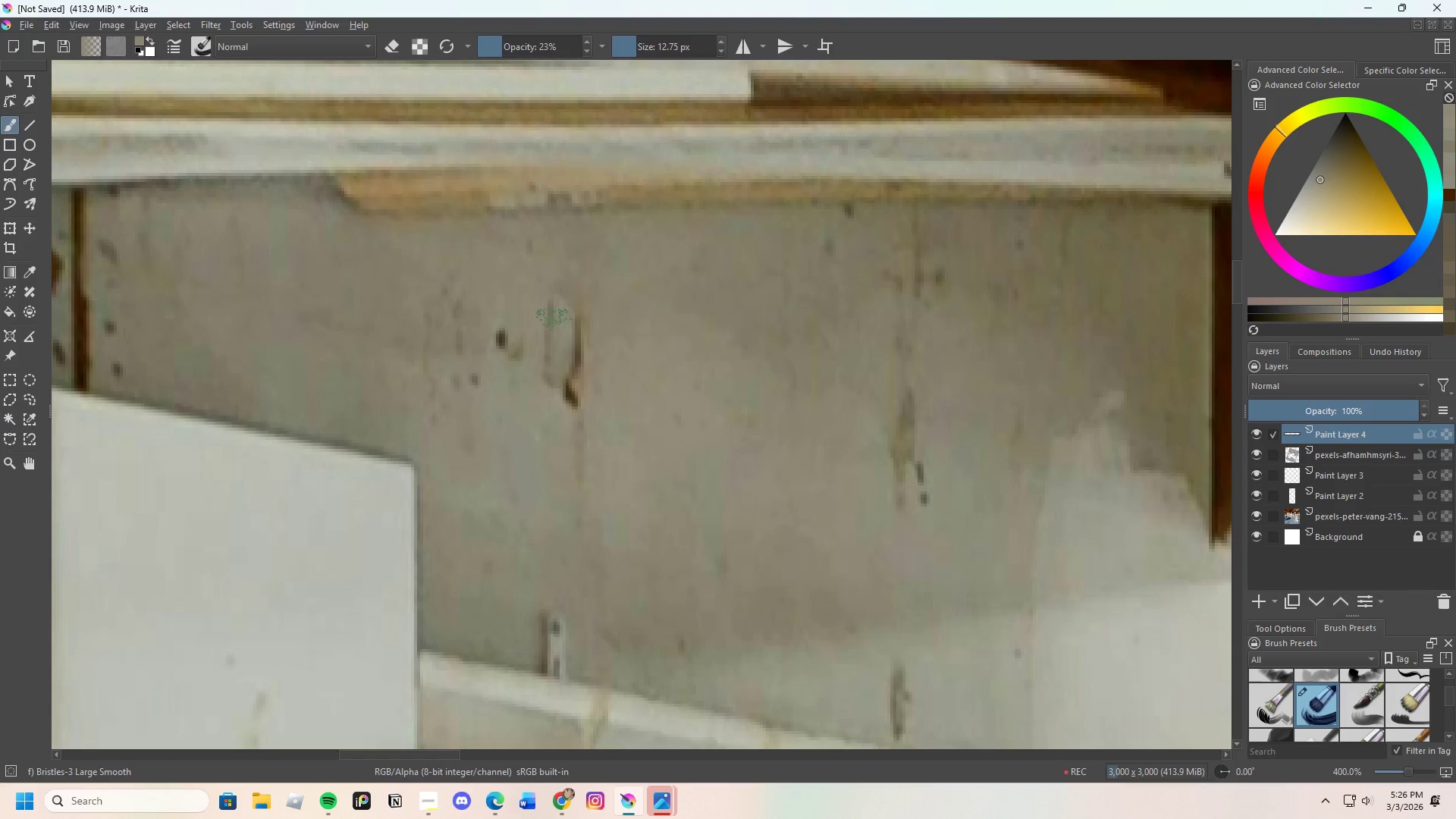 
left_click_drag(start_coordinate=[553, 315], to_coordinate=[559, 346])
 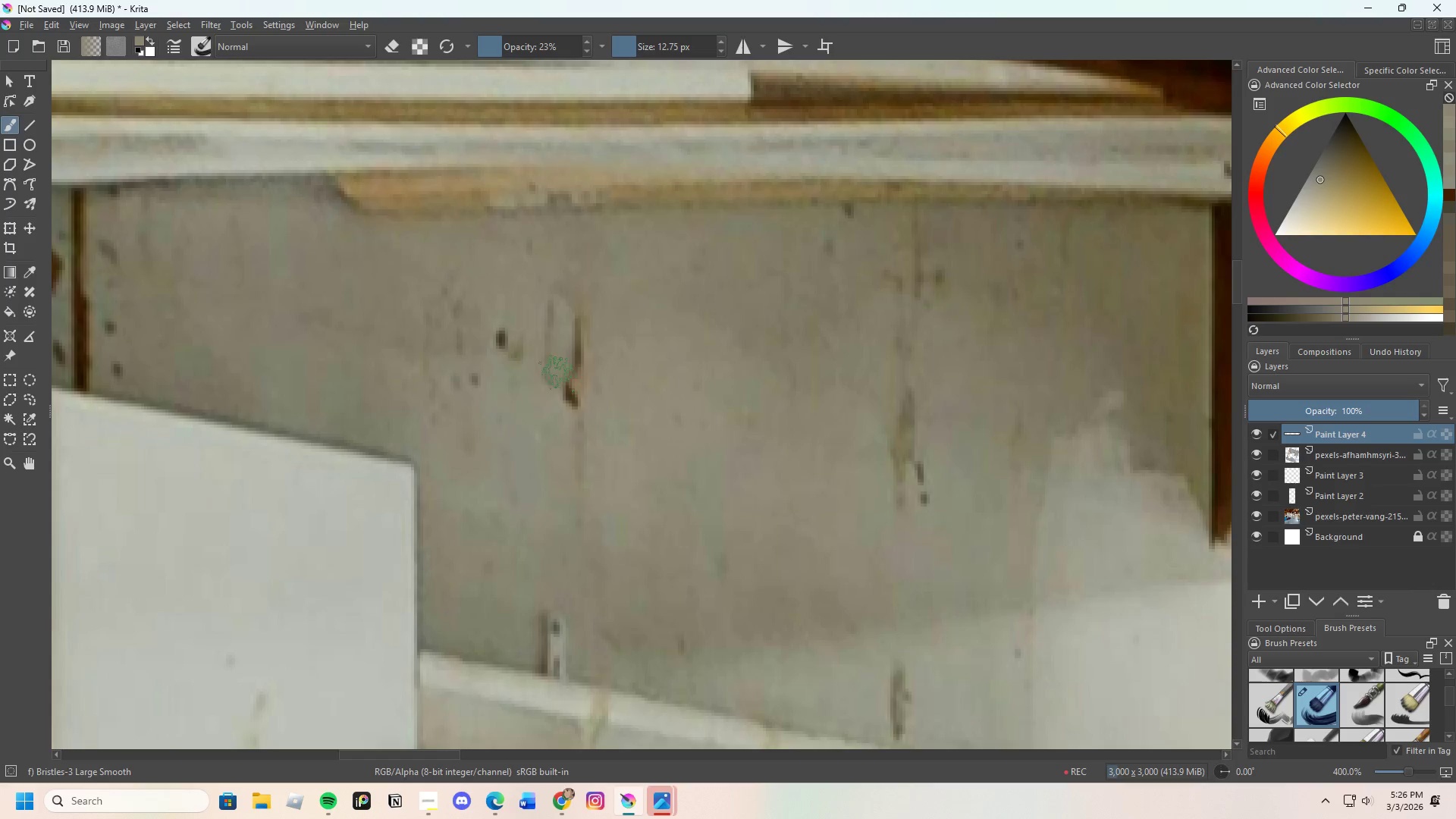 
left_click_drag(start_coordinate=[559, 309], to_coordinate=[570, 333])
 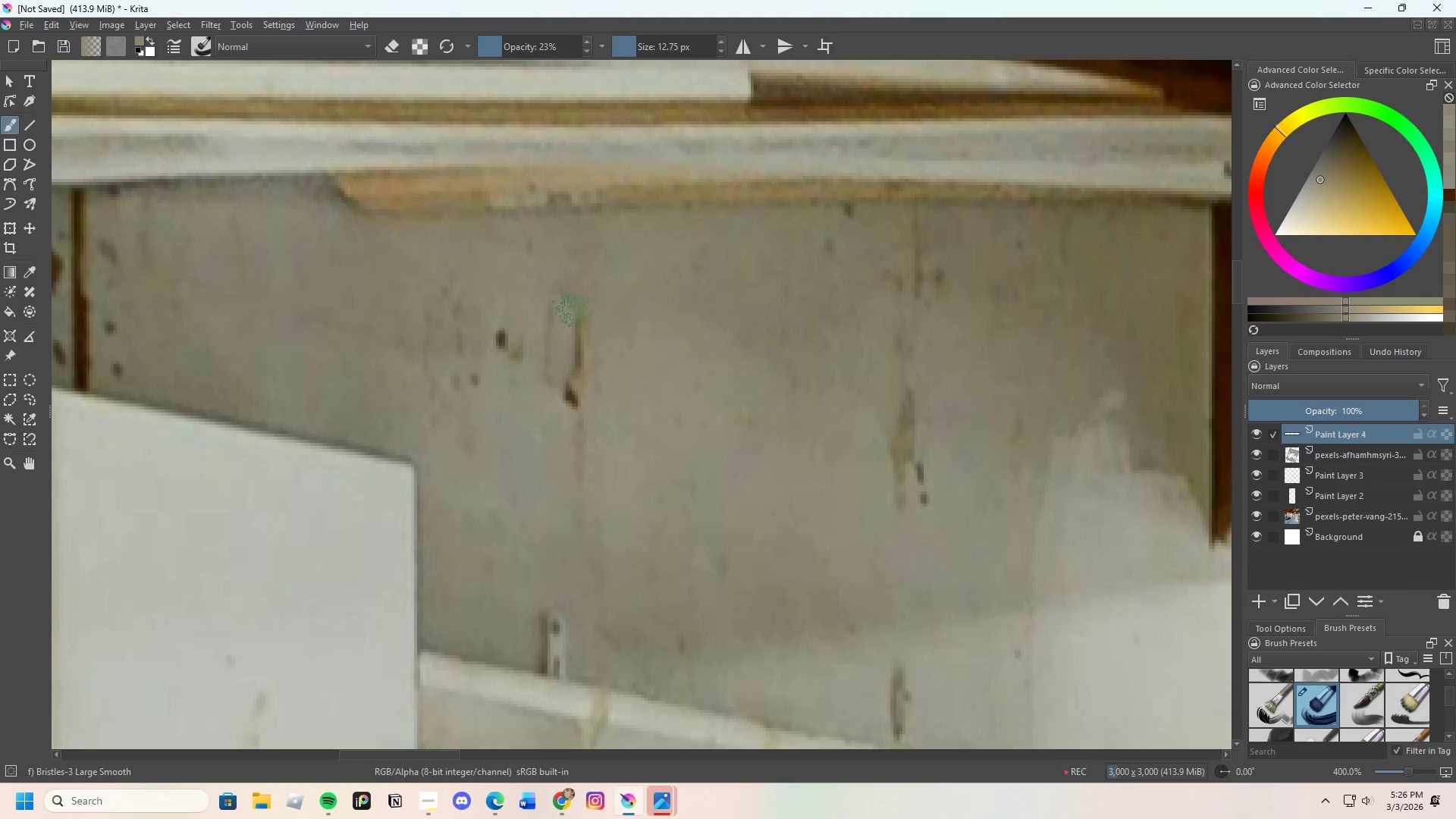 
left_click_drag(start_coordinate=[572, 311], to_coordinate=[577, 334])
 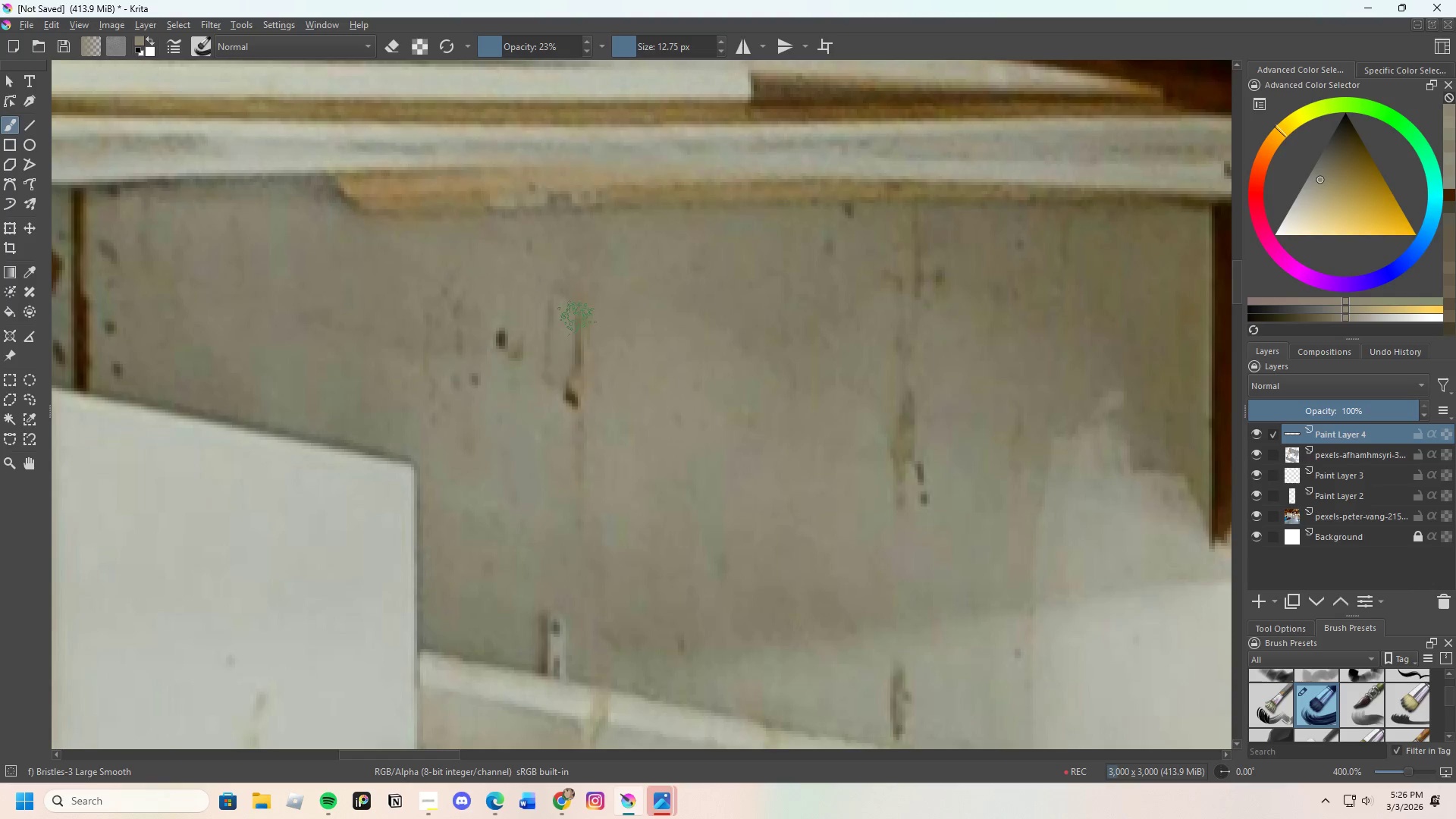 
left_click_drag(start_coordinate=[576, 331], to_coordinate=[577, 359])
 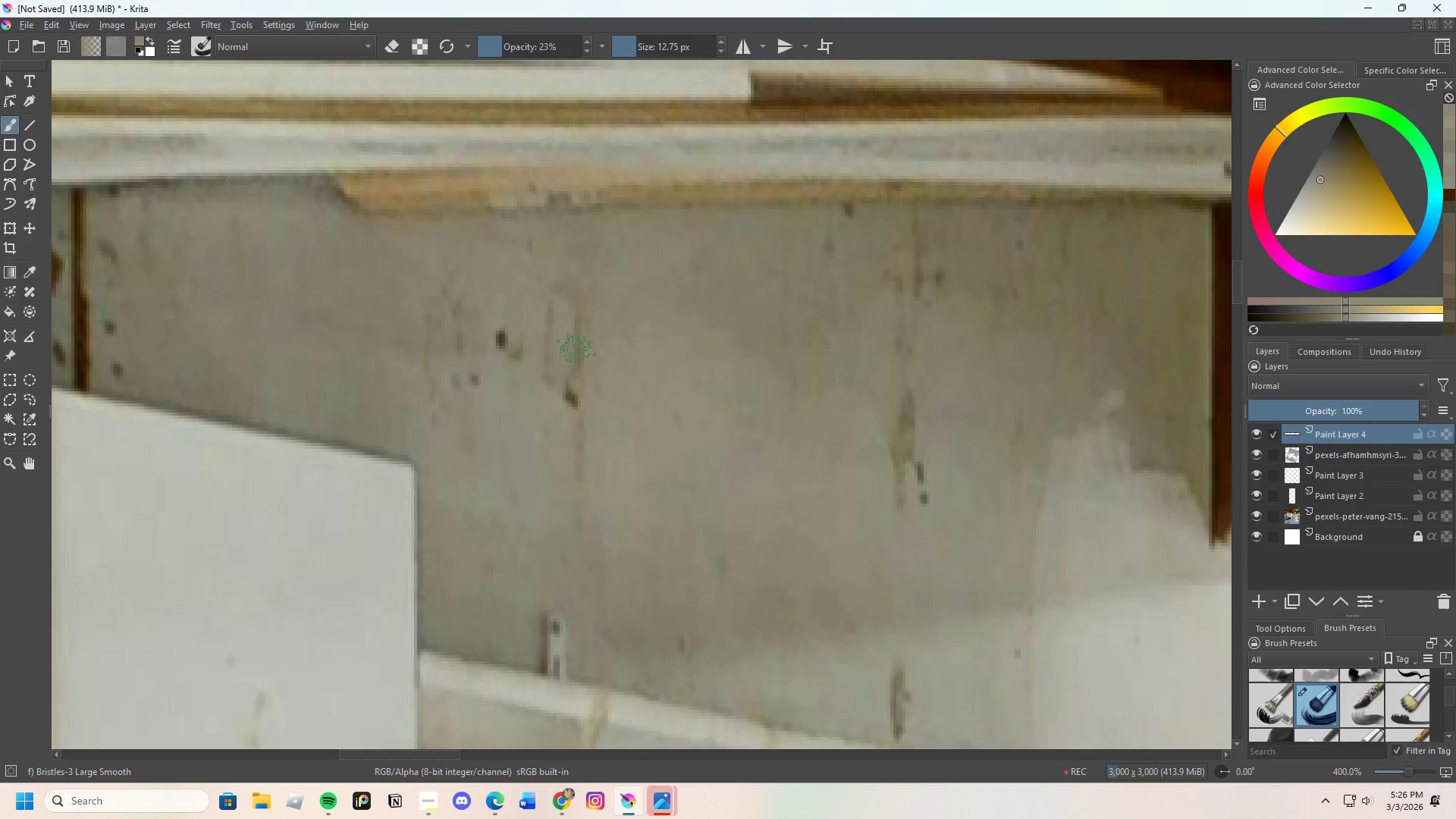 
left_click_drag(start_coordinate=[574, 370], to_coordinate=[572, 360])
 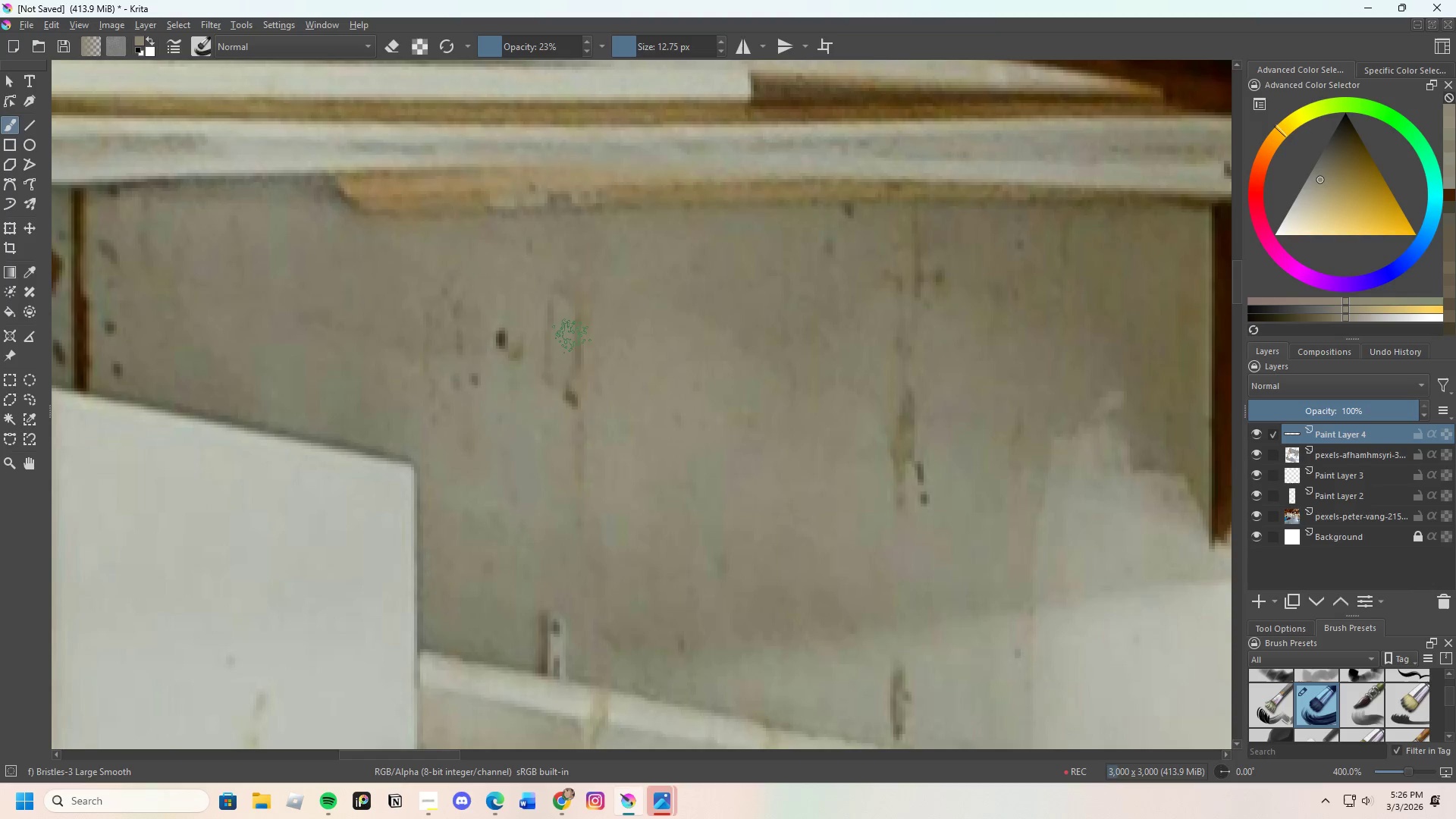 
left_click_drag(start_coordinate=[572, 344], to_coordinate=[567, 348])
 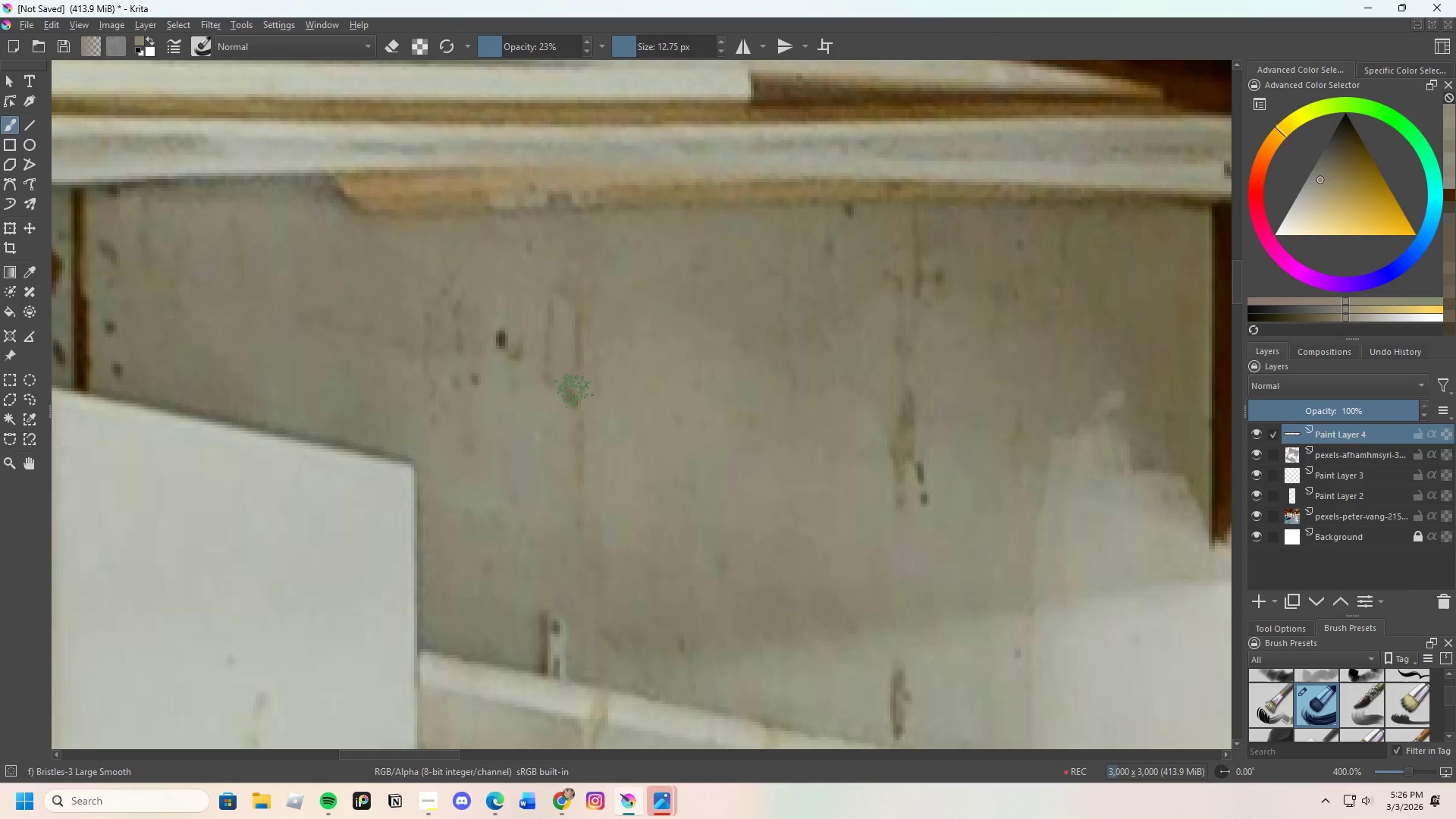 
left_click_drag(start_coordinate=[561, 346], to_coordinate=[563, 351])
 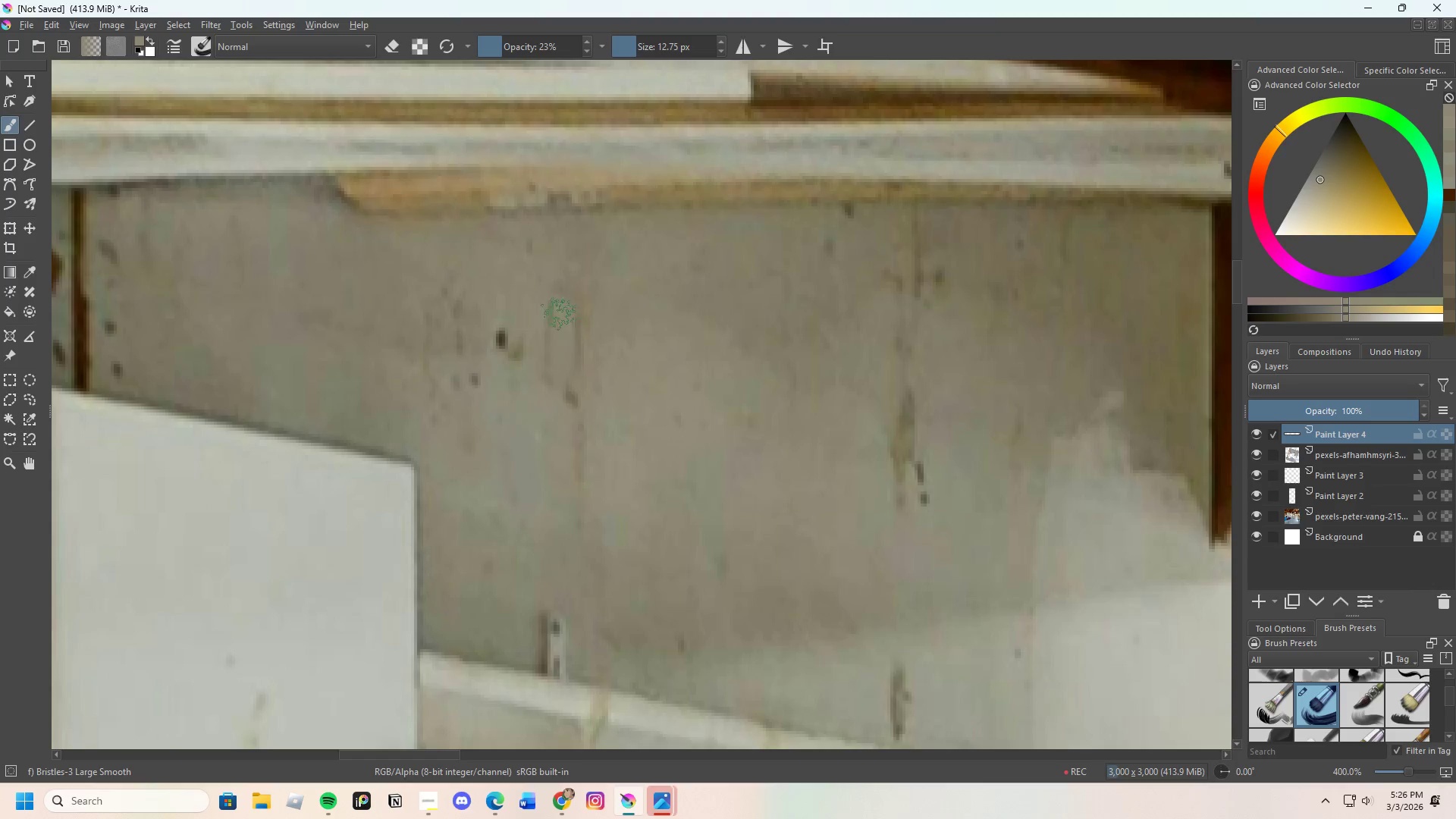 
left_click_drag(start_coordinate=[560, 326], to_coordinate=[570, 356])
 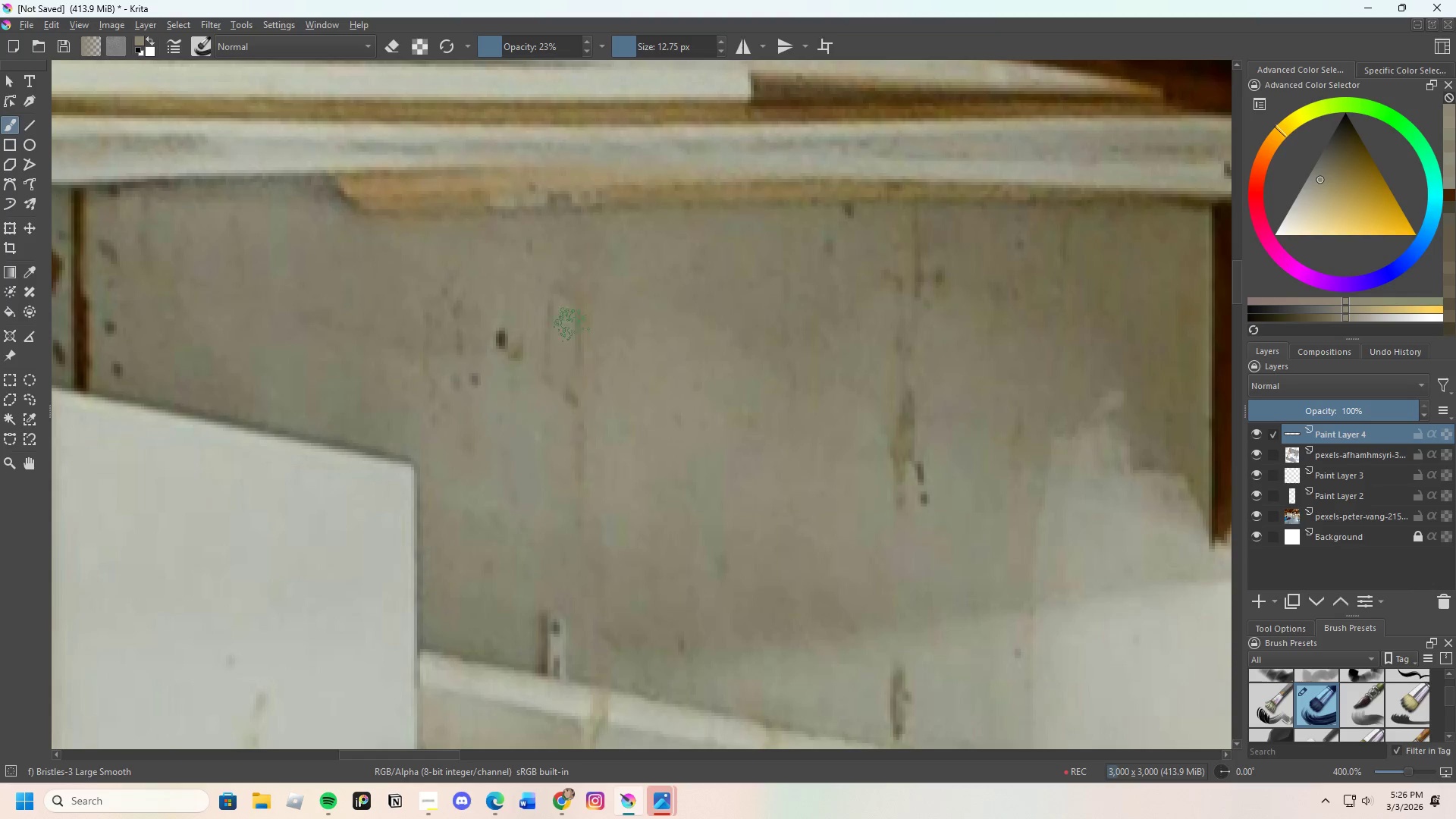 
left_click_drag(start_coordinate=[570, 339], to_coordinate=[581, 368])
 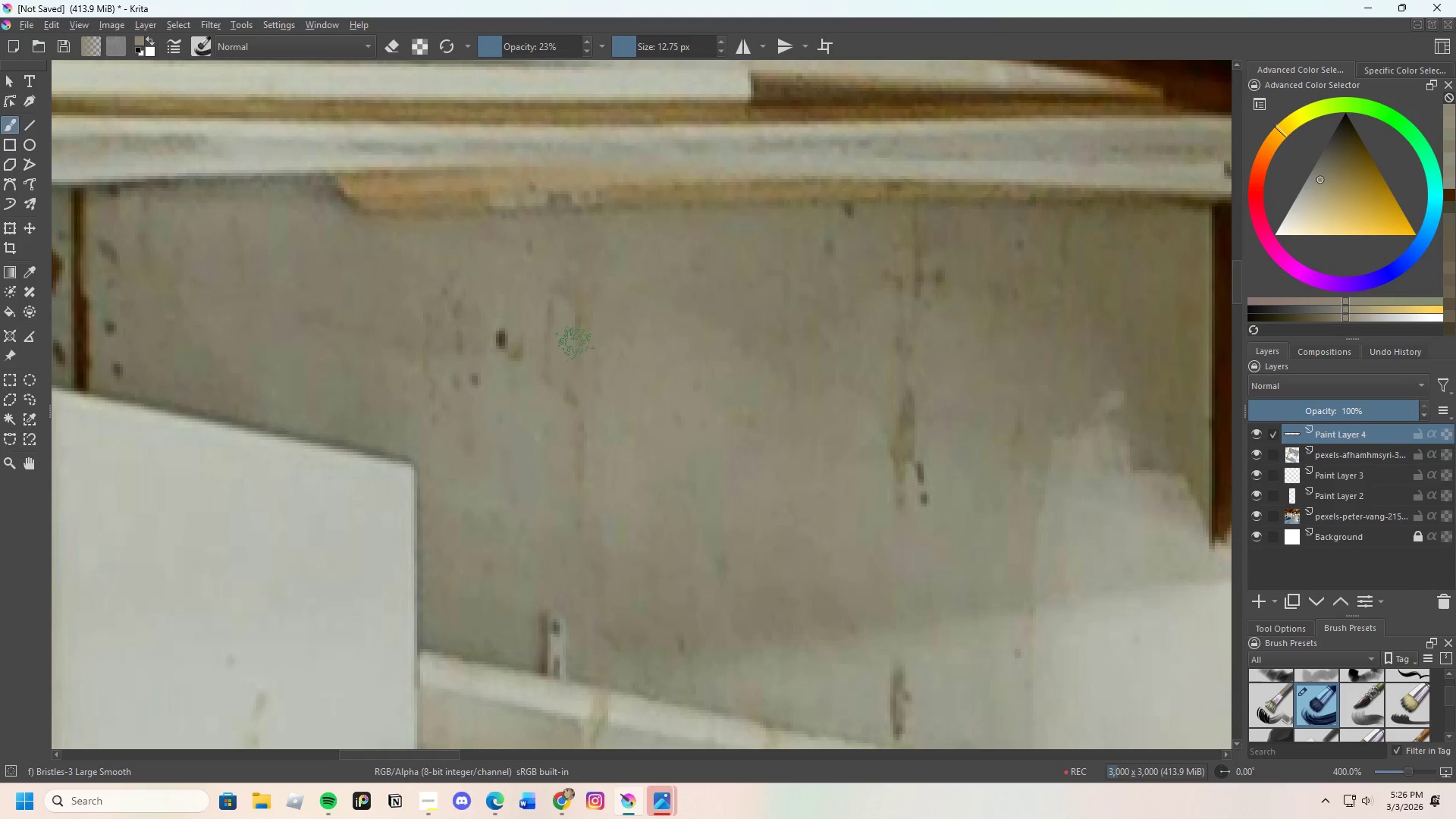 
left_click_drag(start_coordinate=[575, 368], to_coordinate=[584, 441])
 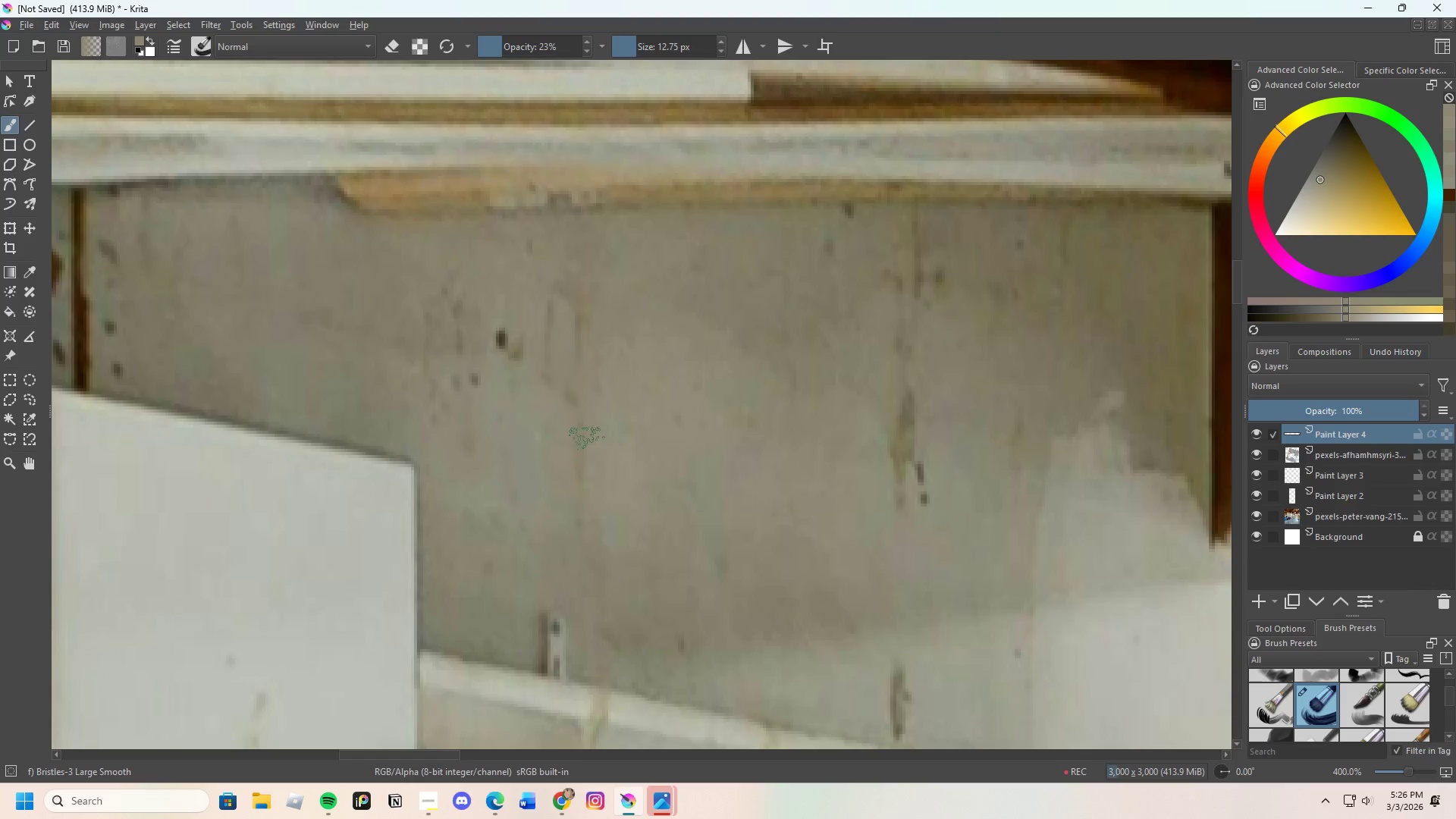 
left_click_drag(start_coordinate=[590, 416], to_coordinate=[595, 460])
 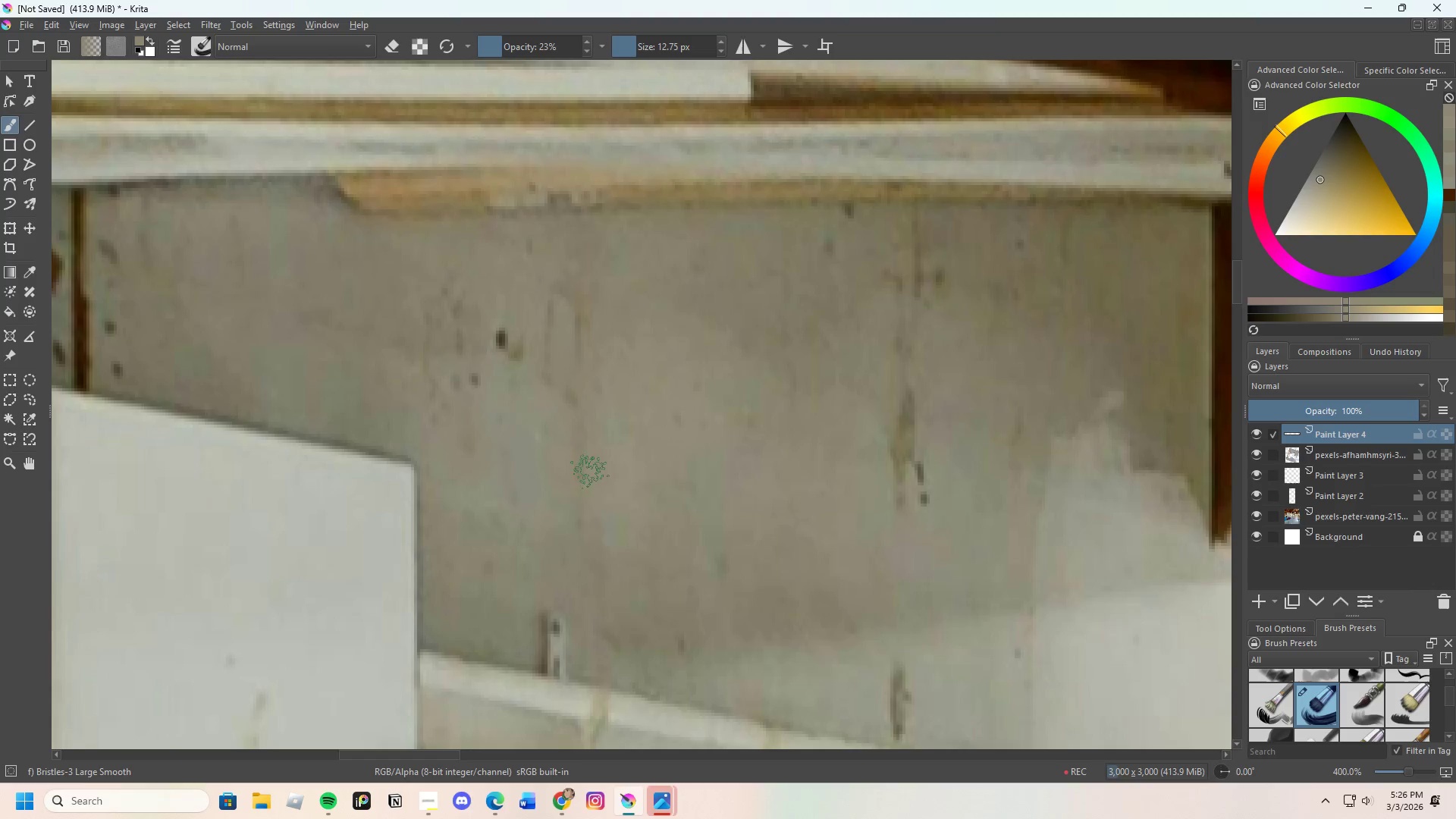 
left_click_drag(start_coordinate=[592, 459], to_coordinate=[585, 416])
 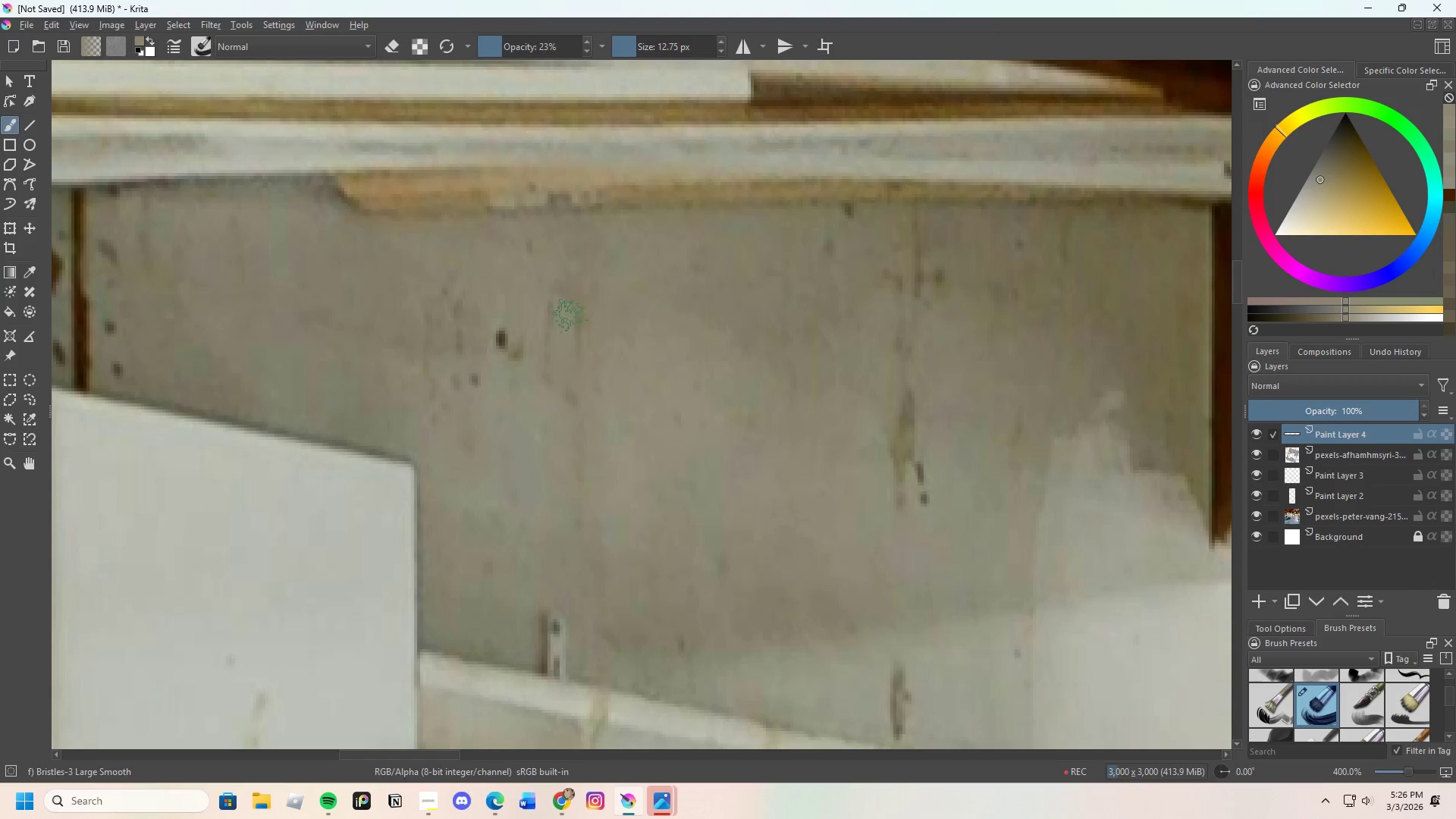 
hold_key(key=ControlLeft, duration=0.38)
 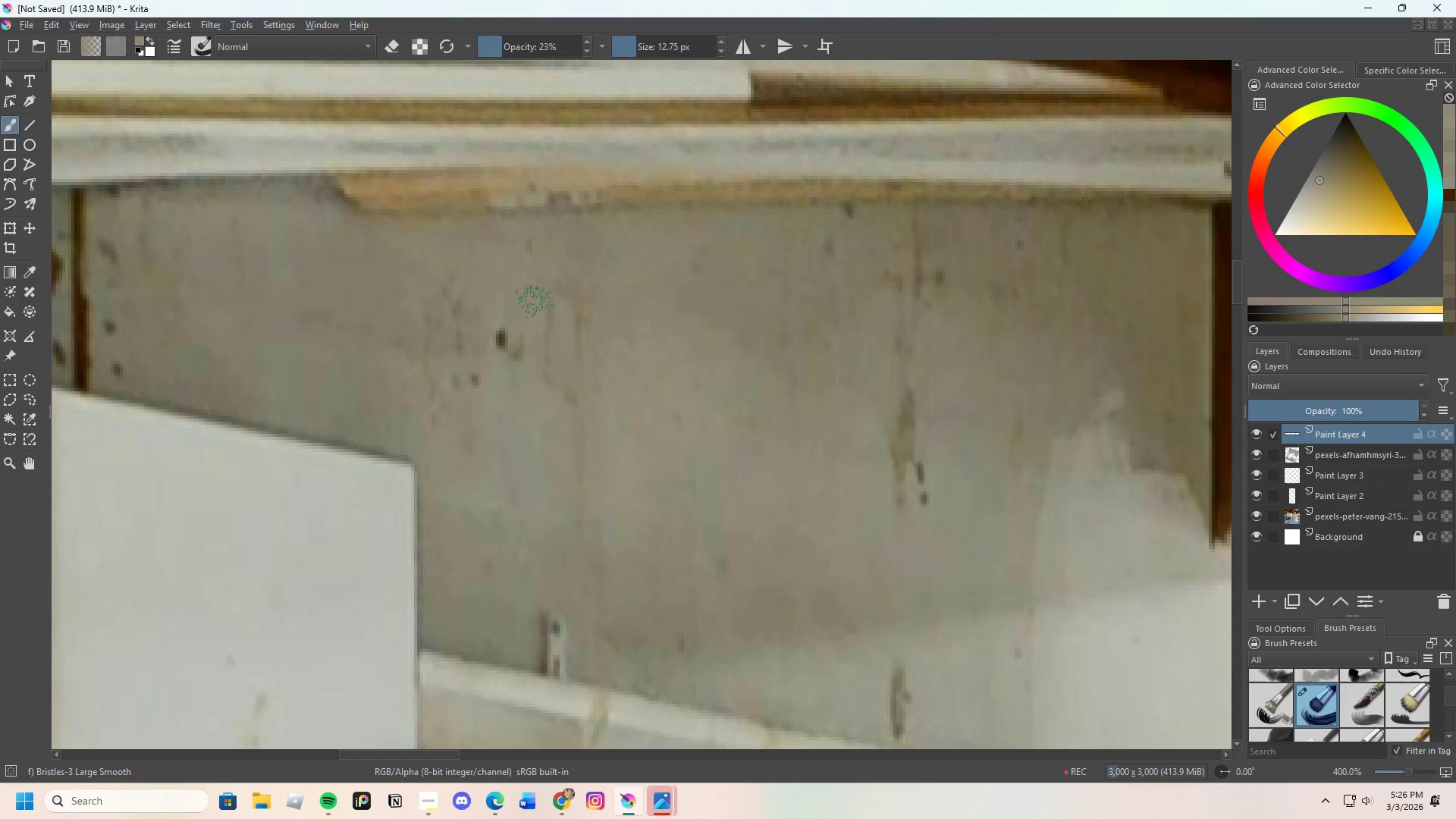 
left_click_drag(start_coordinate=[545, 306], to_coordinate=[553, 381])
 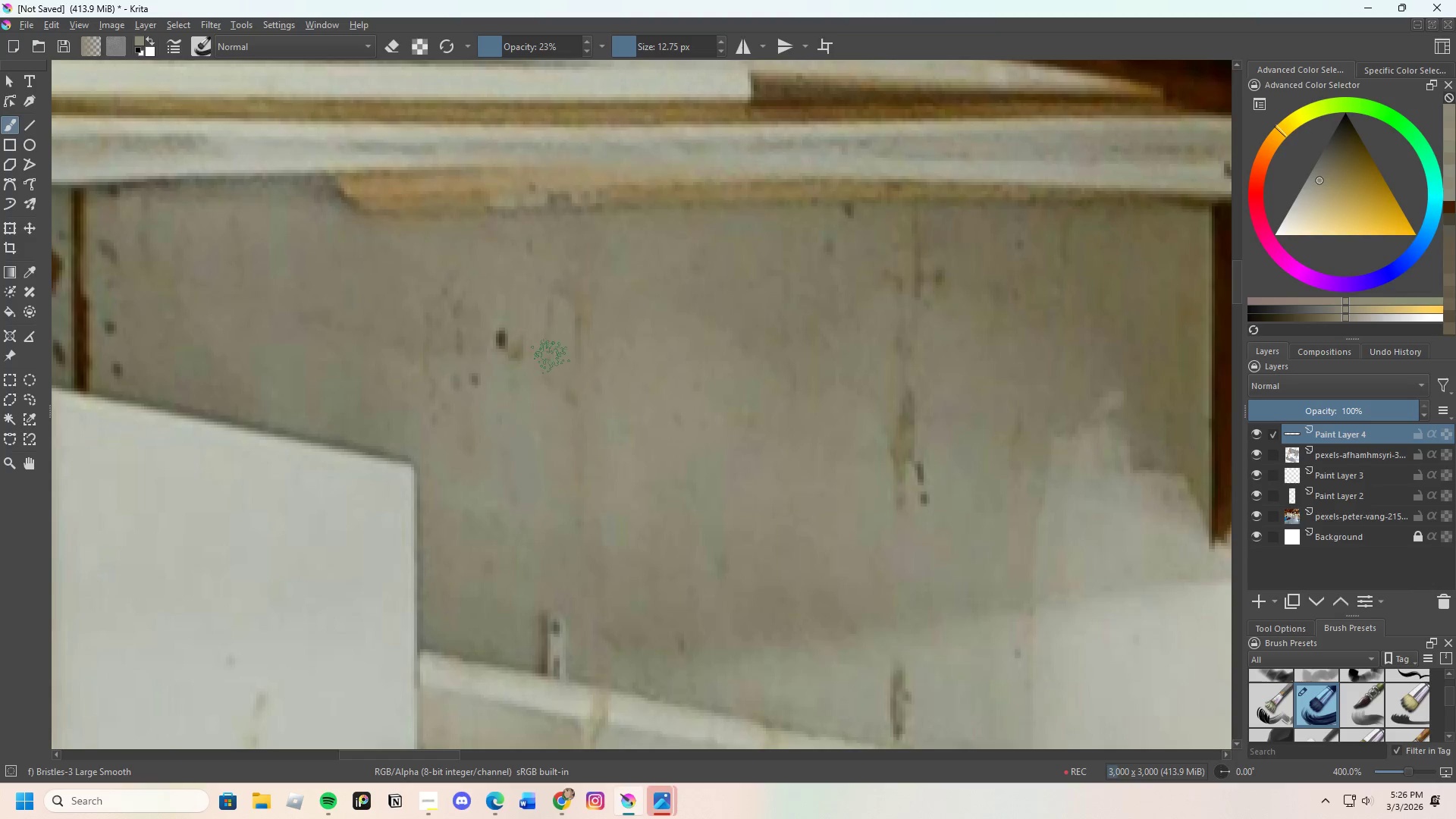 
left_click_drag(start_coordinate=[542, 325], to_coordinate=[561, 350])
 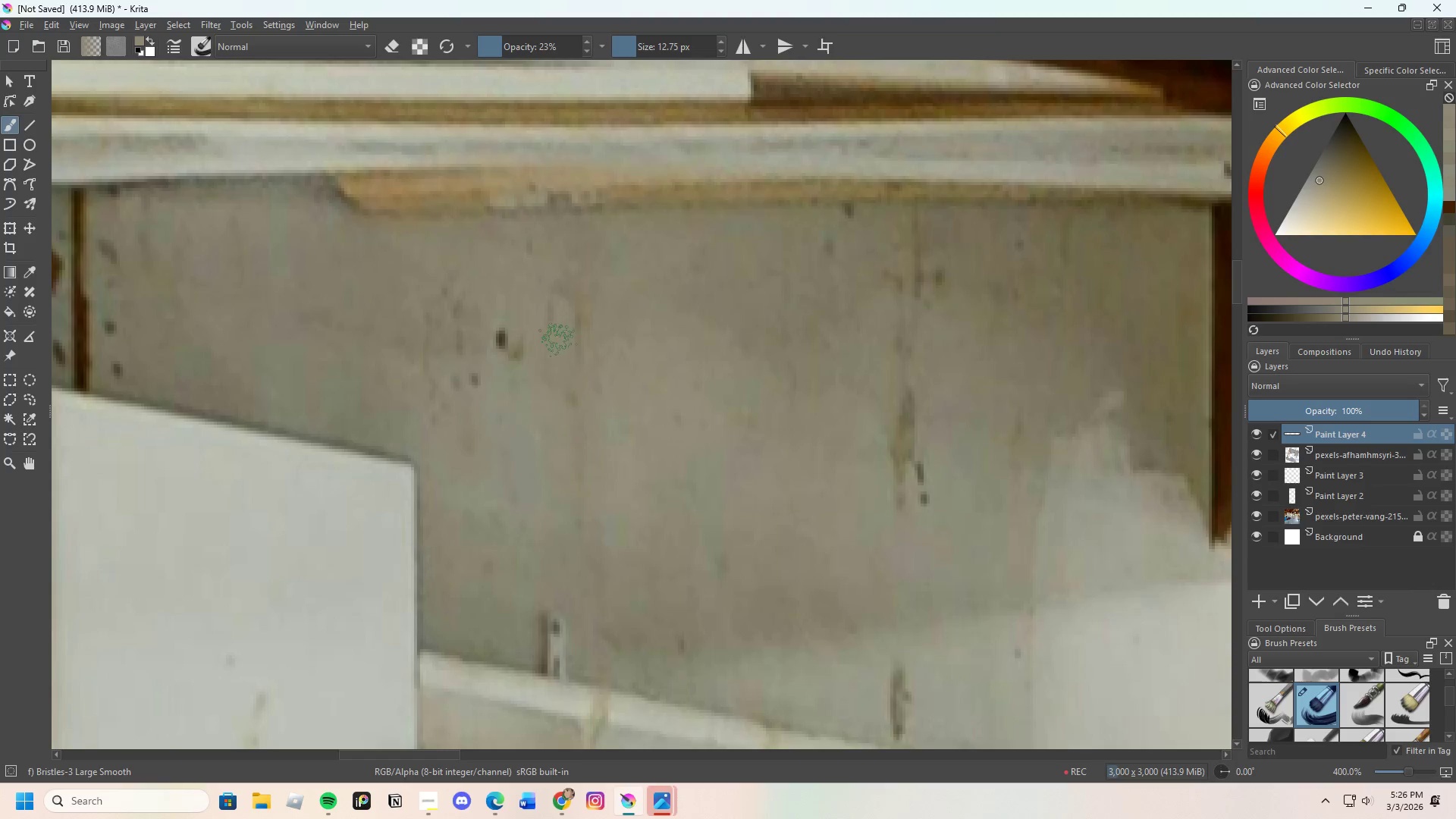 
left_click_drag(start_coordinate=[558, 340], to_coordinate=[560, 328])
 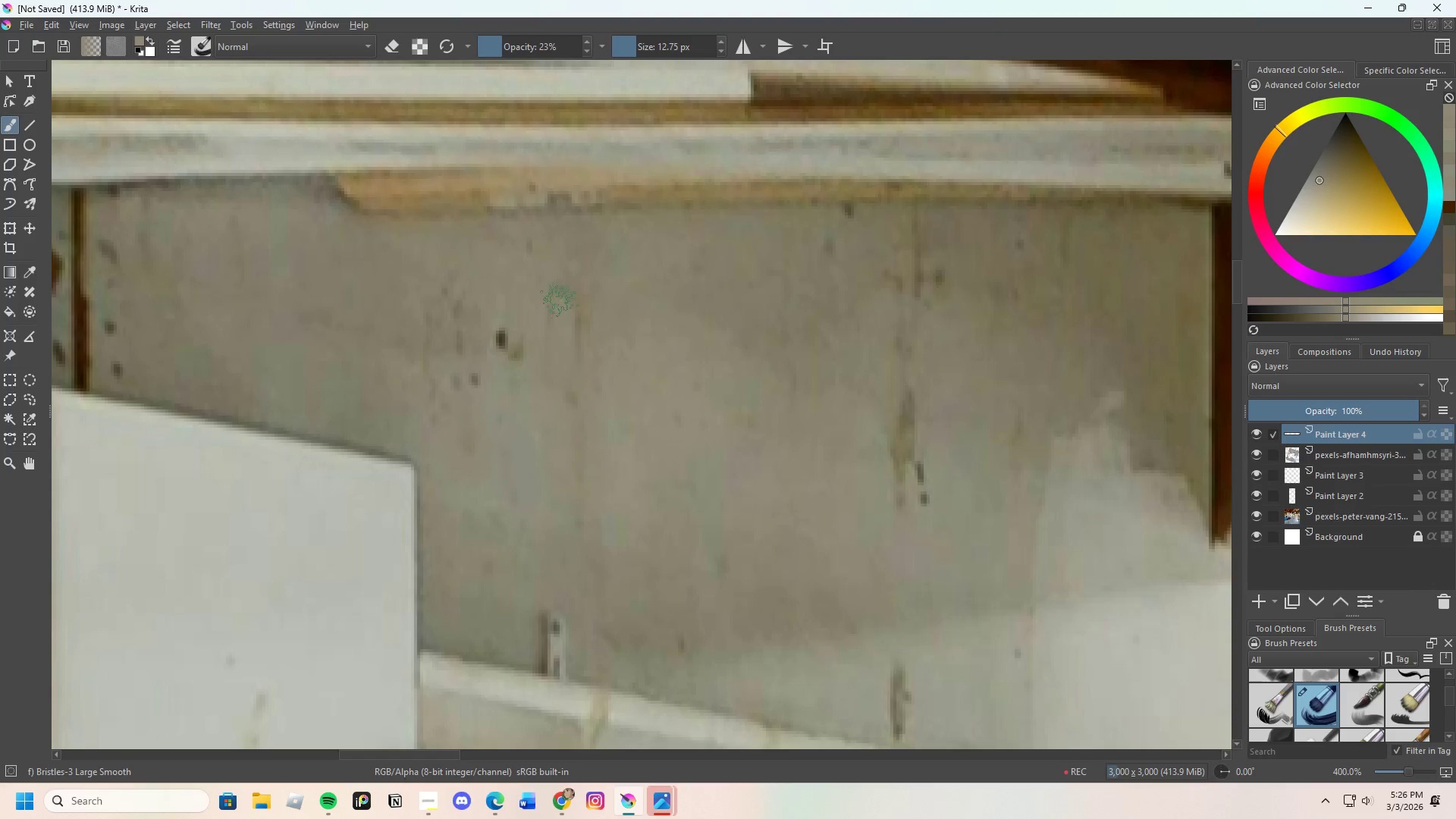 
left_click_drag(start_coordinate=[559, 302], to_coordinate=[577, 322])
 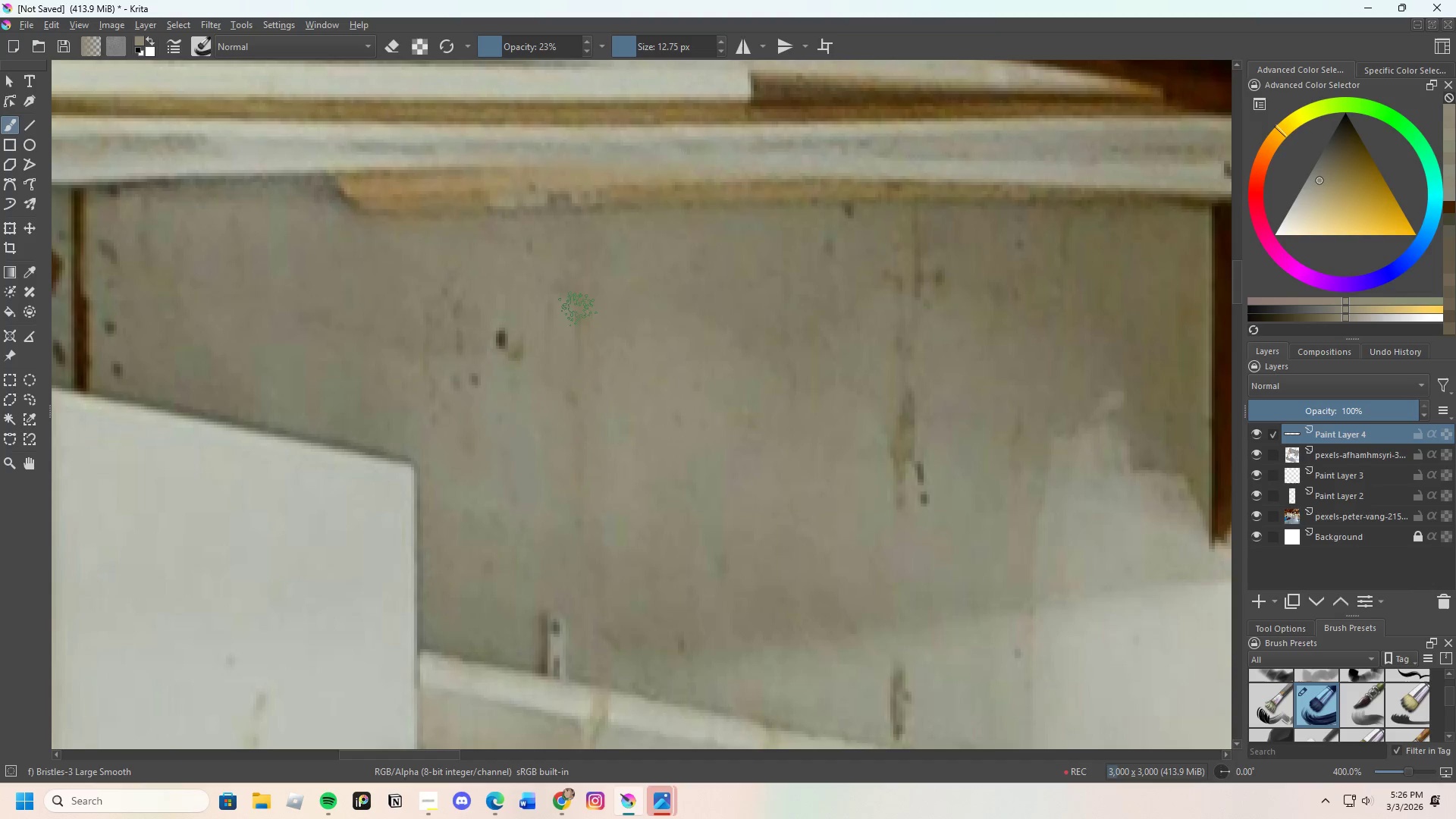 
left_click_drag(start_coordinate=[578, 309], to_coordinate=[592, 325])
 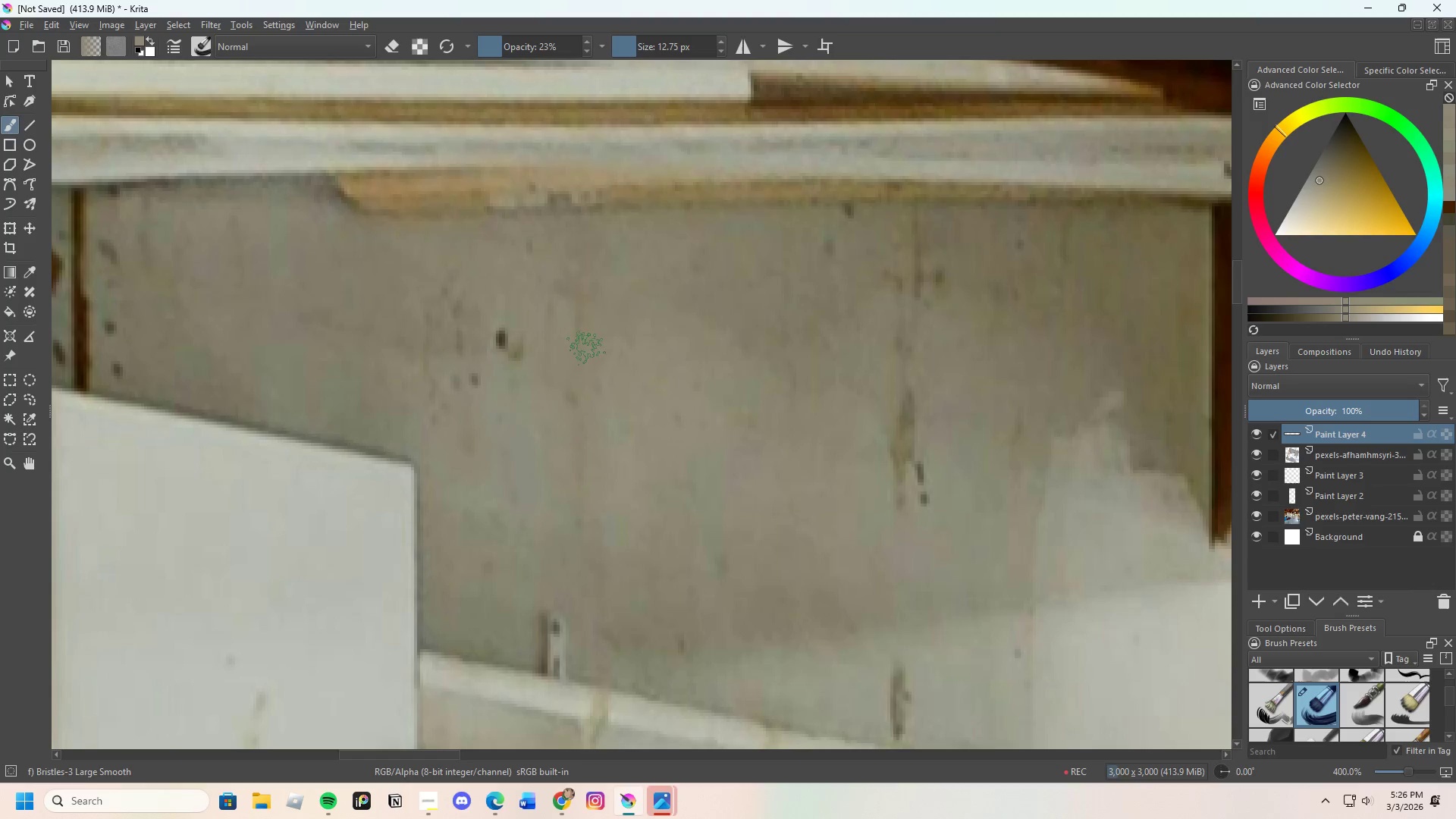 
left_click_drag(start_coordinate=[591, 322], to_coordinate=[576, 362])
 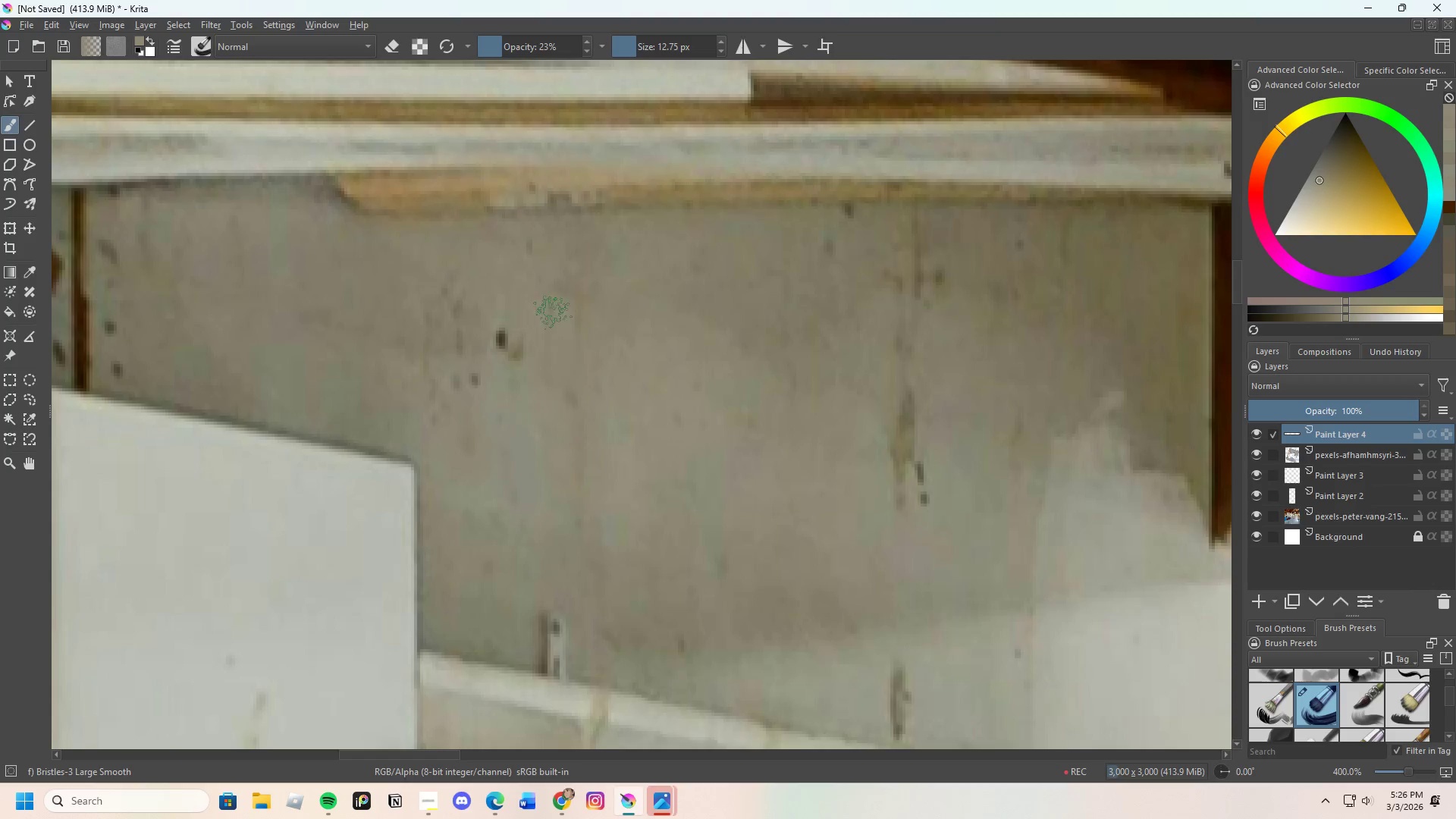 
left_click_drag(start_coordinate=[553, 317], to_coordinate=[585, 337])
 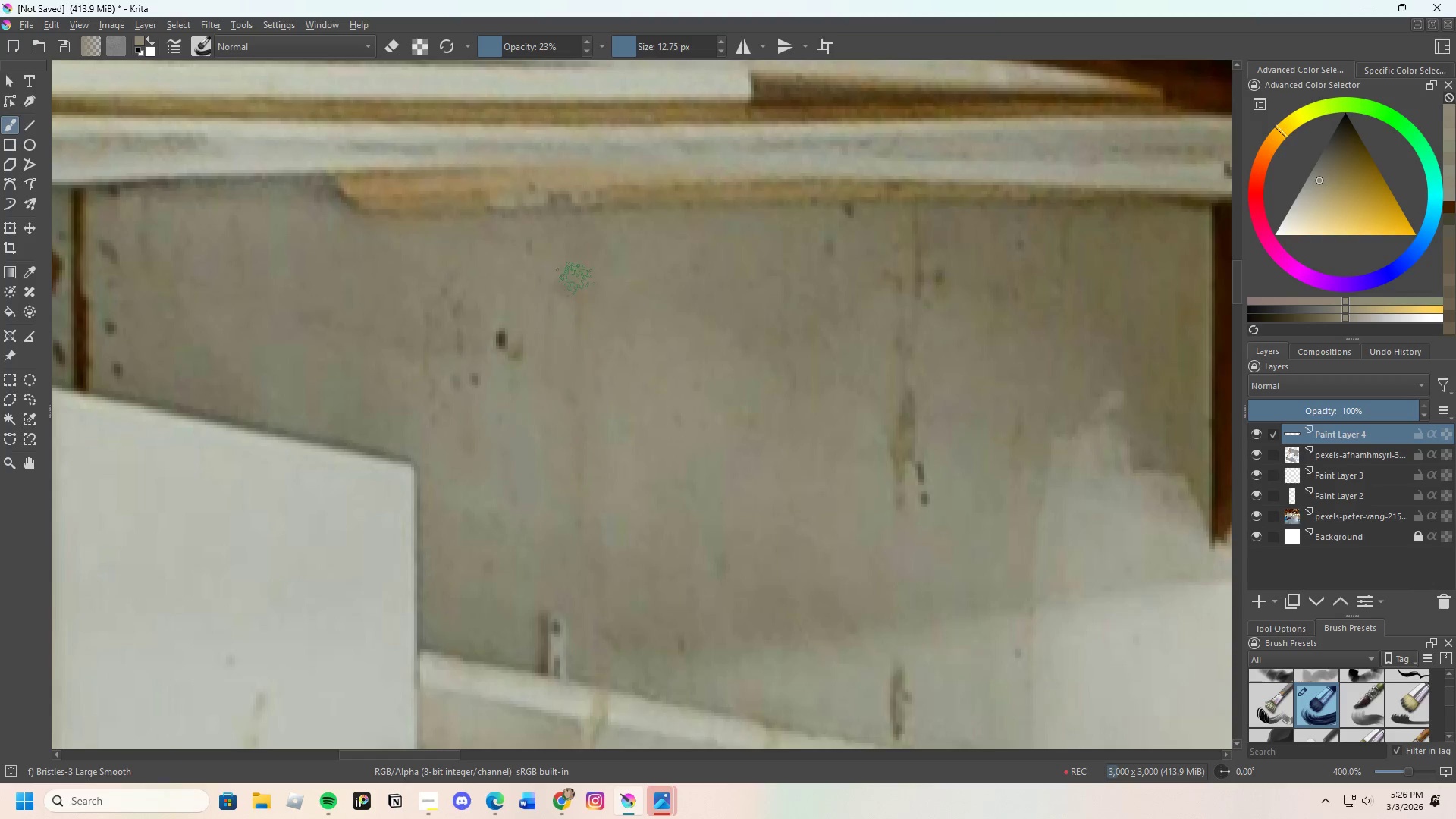 
left_click_drag(start_coordinate=[575, 286], to_coordinate=[581, 273])
 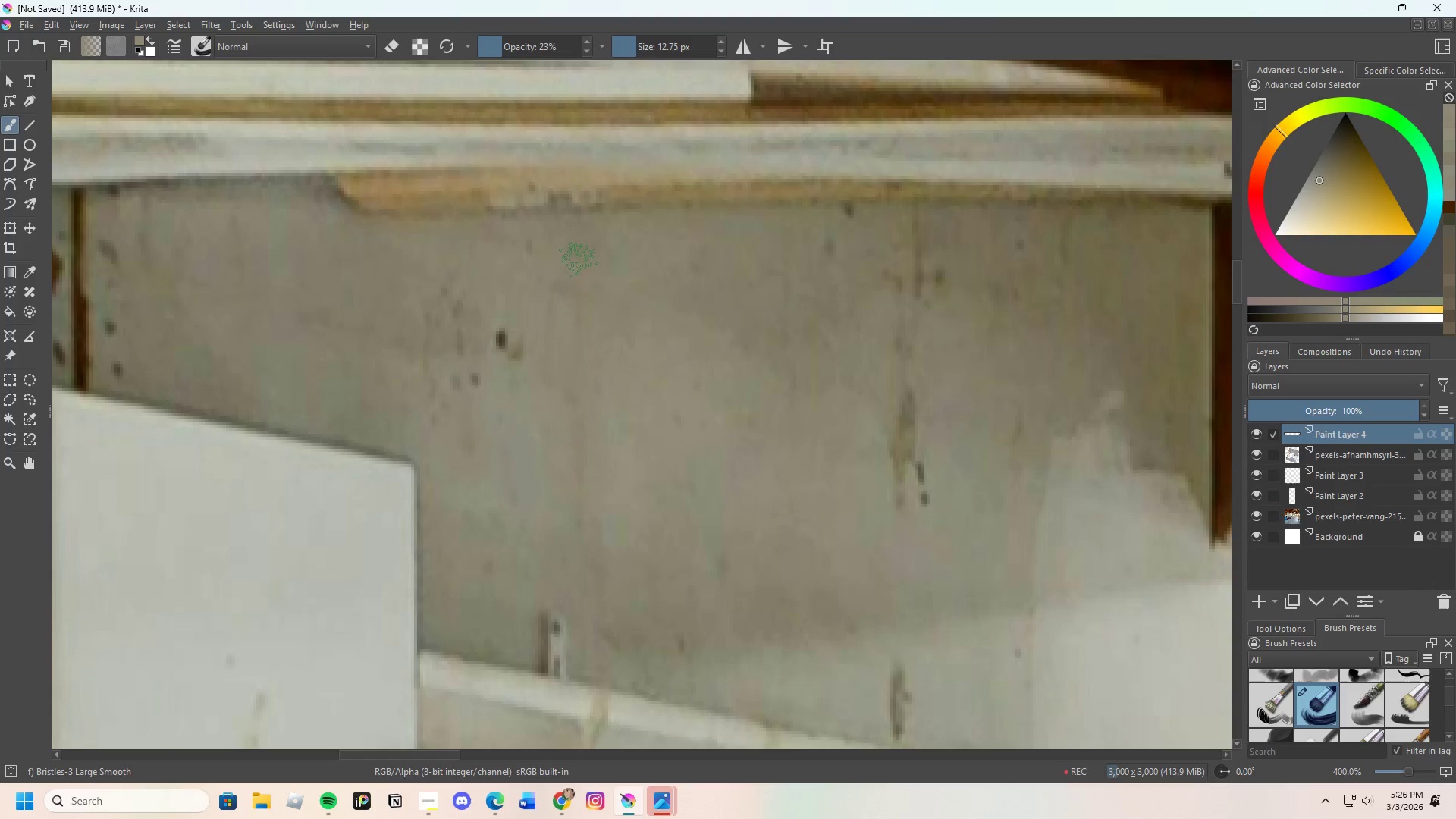 
left_click_drag(start_coordinate=[577, 263], to_coordinate=[567, 266])
 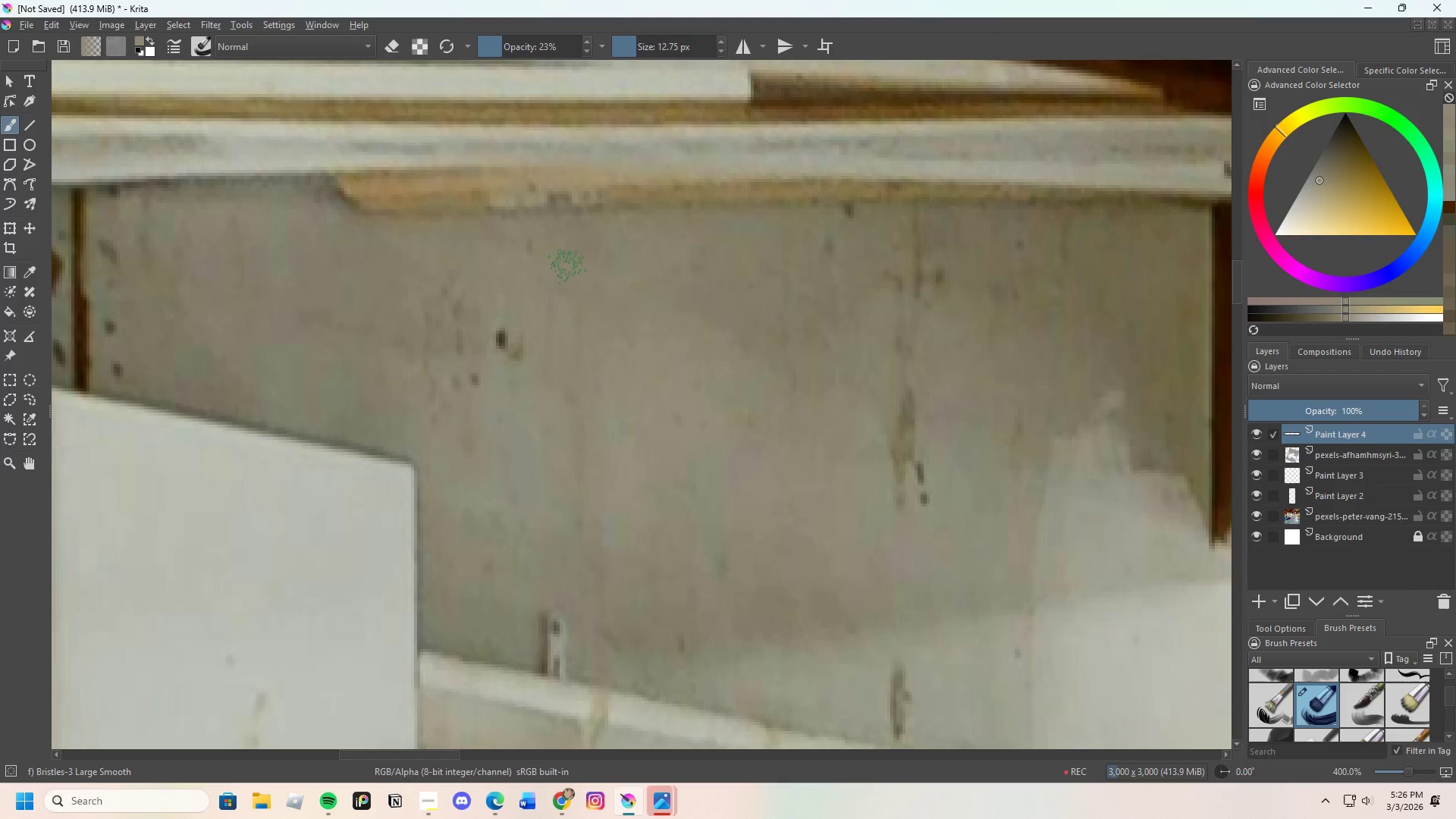 
left_click_drag(start_coordinate=[566, 260], to_coordinate=[578, 268])
 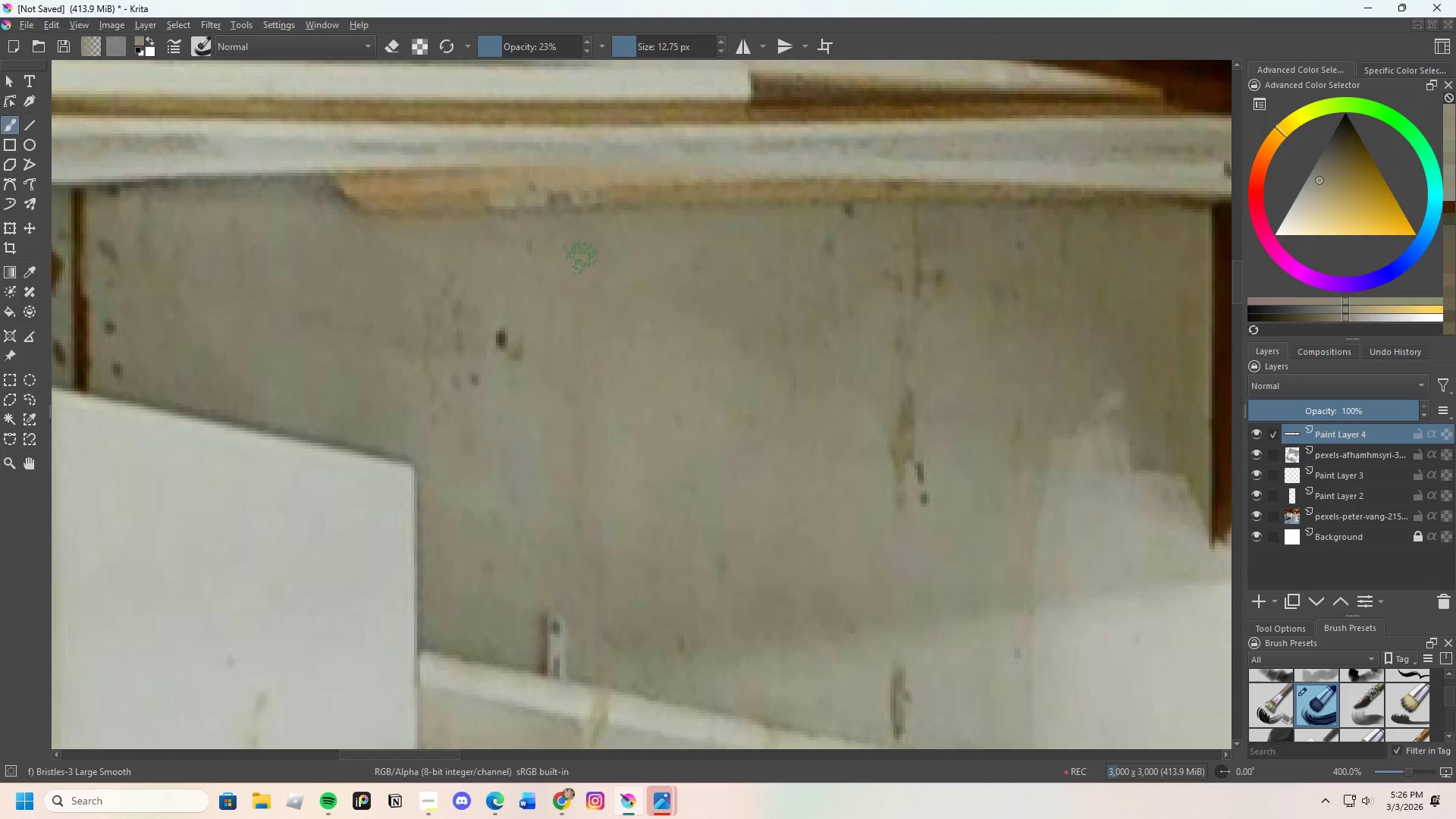 
left_click_drag(start_coordinate=[585, 276], to_coordinate=[598, 282])
 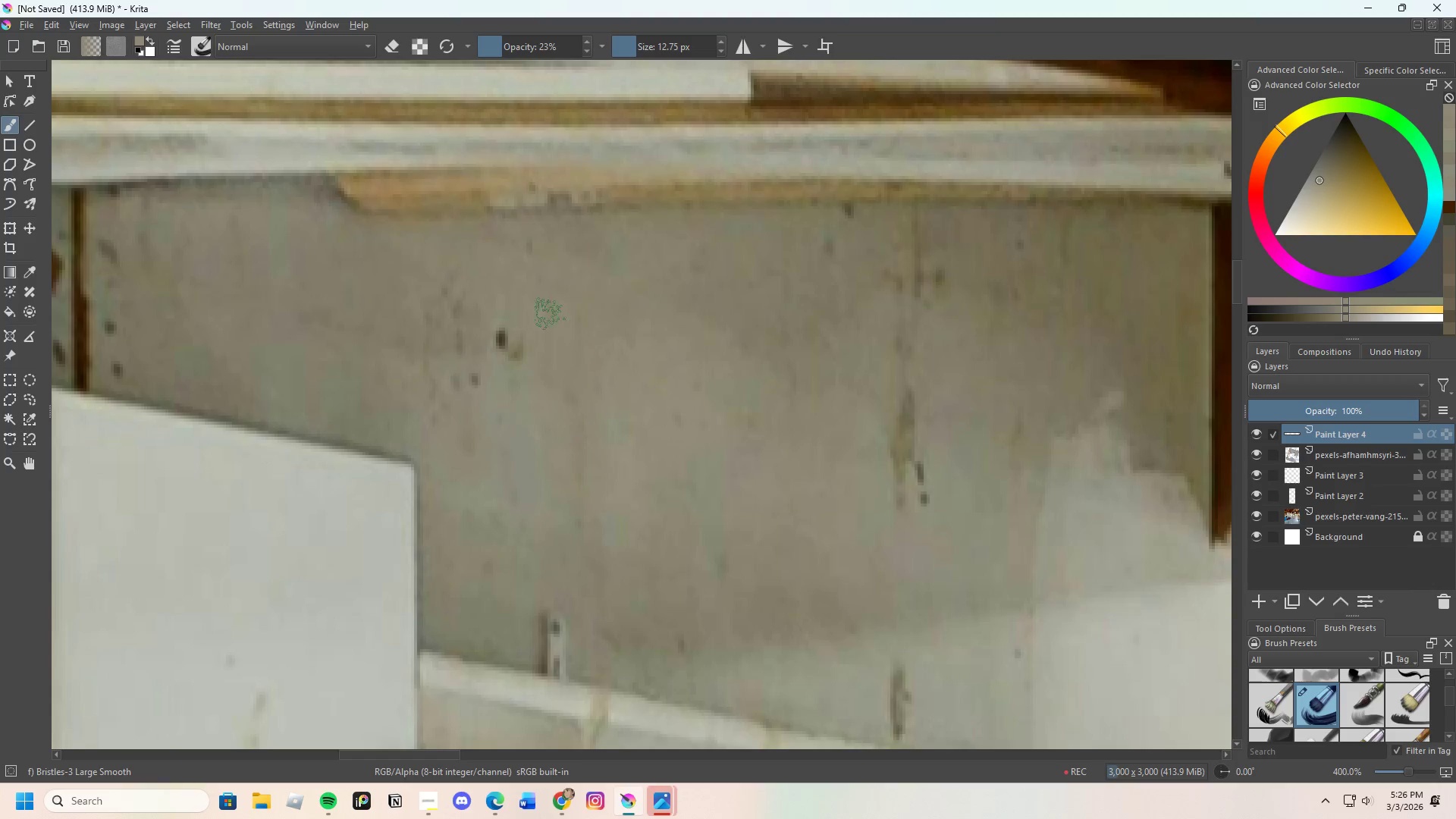 
hold_key(key=ControlLeft, duration=0.44)
 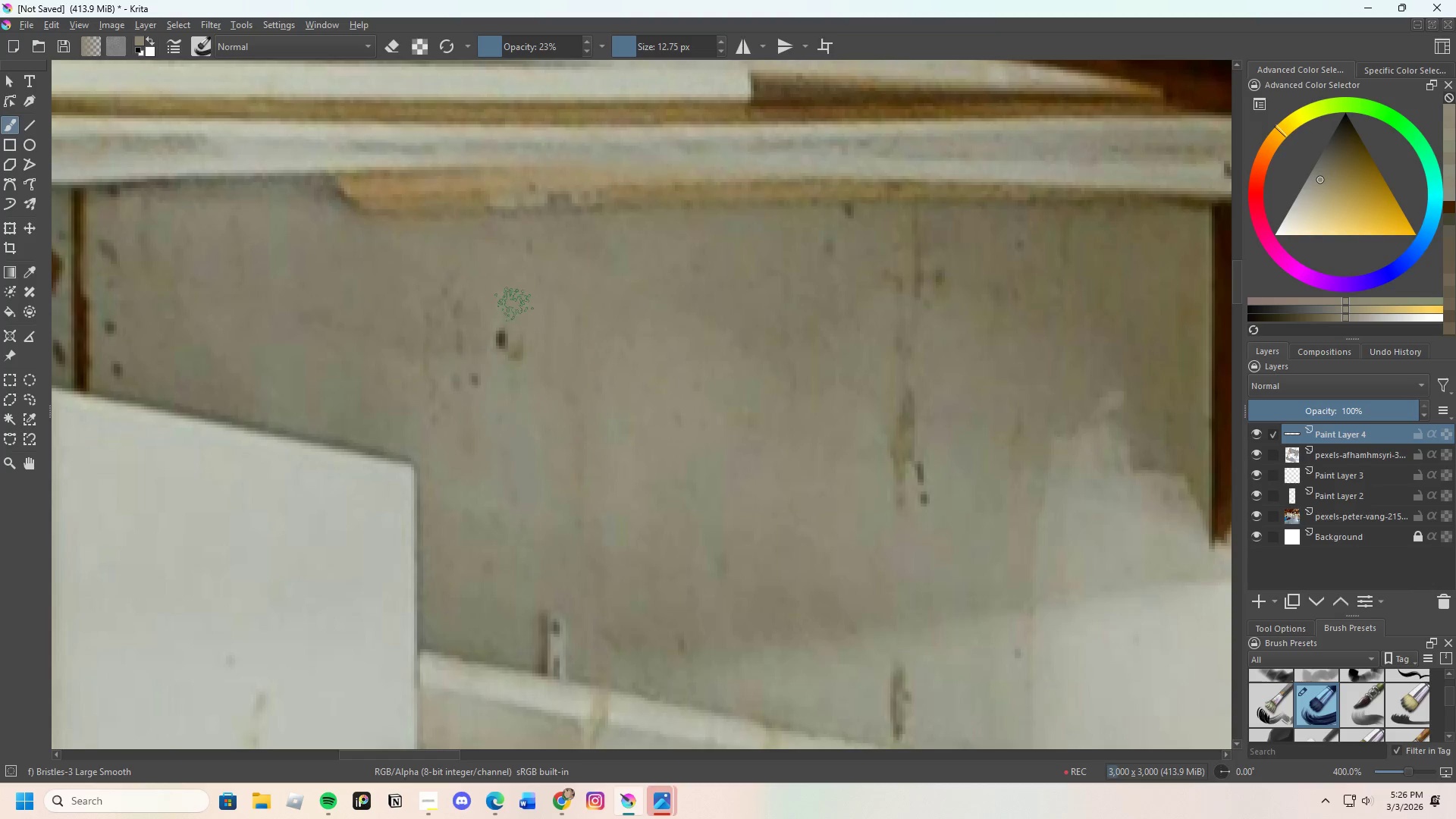 
left_click_drag(start_coordinate=[514, 306], to_coordinate=[513, 369])
 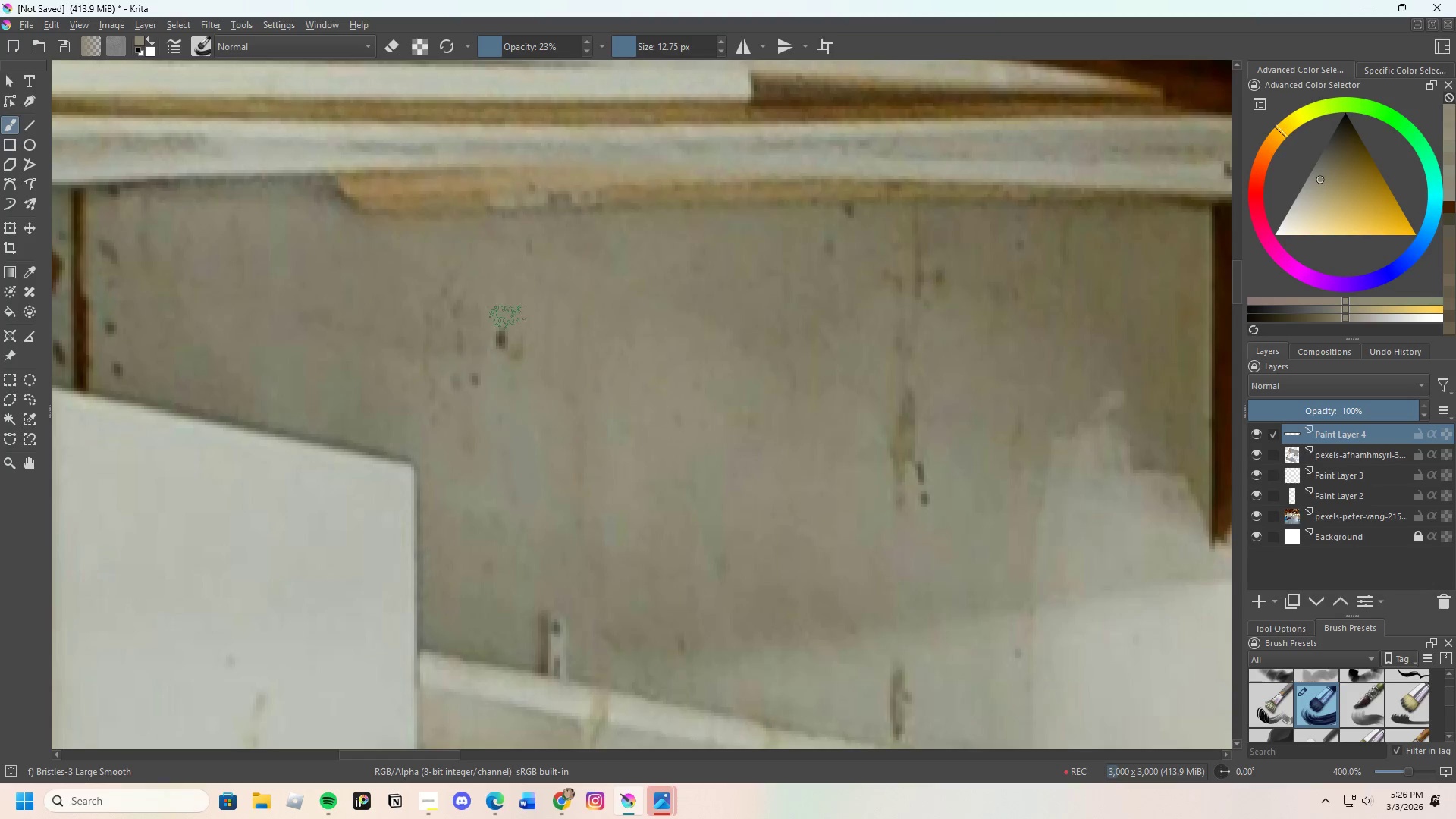 
left_click_drag(start_coordinate=[506, 313], to_coordinate=[516, 336])
 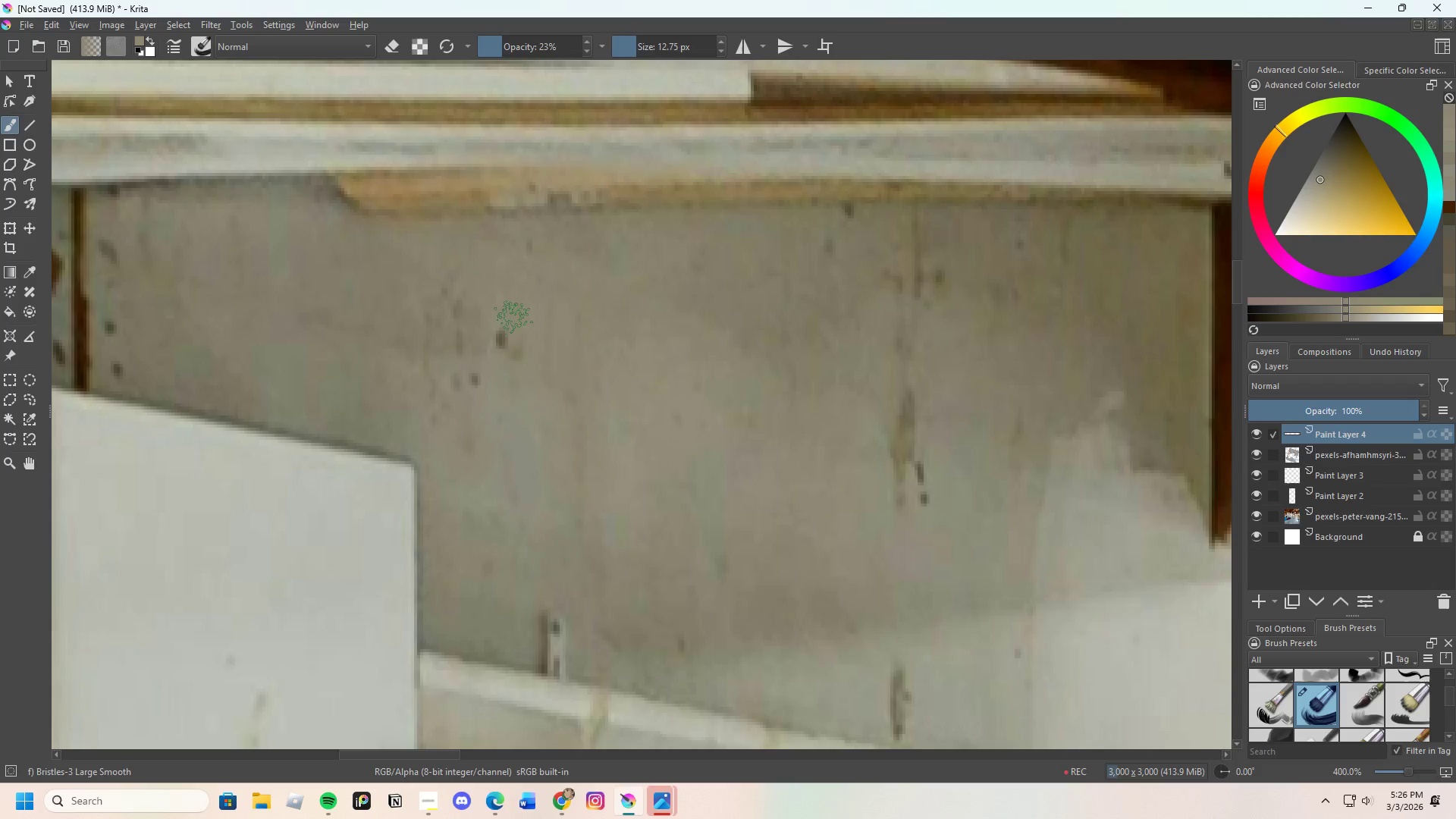 
left_click_drag(start_coordinate=[512, 321], to_coordinate=[513, 333])
 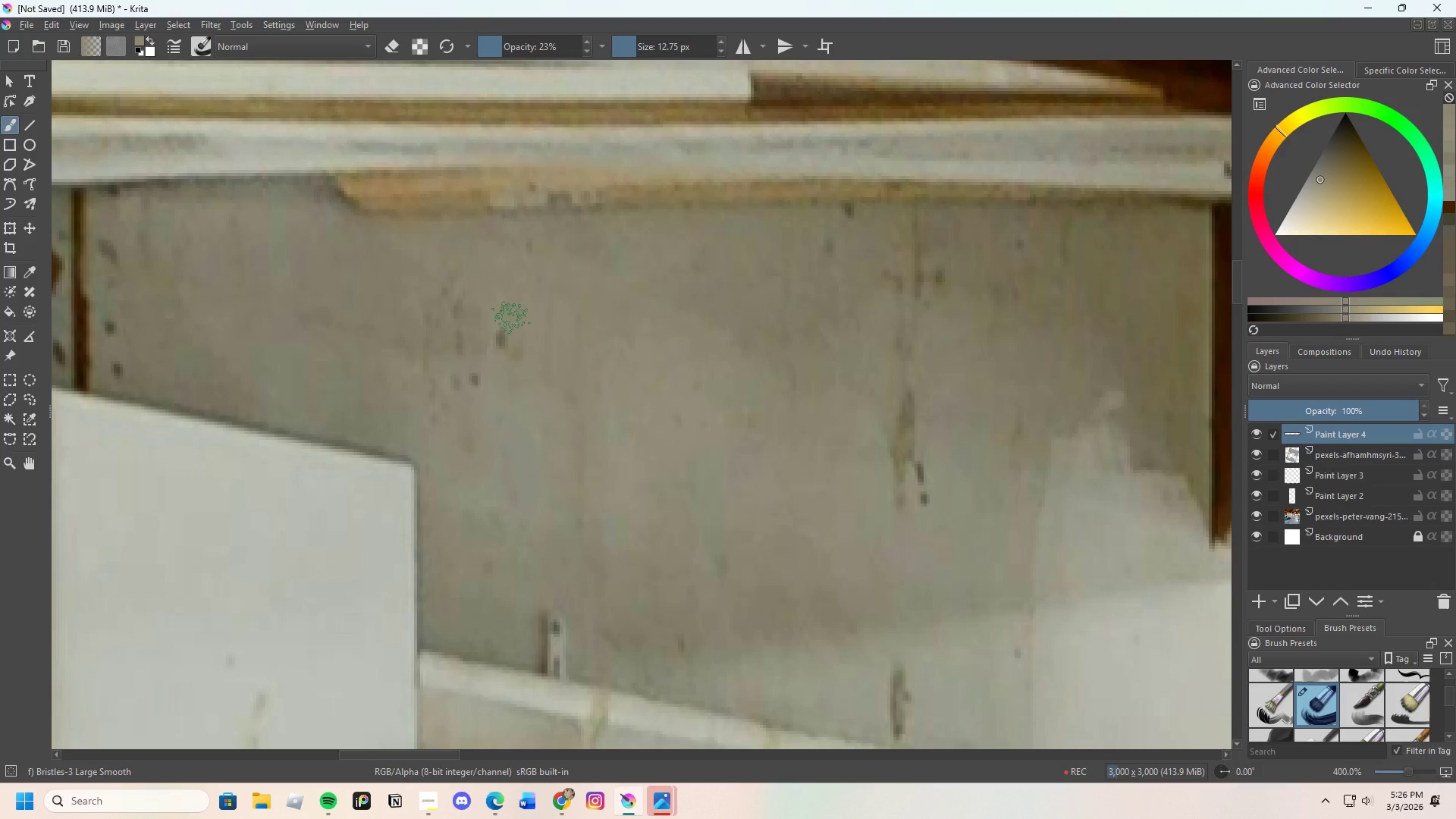 
left_click_drag(start_coordinate=[505, 320], to_coordinate=[526, 329])
 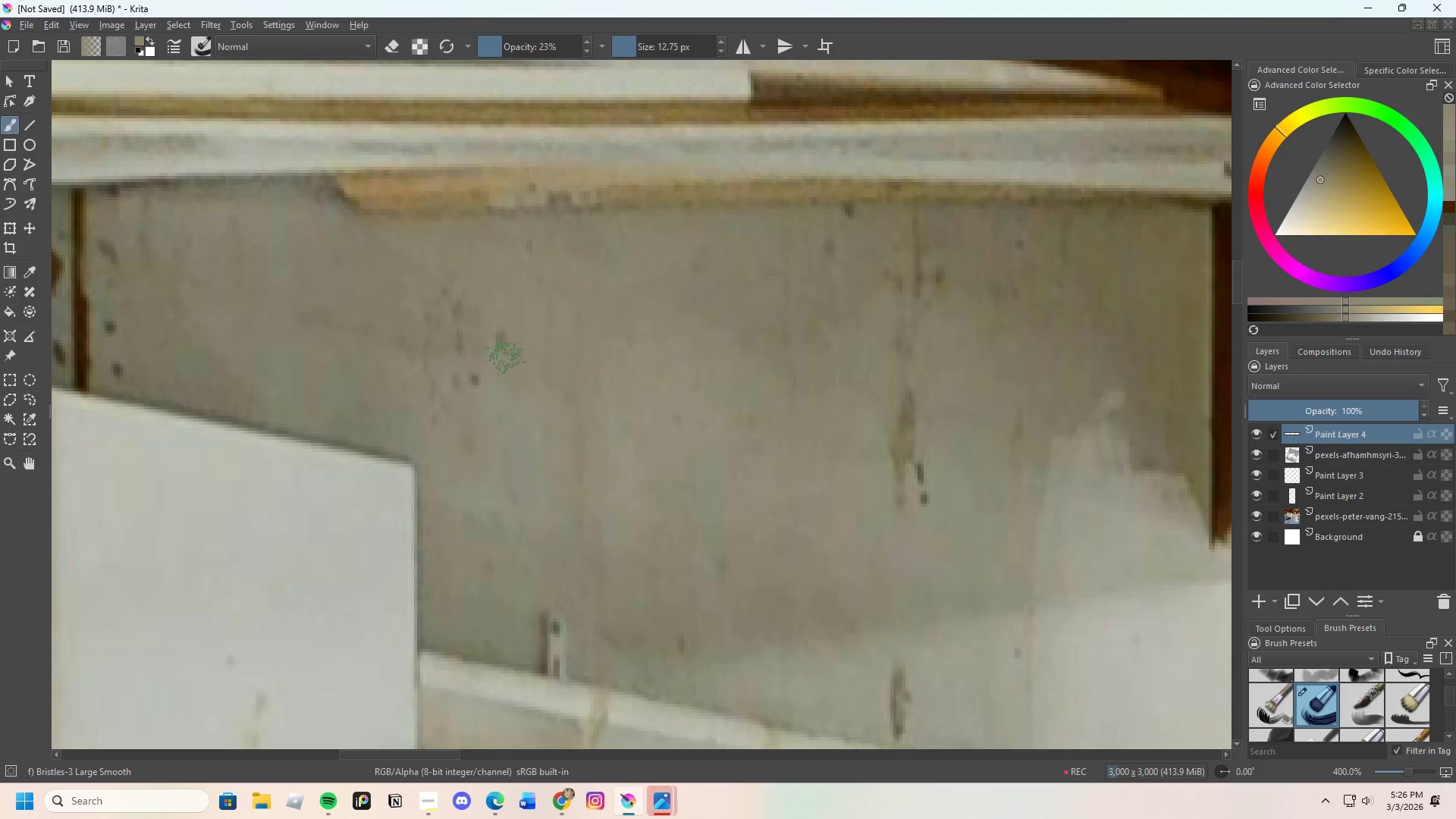 
left_click_drag(start_coordinate=[506, 313], to_coordinate=[504, 333])
 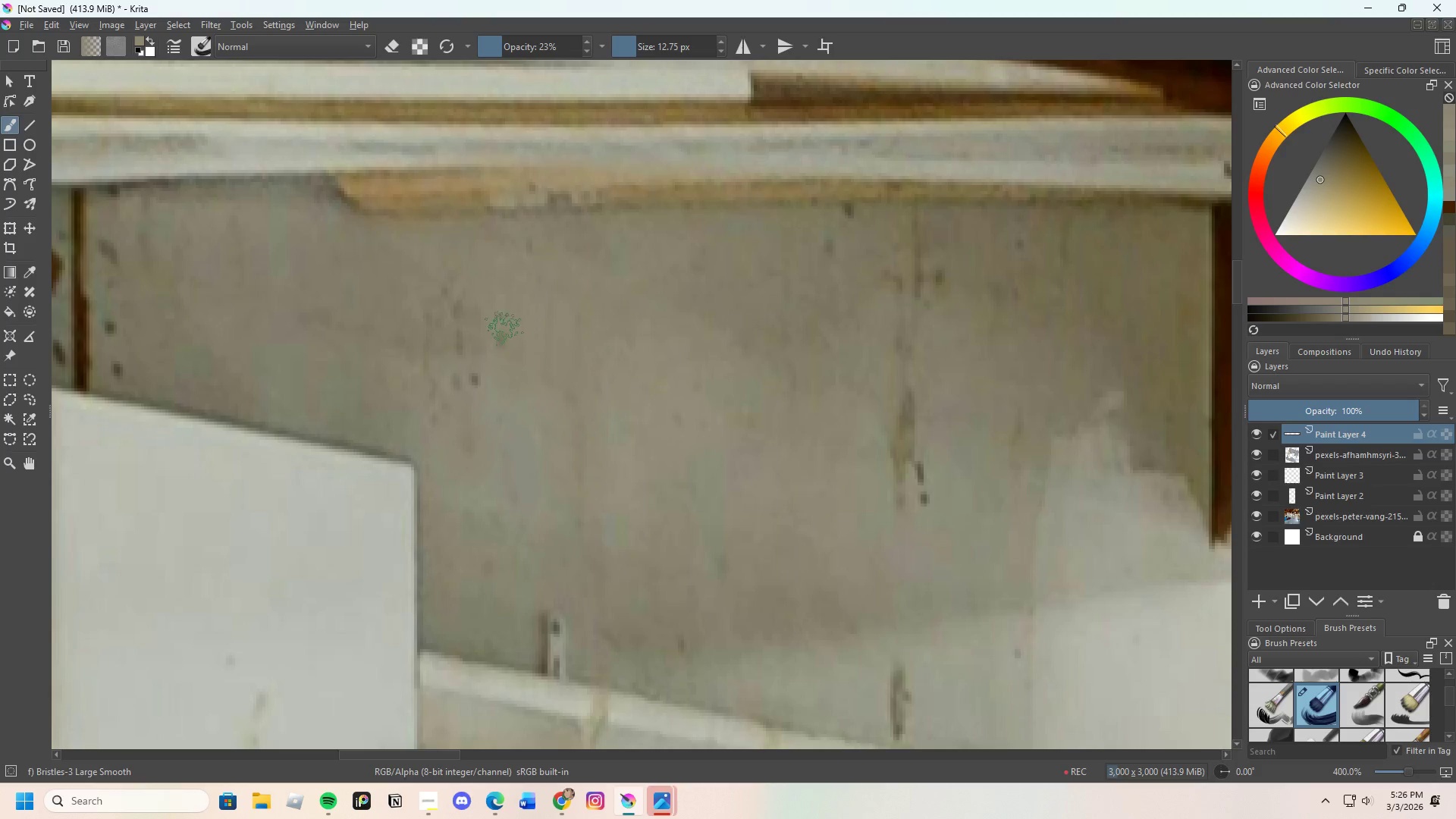 
left_click_drag(start_coordinate=[504, 328], to_coordinate=[507, 372])
 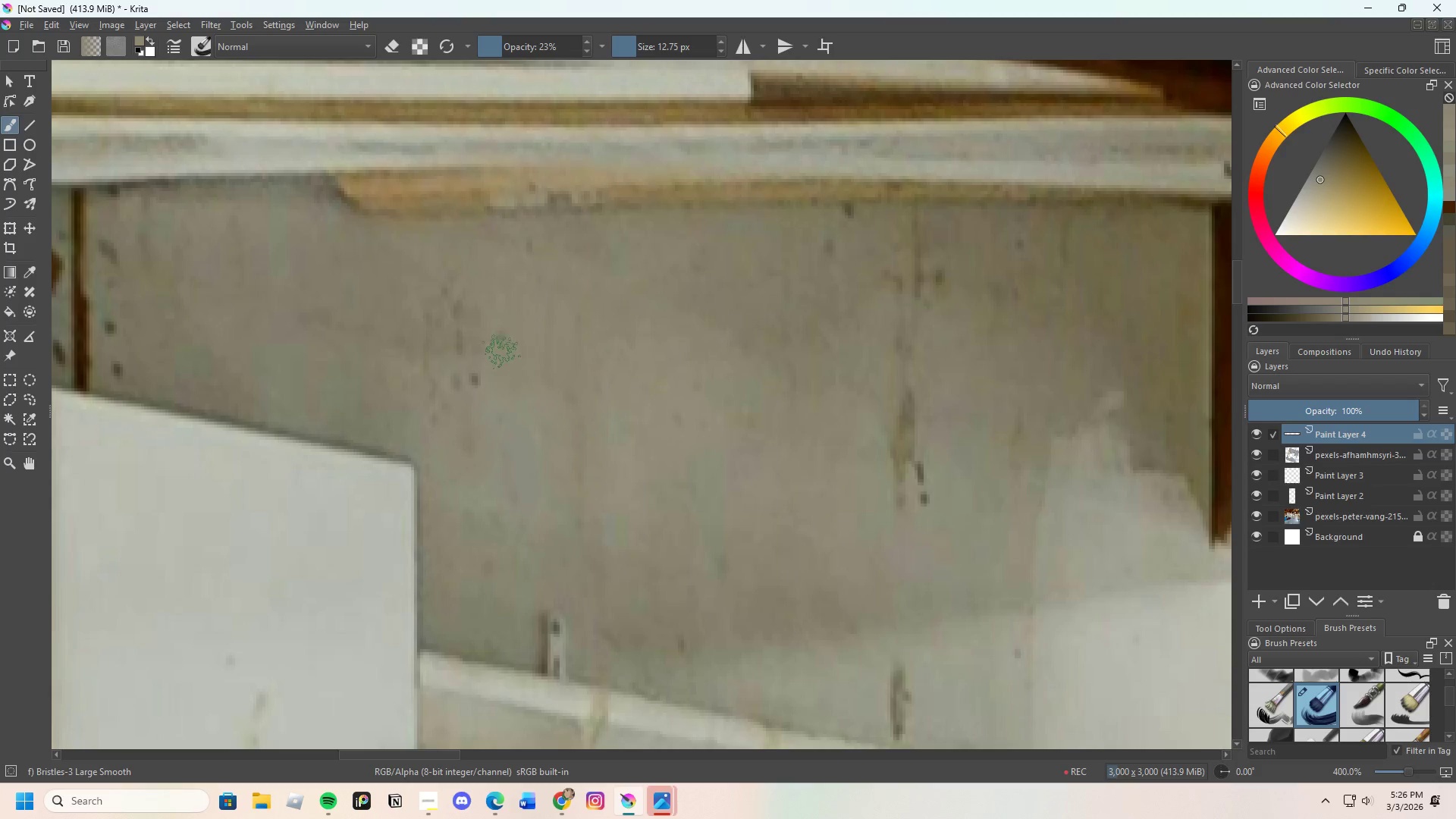 
hold_key(key=ControlLeft, duration=0.41)
left_click_drag(start_coordinate=[469, 337], to_coordinate=[469, 334])
 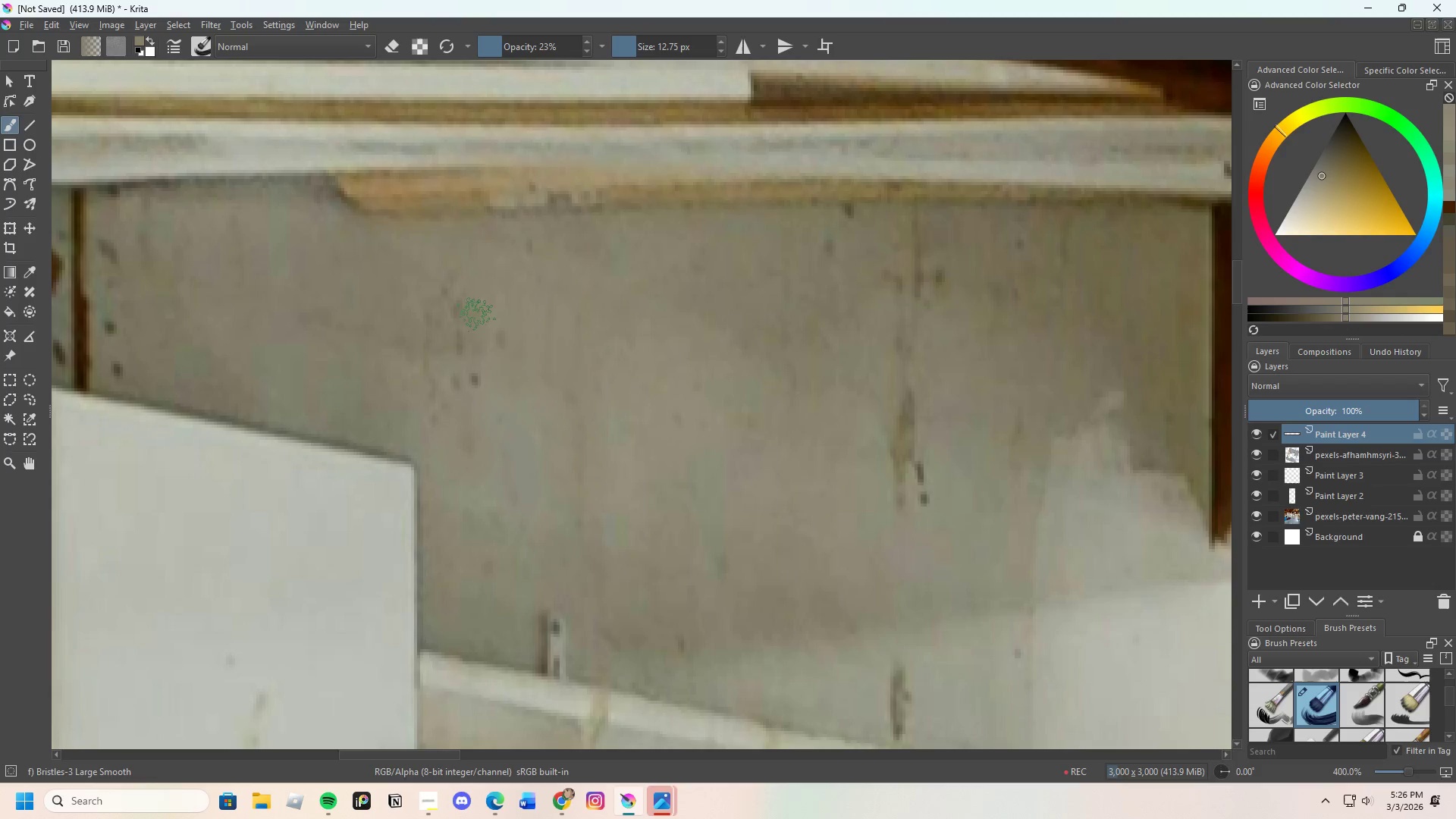 
left_click_drag(start_coordinate=[475, 319], to_coordinate=[476, 350])
 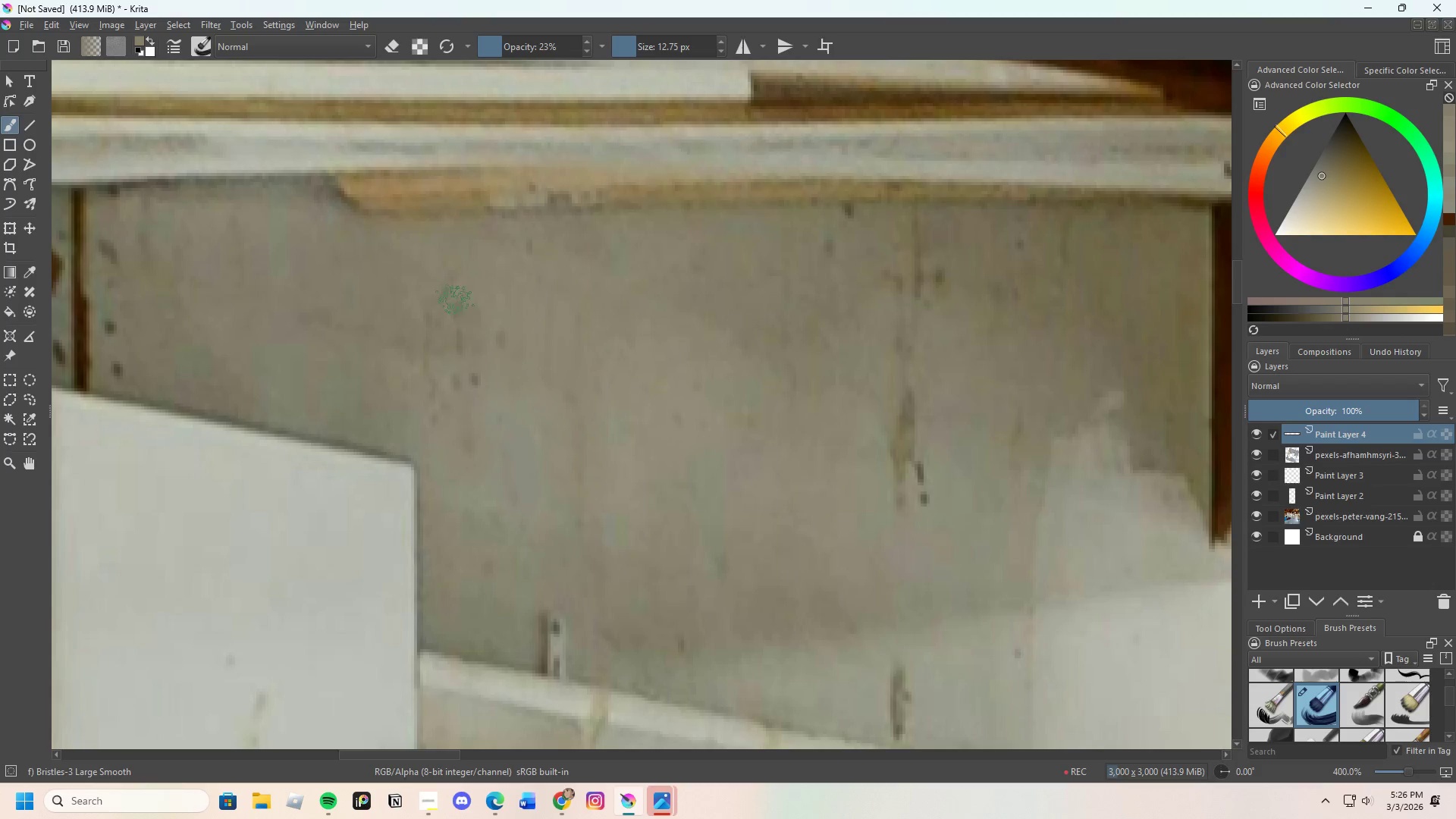 
left_click_drag(start_coordinate=[455, 301], to_coordinate=[455, 344])
 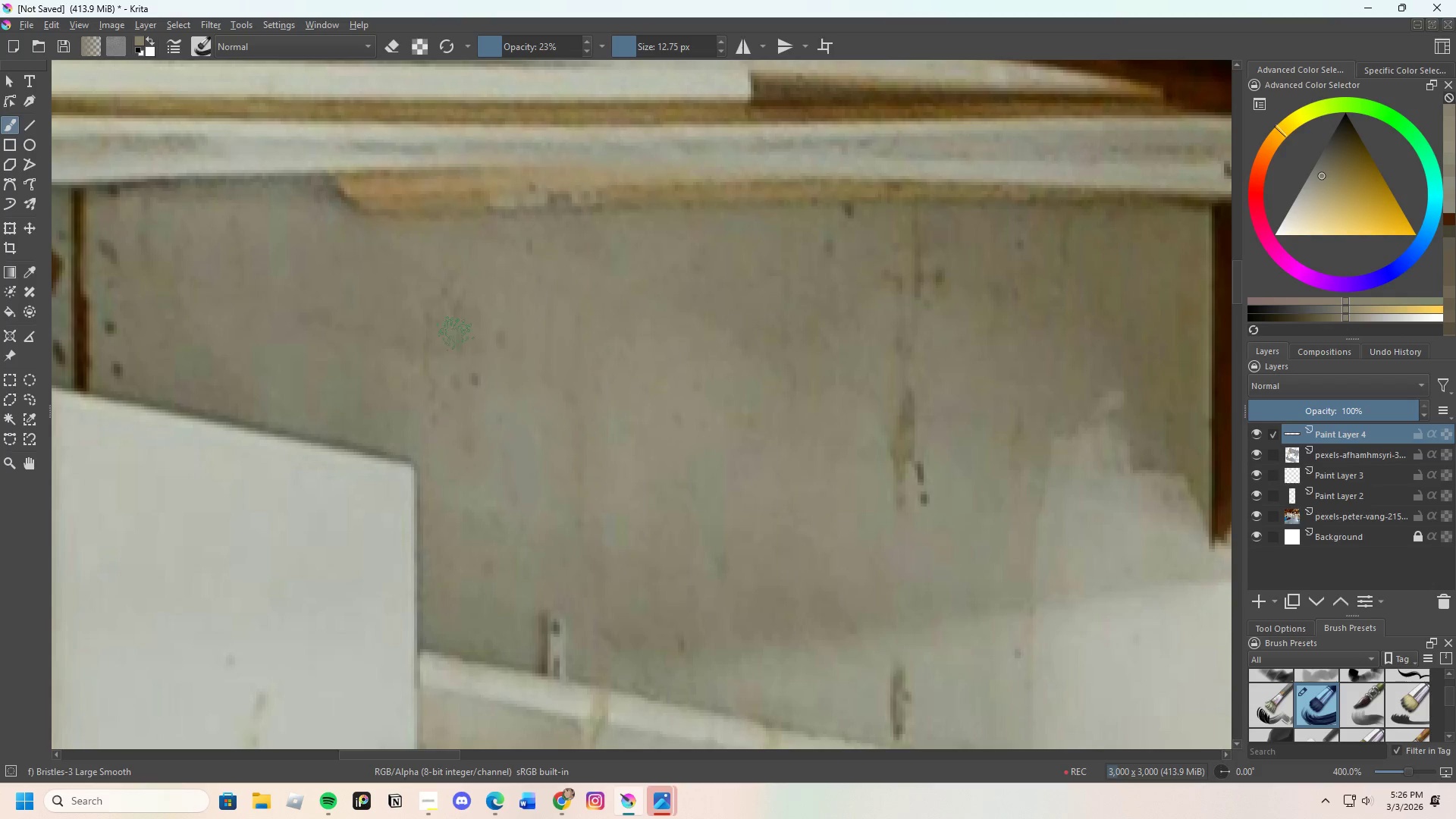 
left_click_drag(start_coordinate=[440, 321], to_coordinate=[451, 340])
 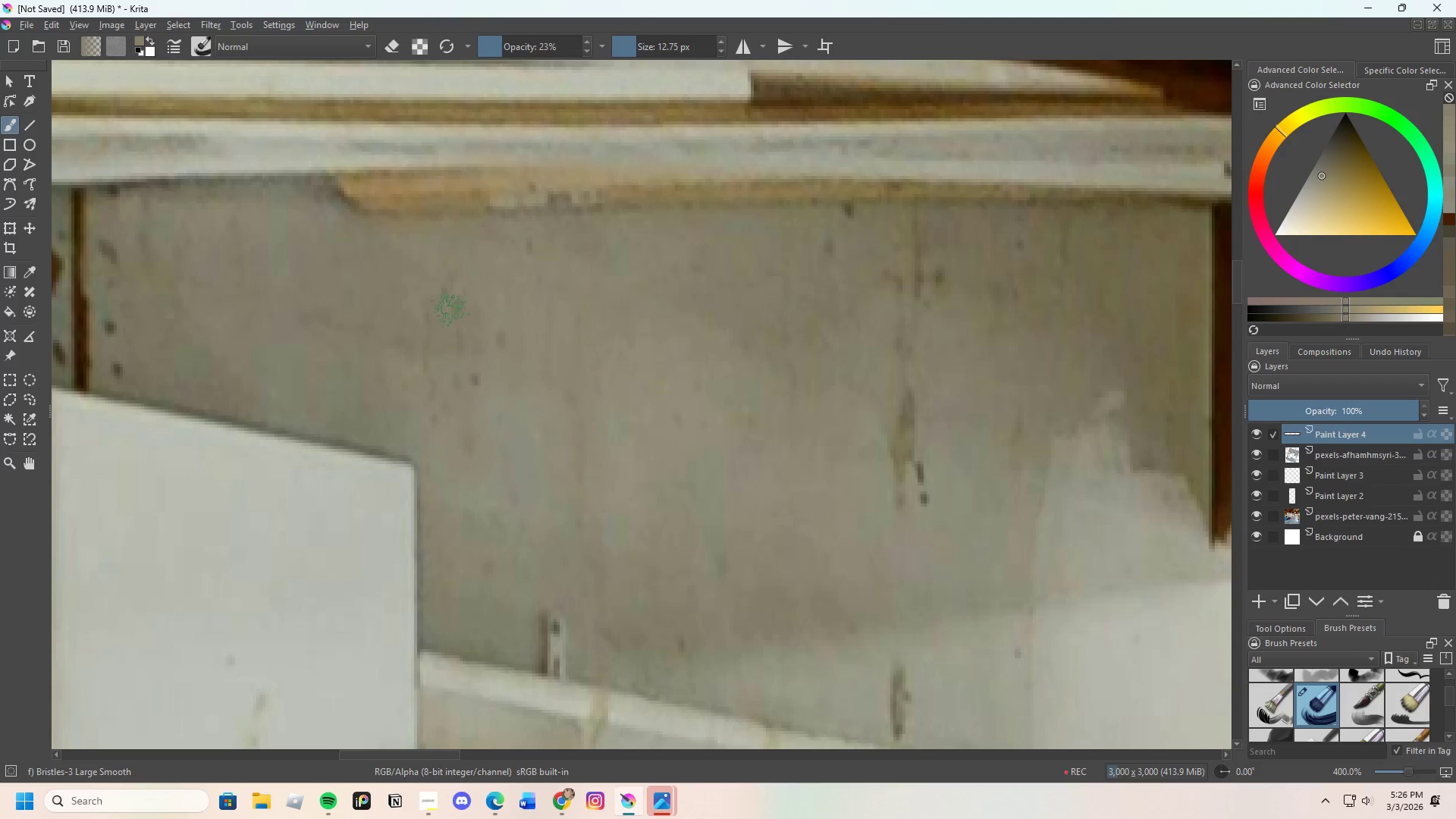 
left_click_drag(start_coordinate=[432, 325], to_coordinate=[435, 354])
 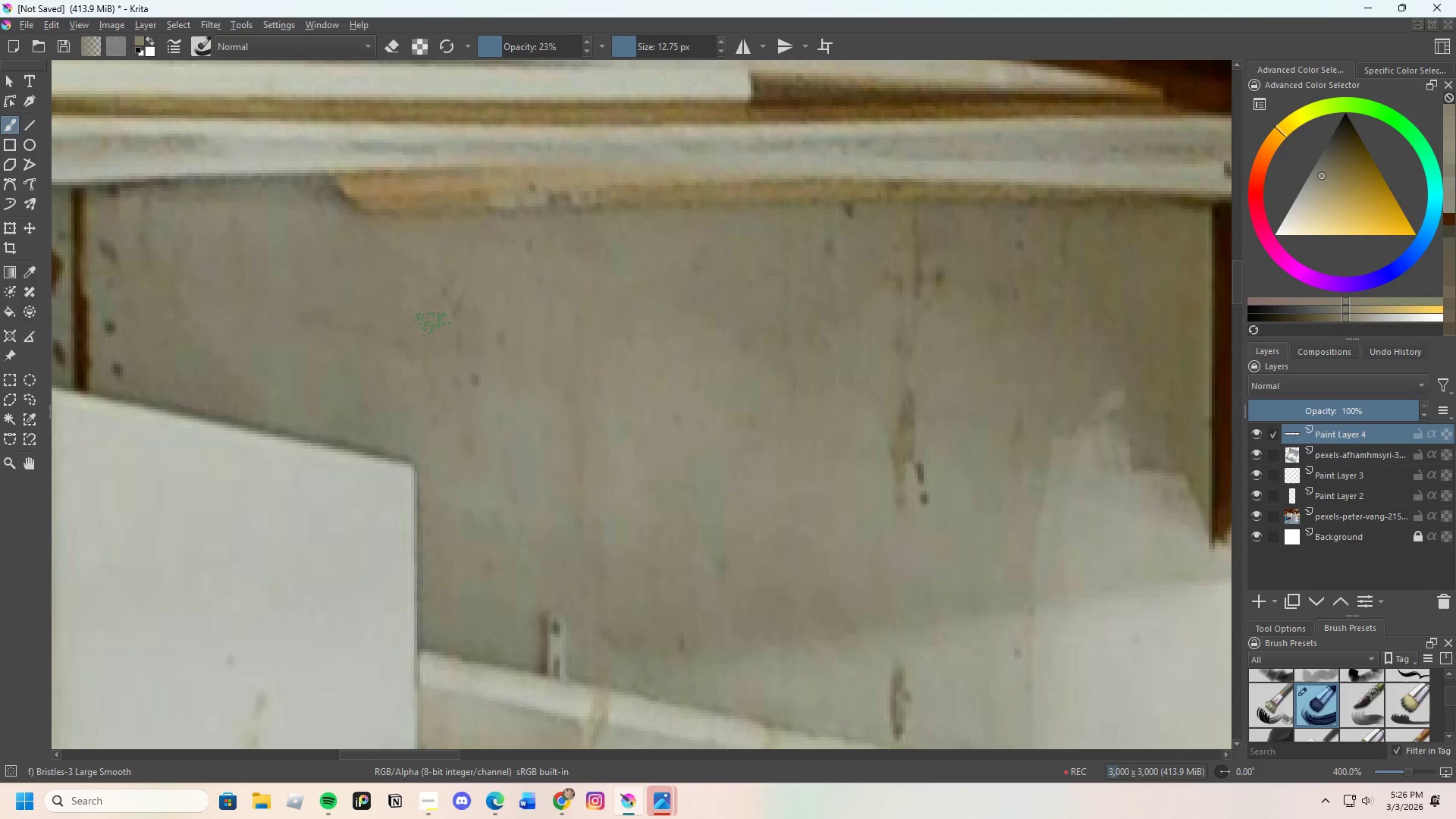 
left_click_drag(start_coordinate=[429, 339], to_coordinate=[440, 324])
 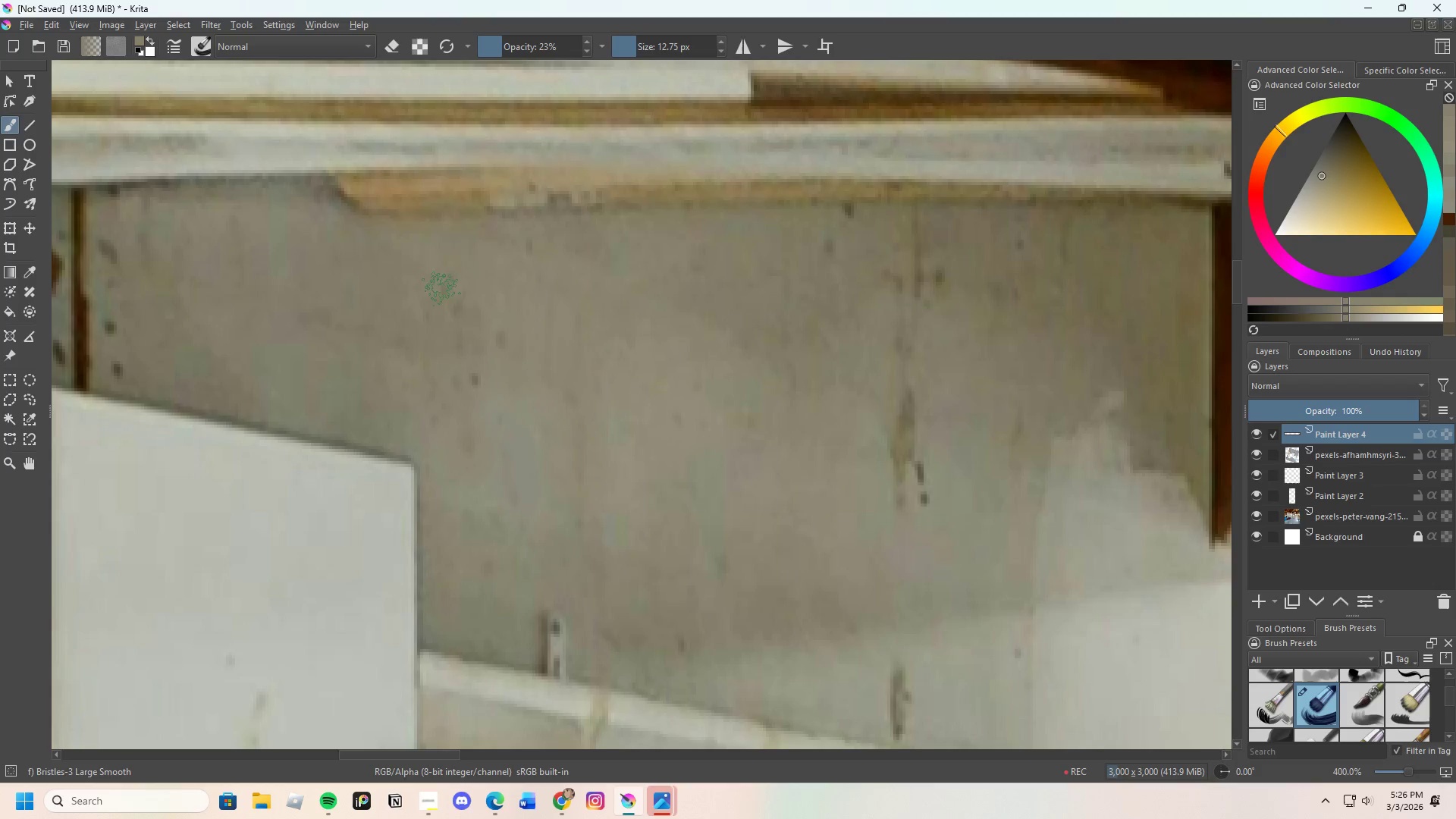 
left_click_drag(start_coordinate=[441, 301], to_coordinate=[458, 298])
 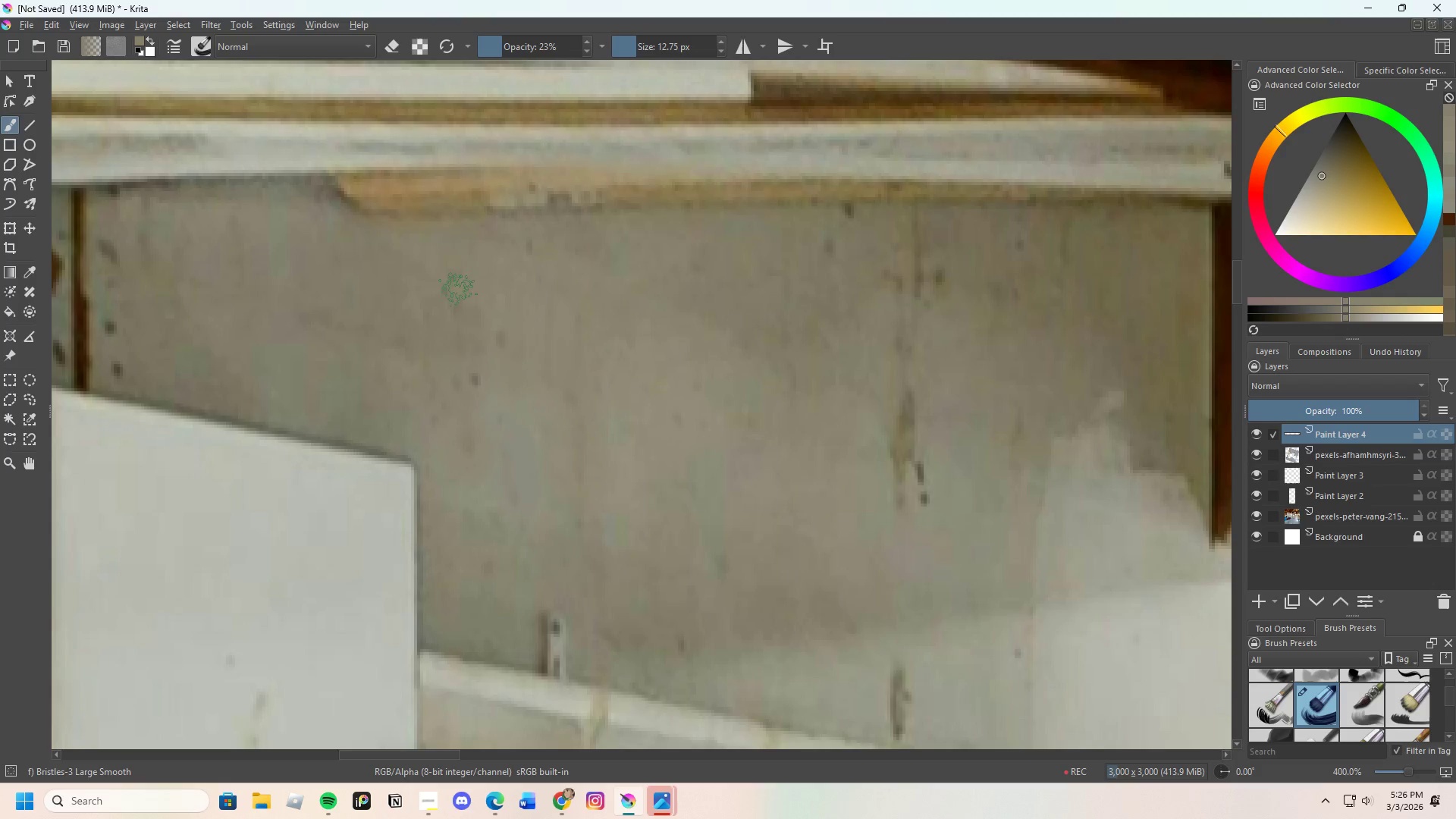 
left_click_drag(start_coordinate=[452, 281], to_coordinate=[461, 306])
 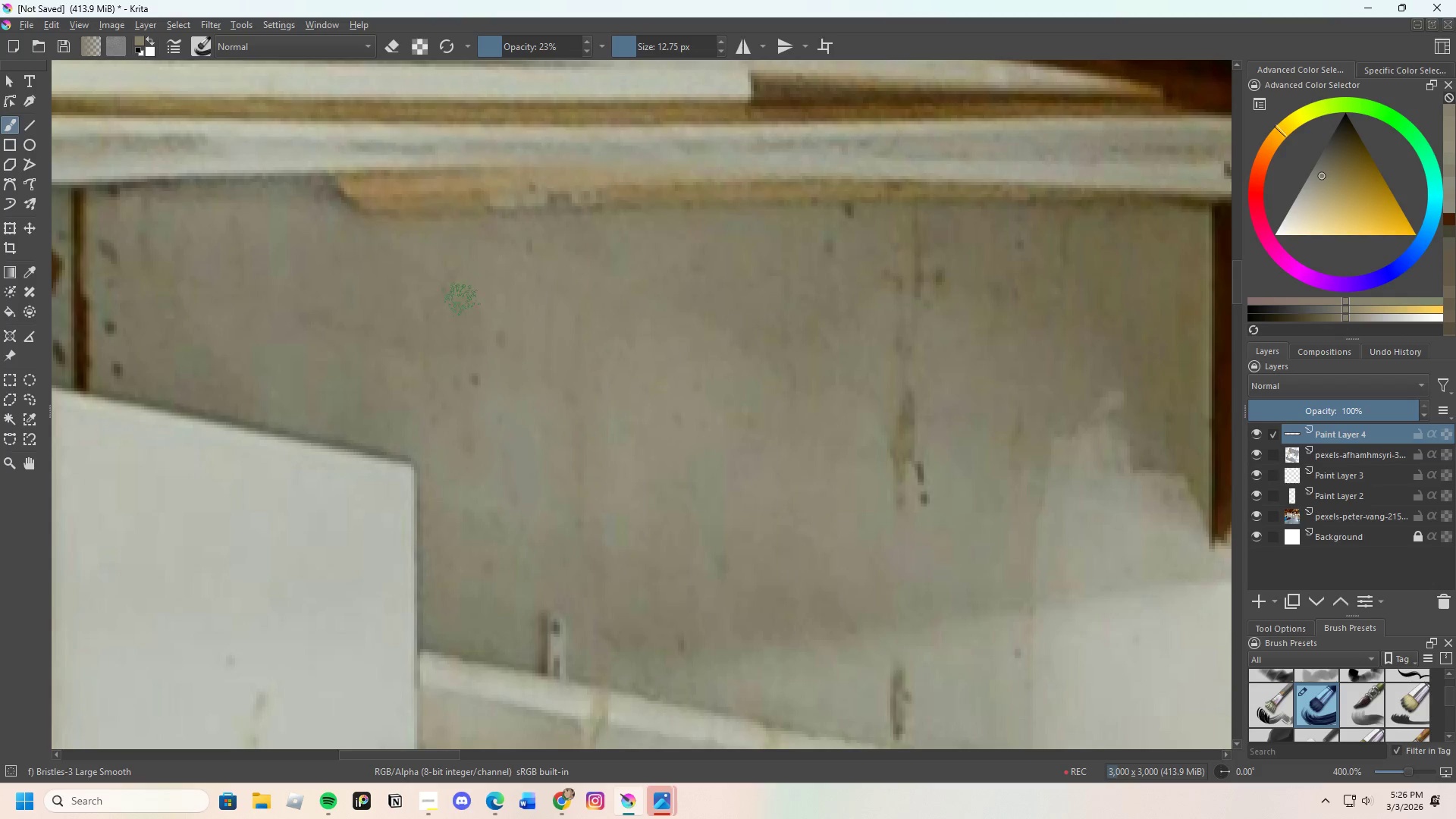 
left_click_drag(start_coordinate=[461, 300], to_coordinate=[470, 337])
 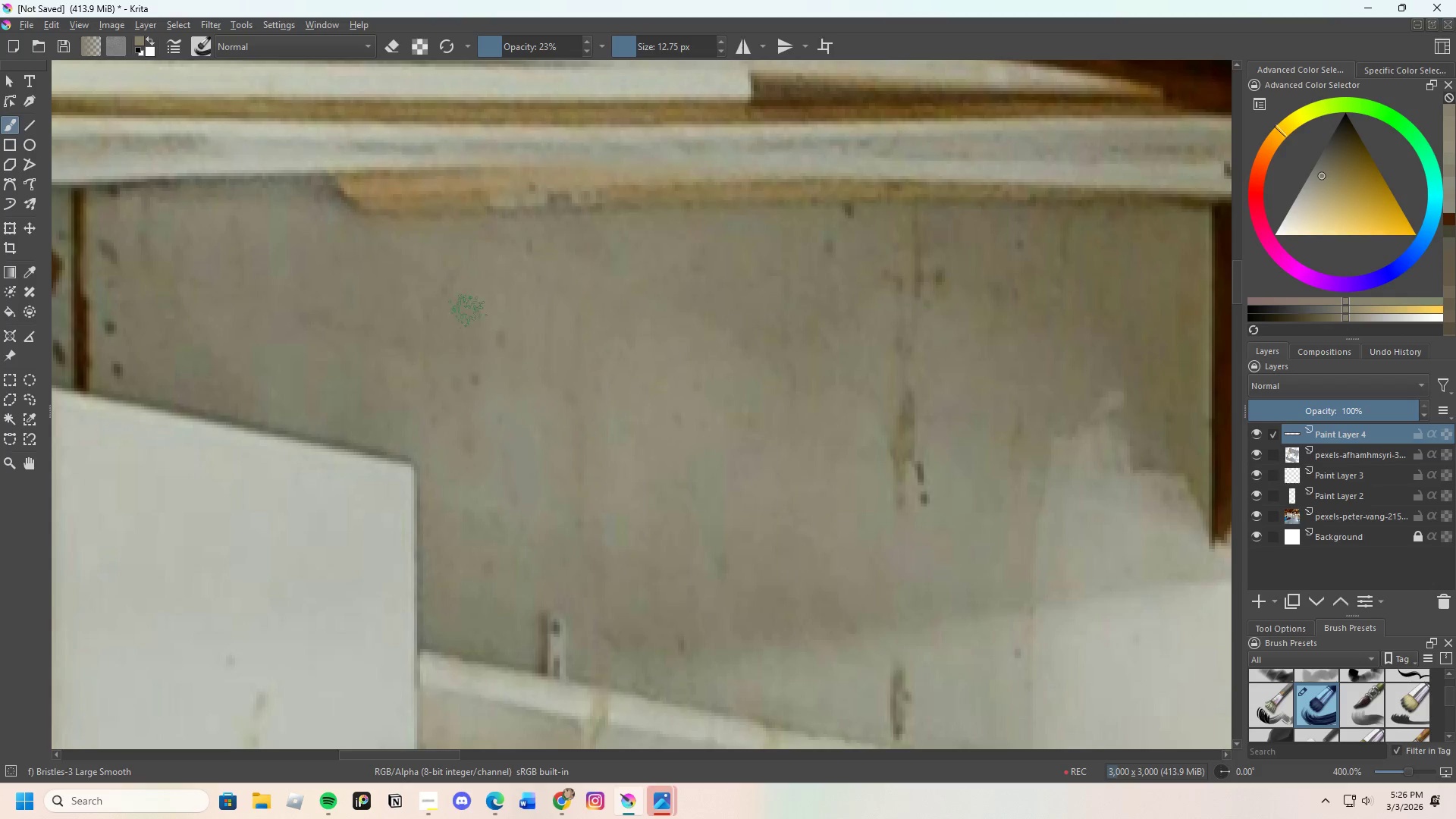 
left_click_drag(start_coordinate=[466, 329], to_coordinate=[475, 340])
 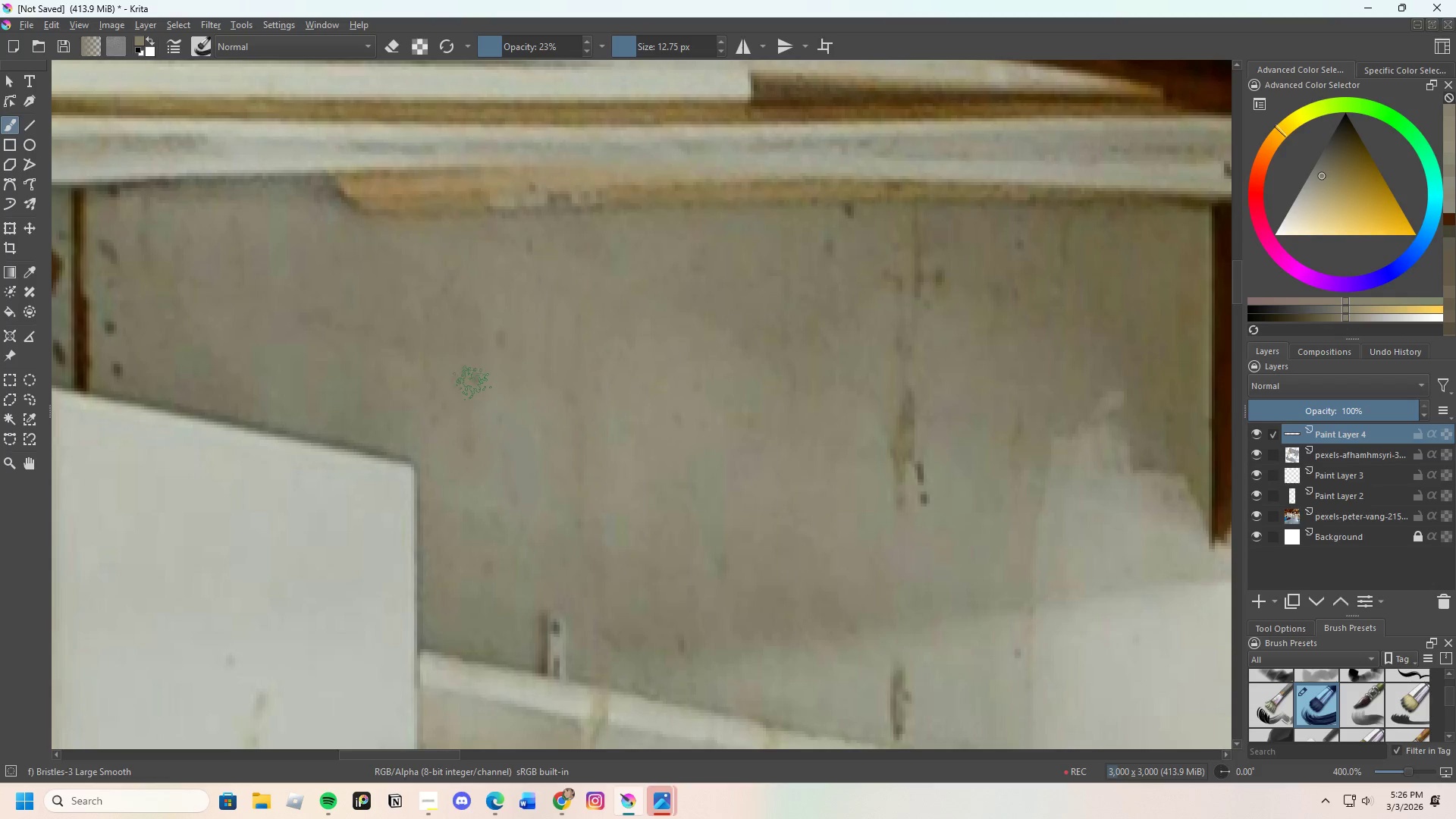 
left_click_drag(start_coordinate=[477, 327], to_coordinate=[497, 340])
 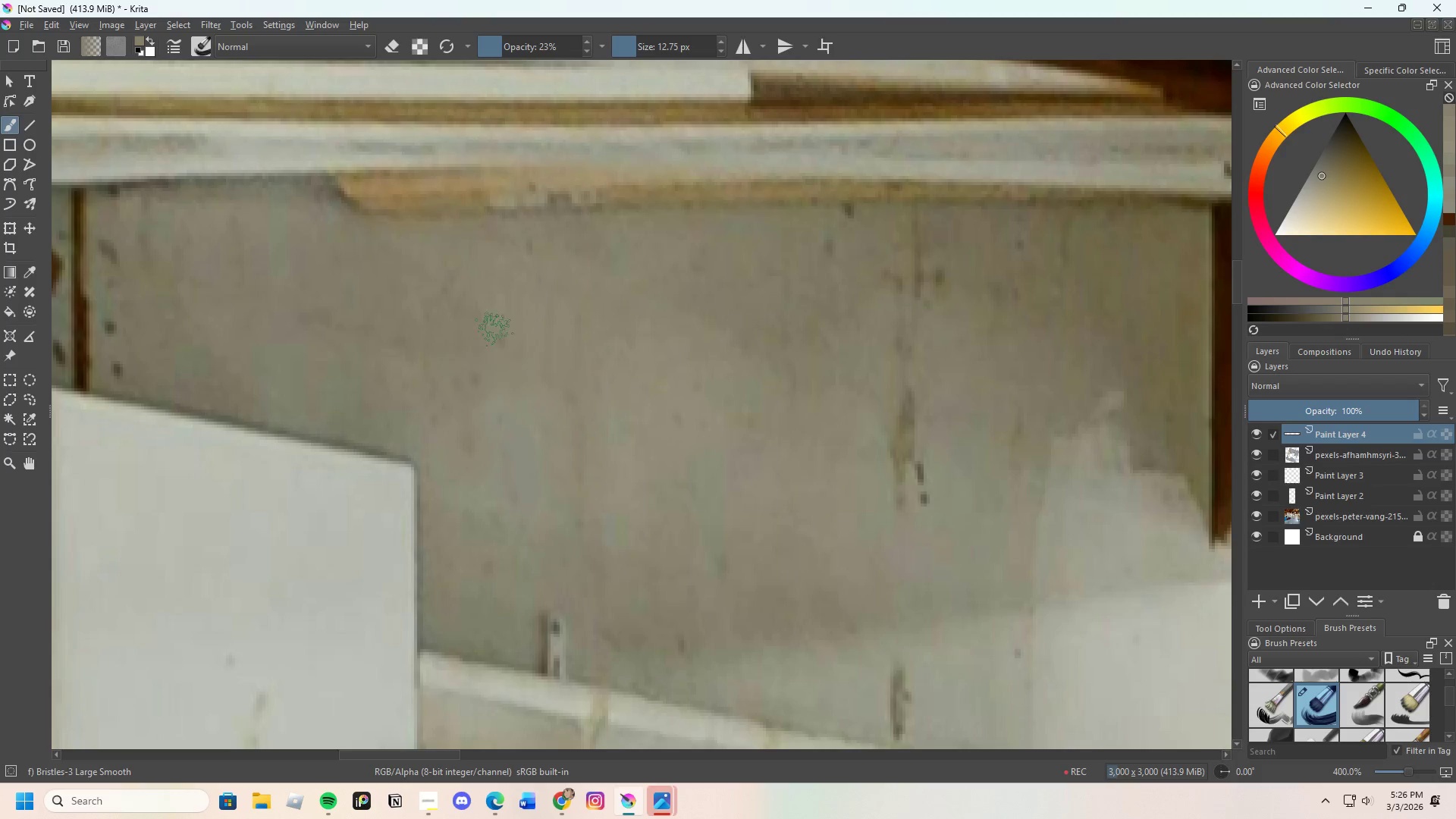 
left_click_drag(start_coordinate=[494, 329], to_coordinate=[493, 350])
 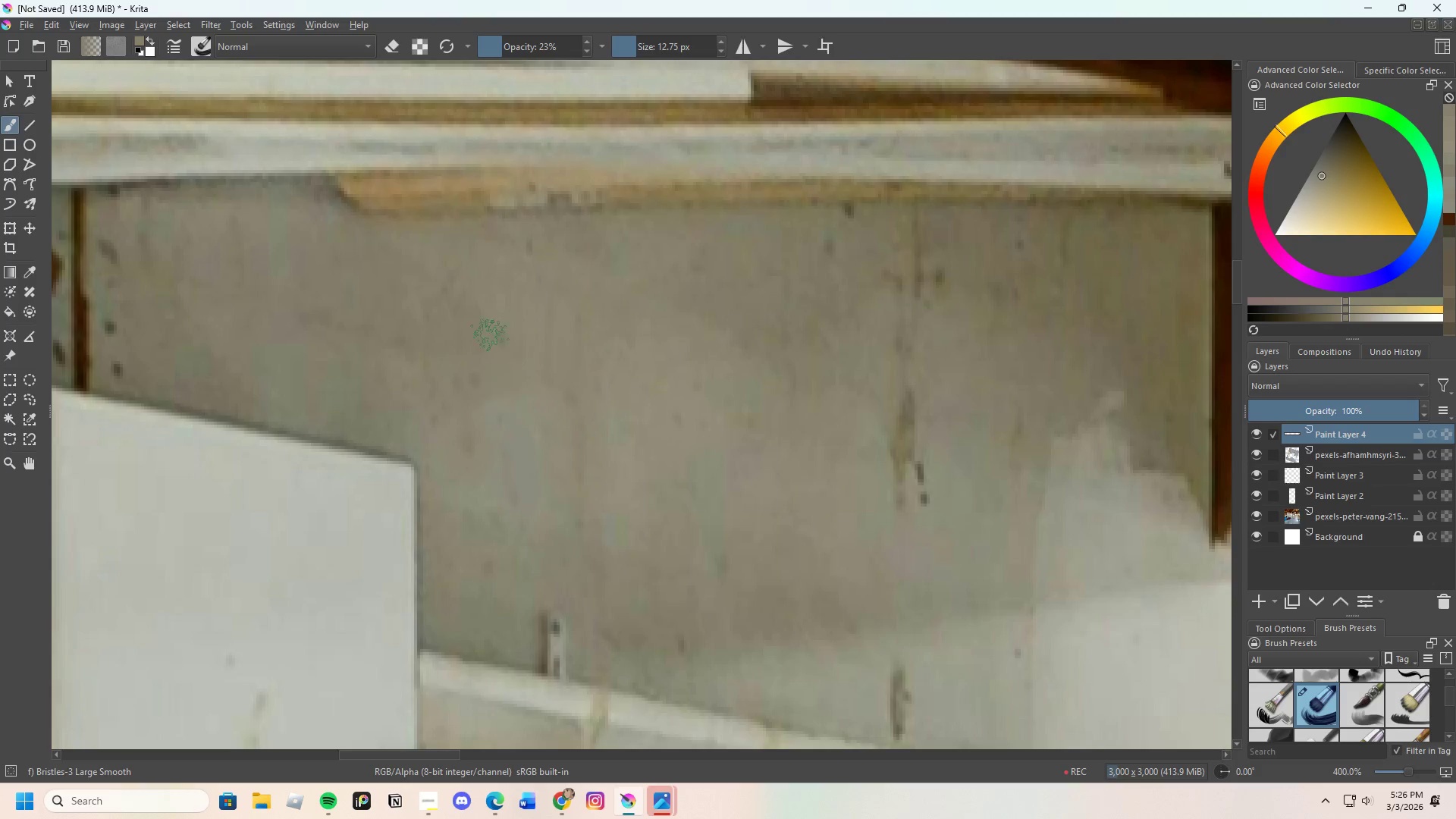 
left_click_drag(start_coordinate=[476, 376], to_coordinate=[469, 417])
 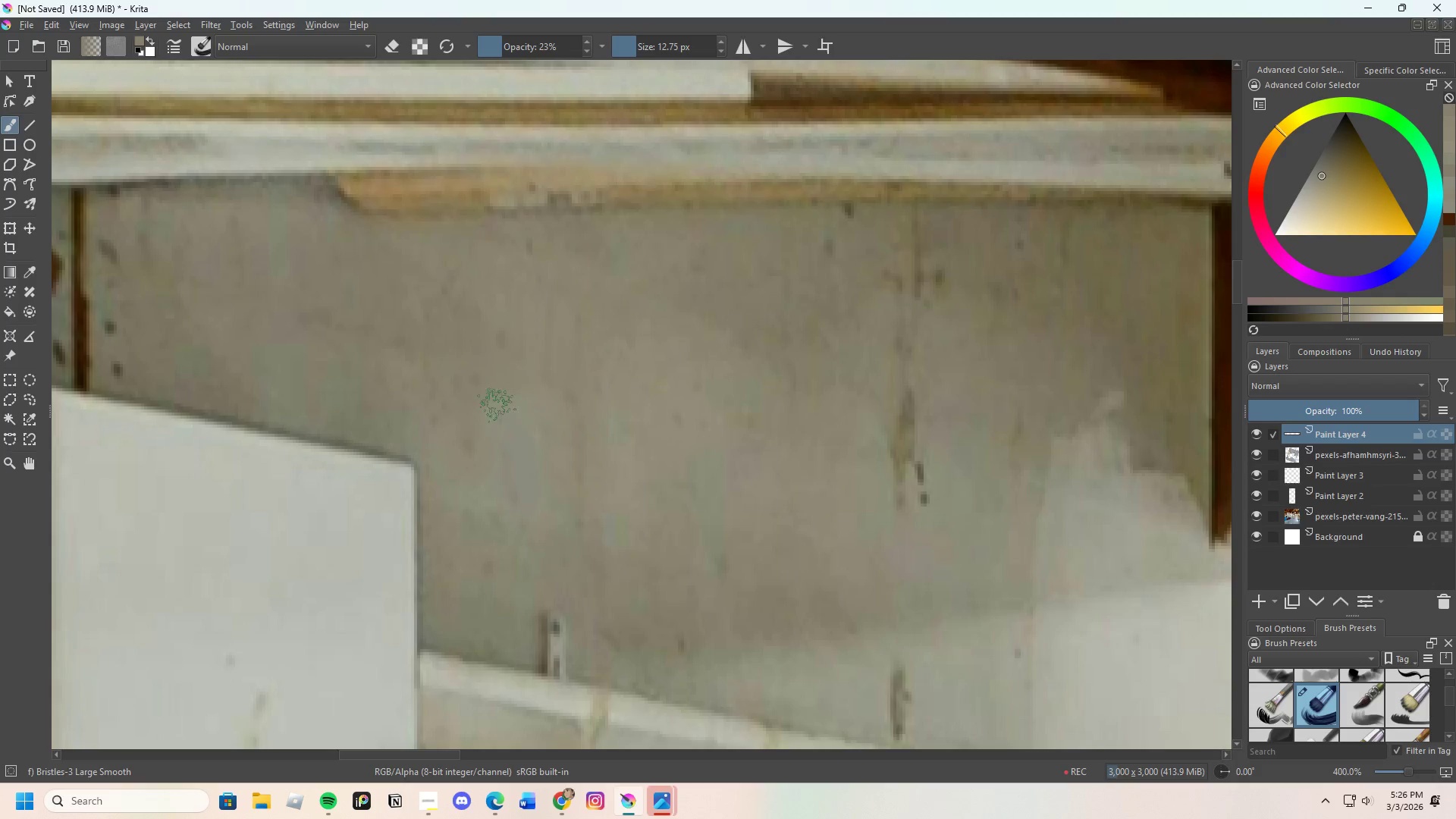 
hold_key(key=ControlLeft, duration=0.44)
left_click_drag(start_coordinate=[491, 416], to_coordinate=[493, 404])
 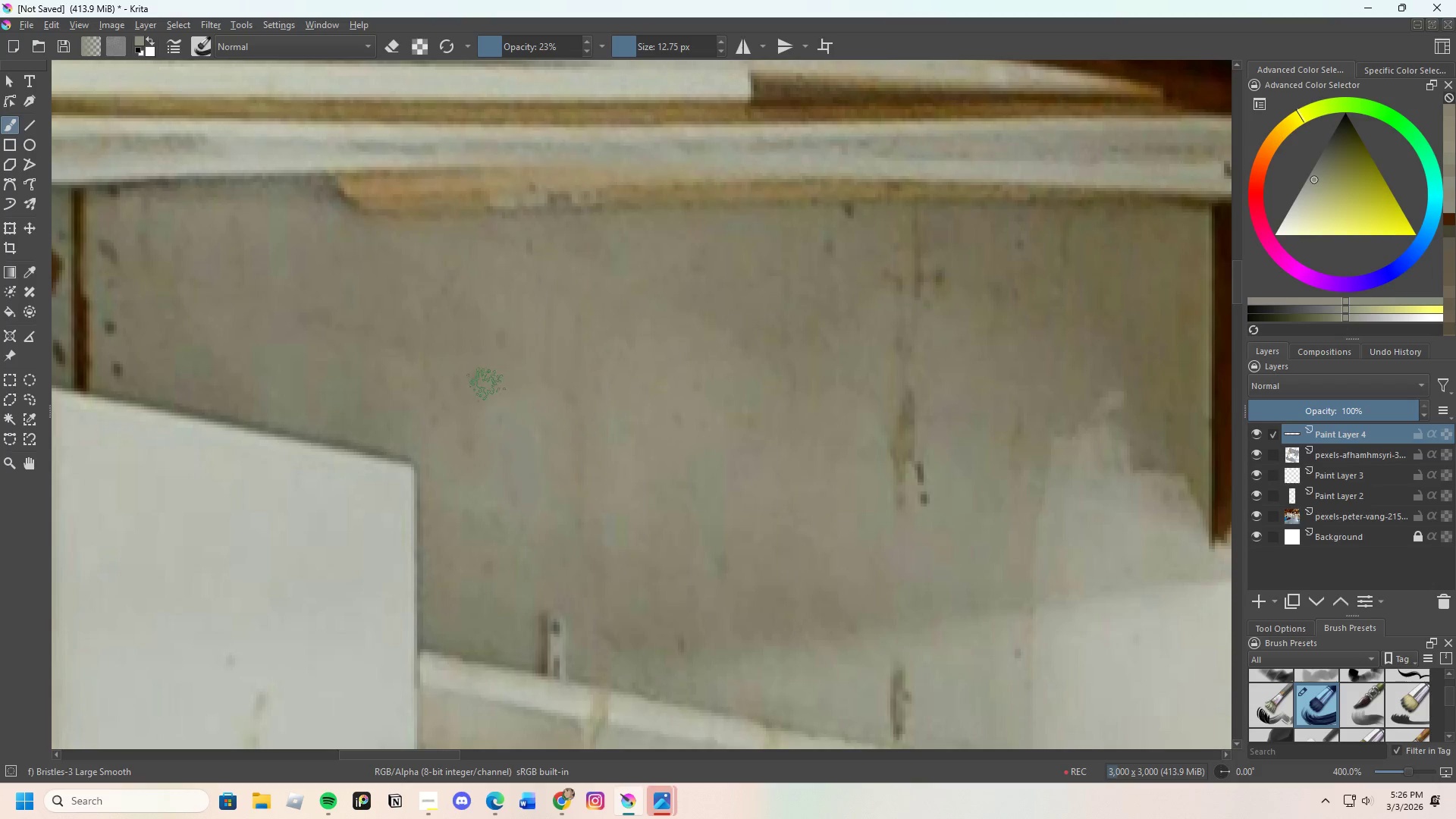 
left_click_drag(start_coordinate=[468, 414], to_coordinate=[466, 435])
 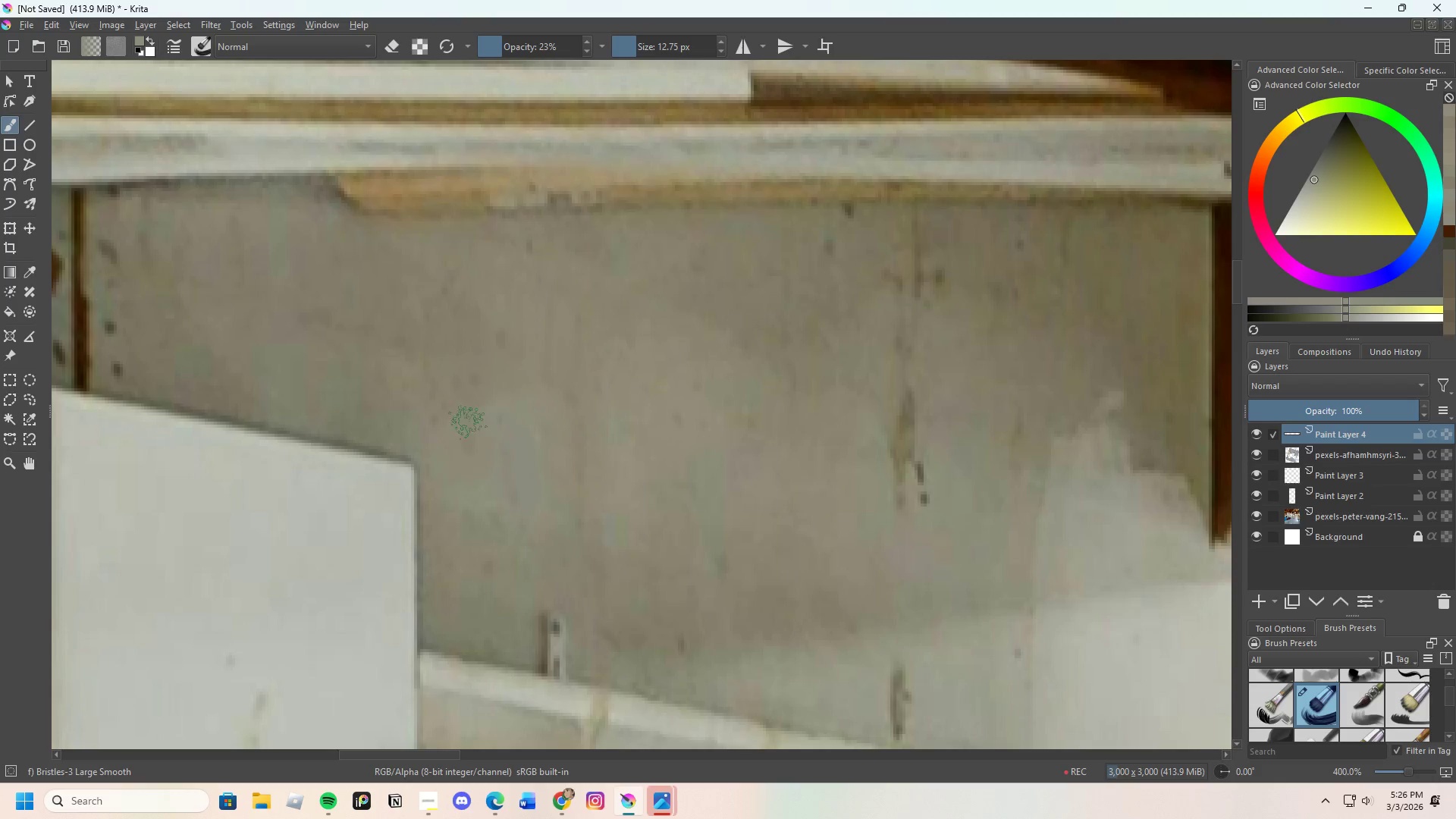 
left_click_drag(start_coordinate=[471, 413], to_coordinate=[463, 410])
 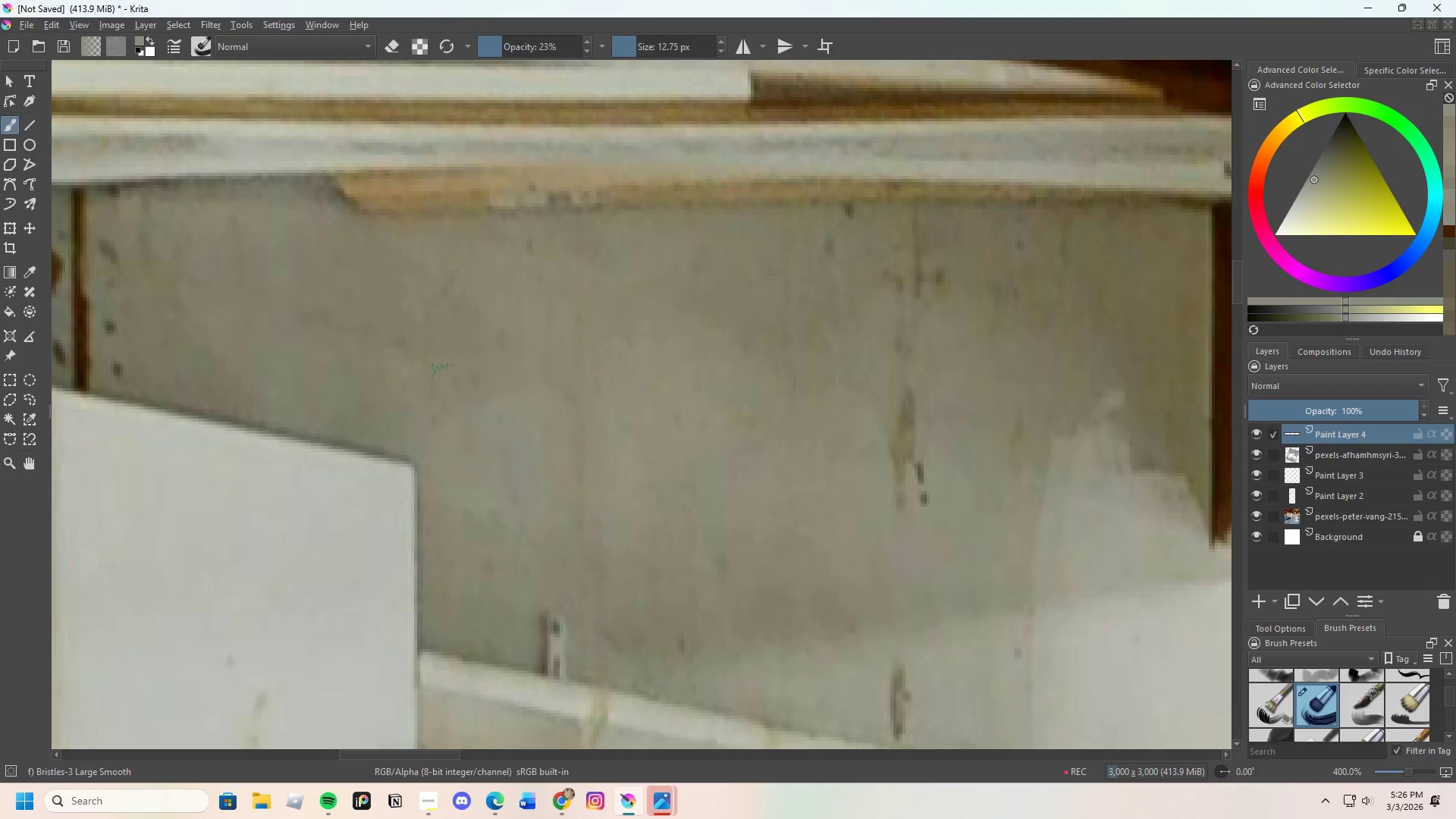 
left_click_drag(start_coordinate=[427, 372], to_coordinate=[437, 364])
 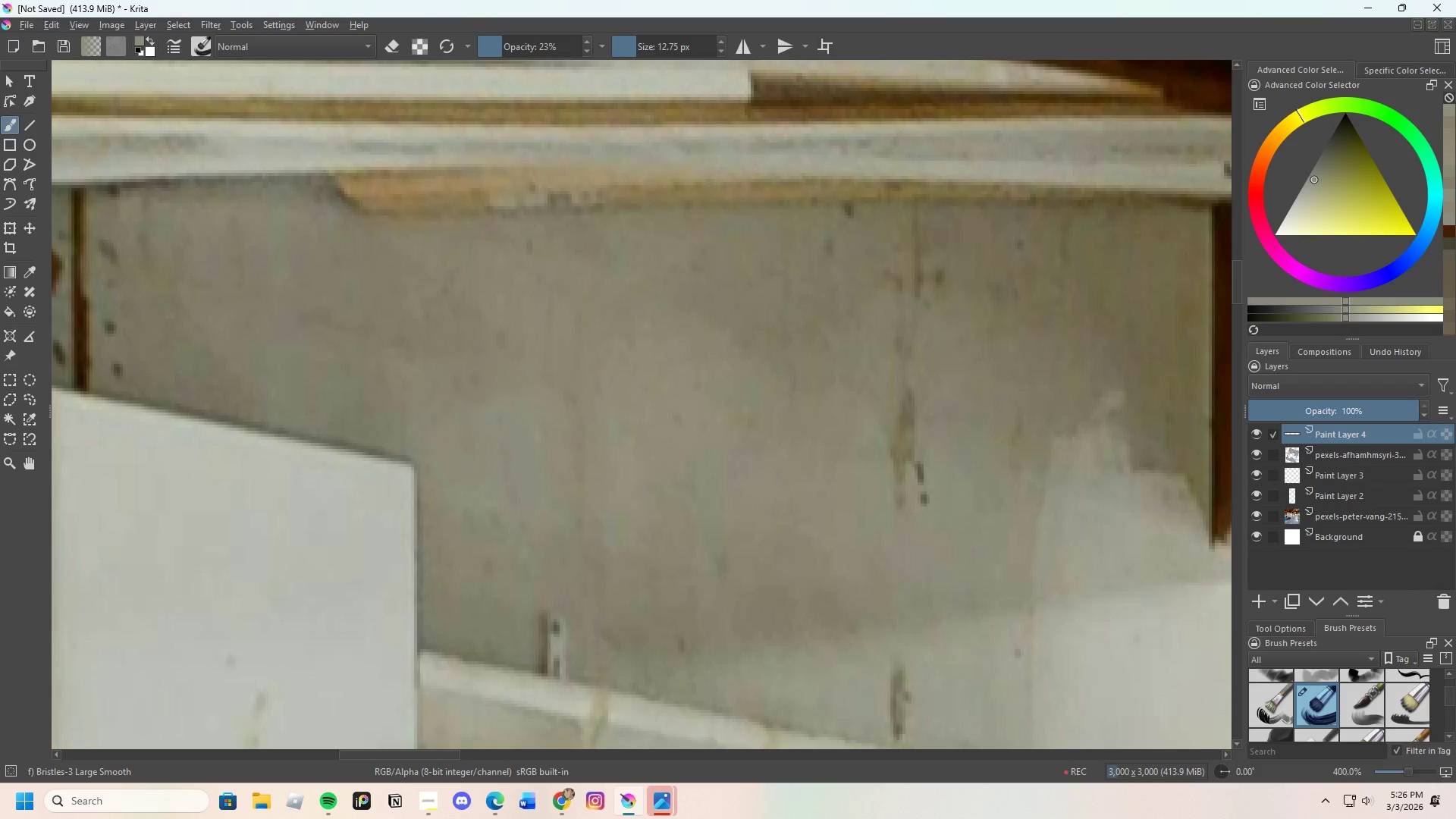 
left_click_drag(start_coordinate=[433, 319], to_coordinate=[446, 327])
 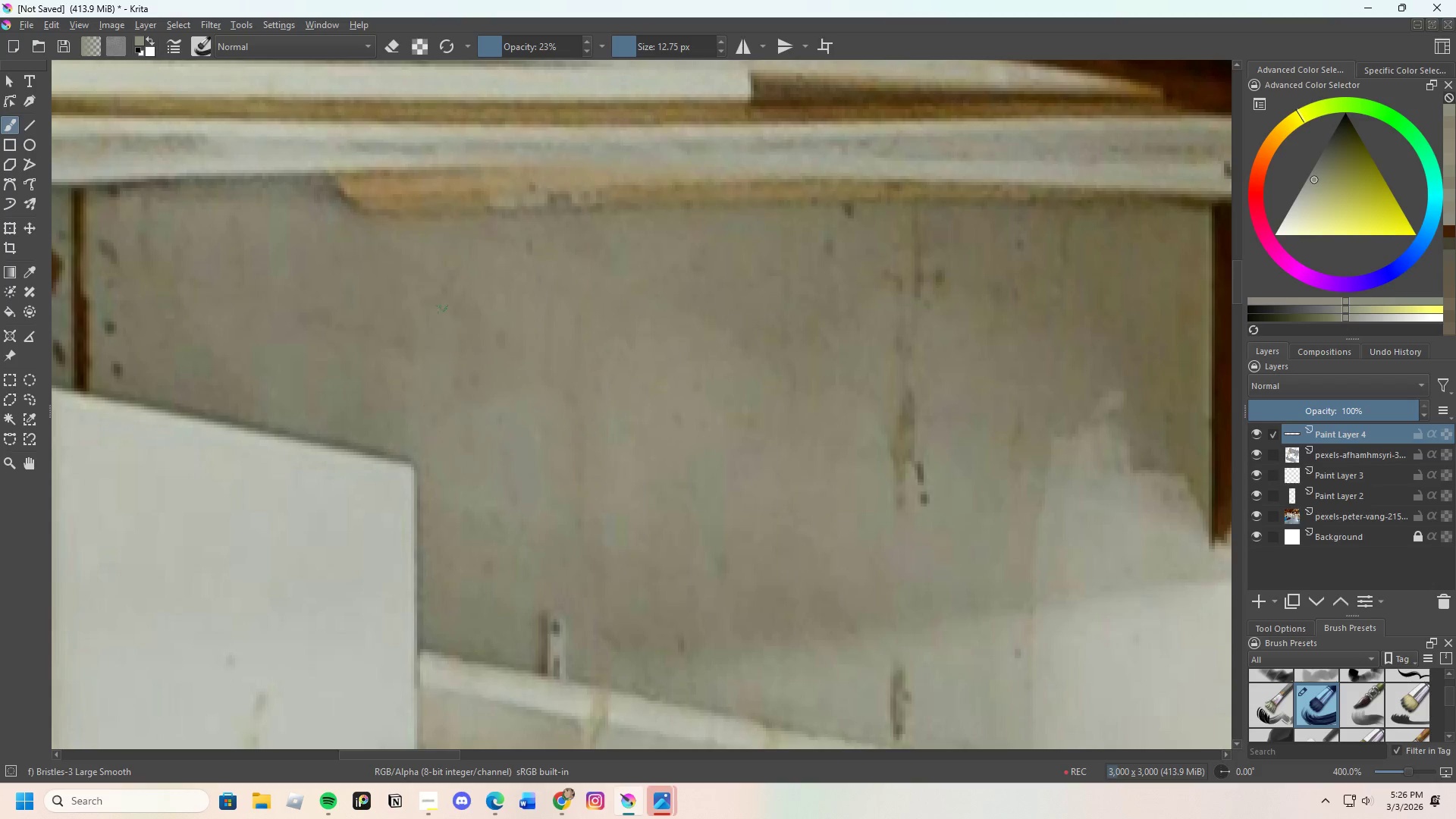 
left_click_drag(start_coordinate=[444, 290], to_coordinate=[469, 331])
 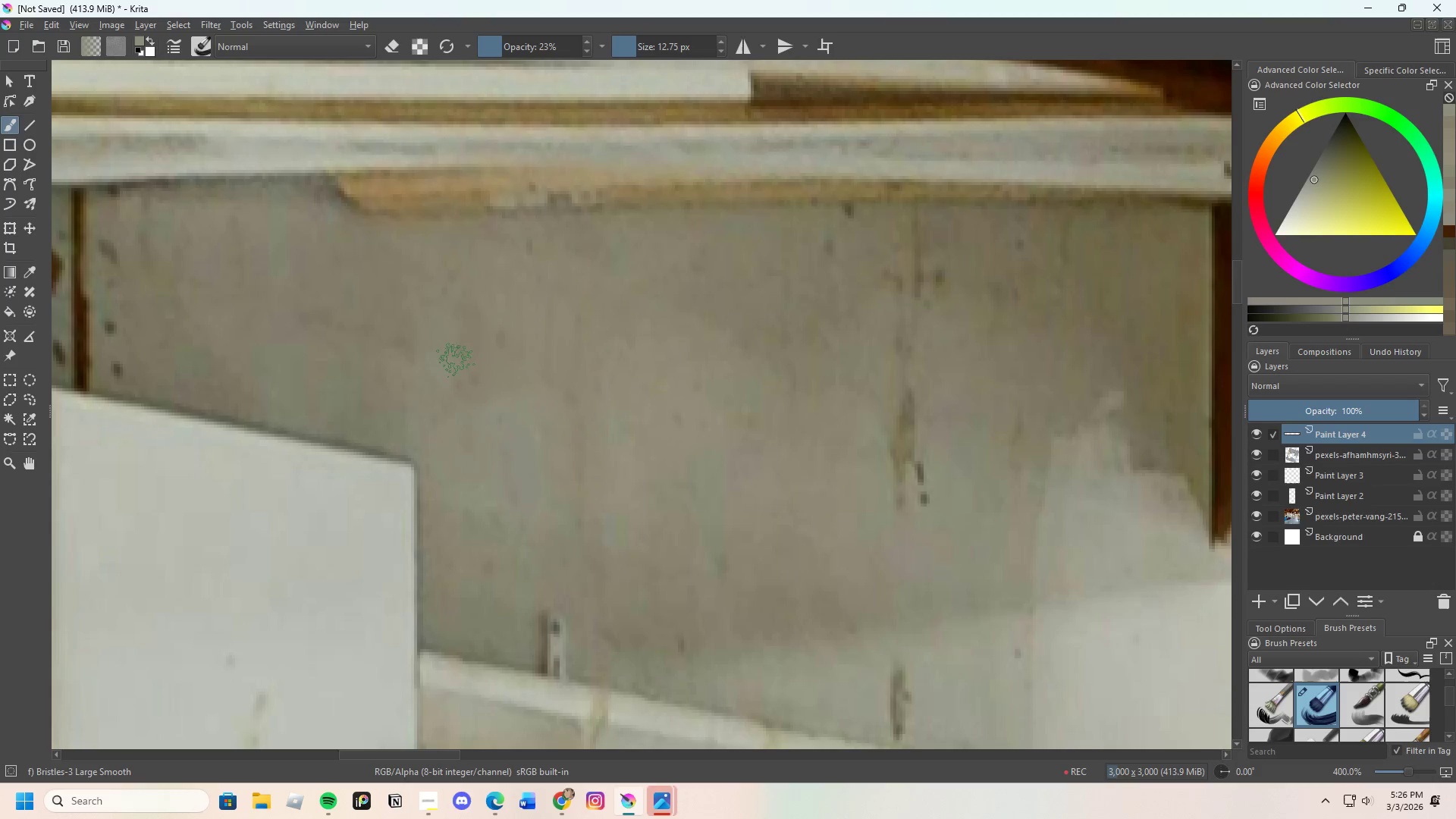 
left_click_drag(start_coordinate=[473, 302], to_coordinate=[486, 330])
 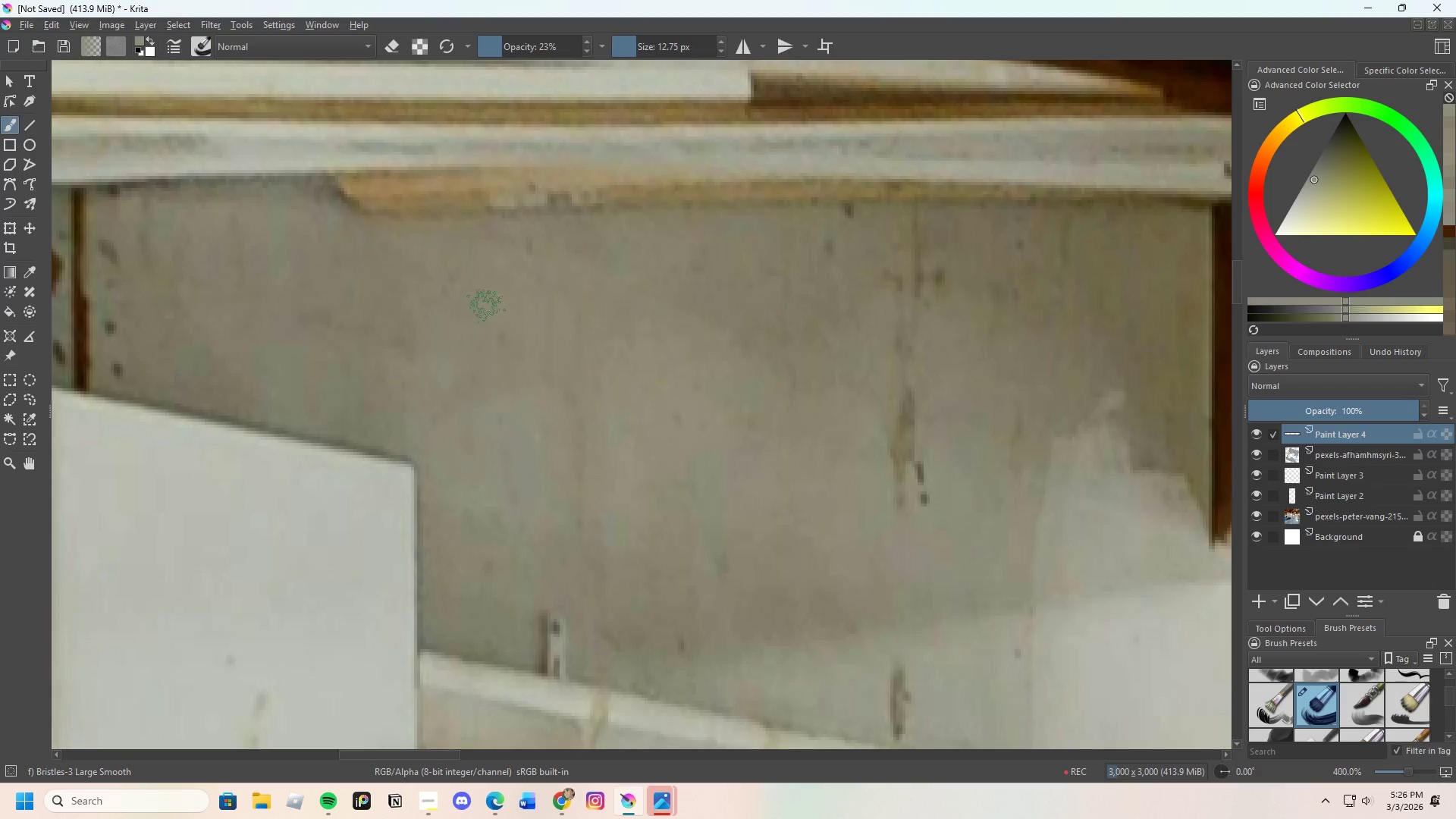 
left_click_drag(start_coordinate=[472, 315], to_coordinate=[488, 363])
 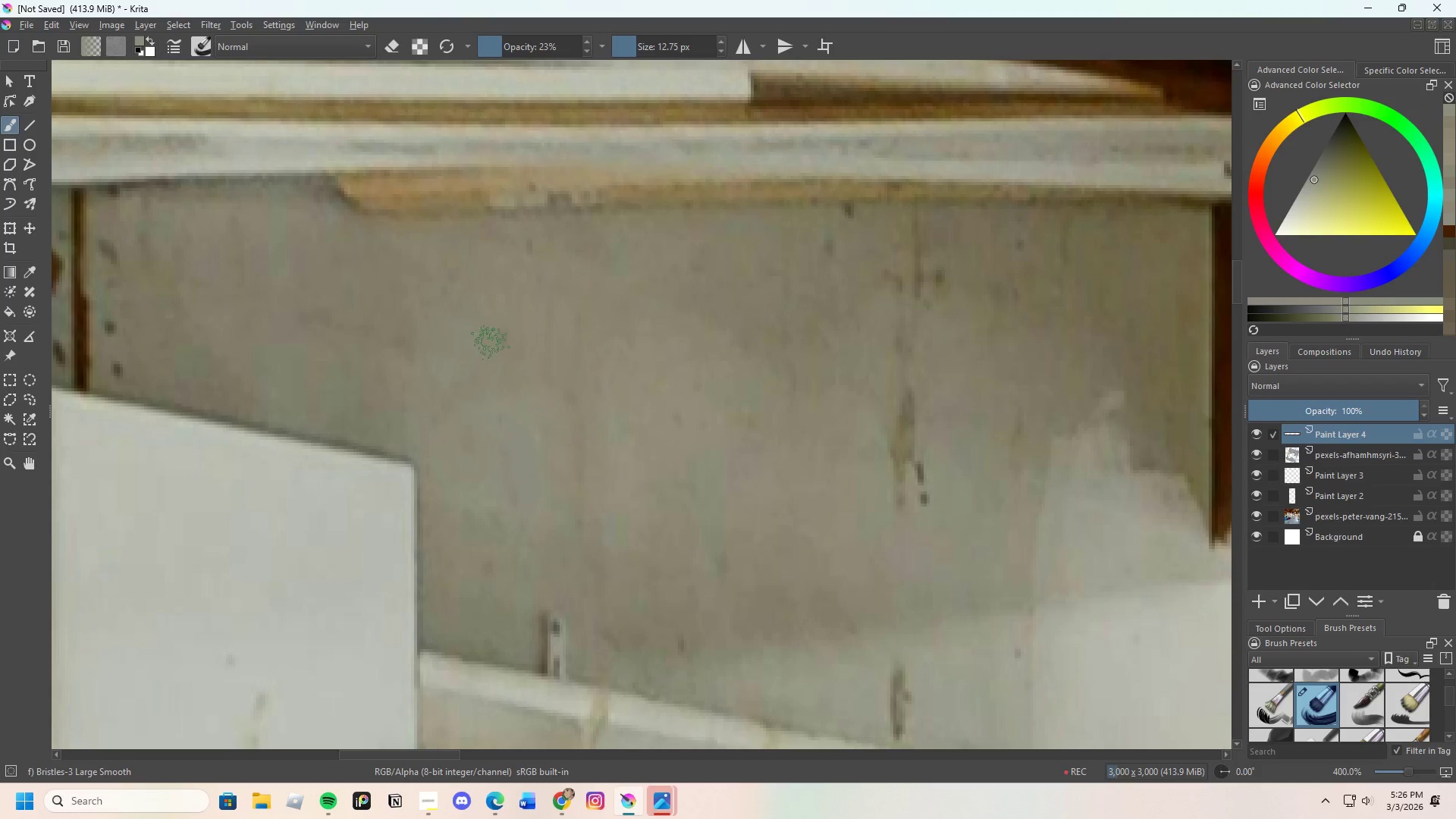 
left_click_drag(start_coordinate=[491, 356], to_coordinate=[514, 359])
 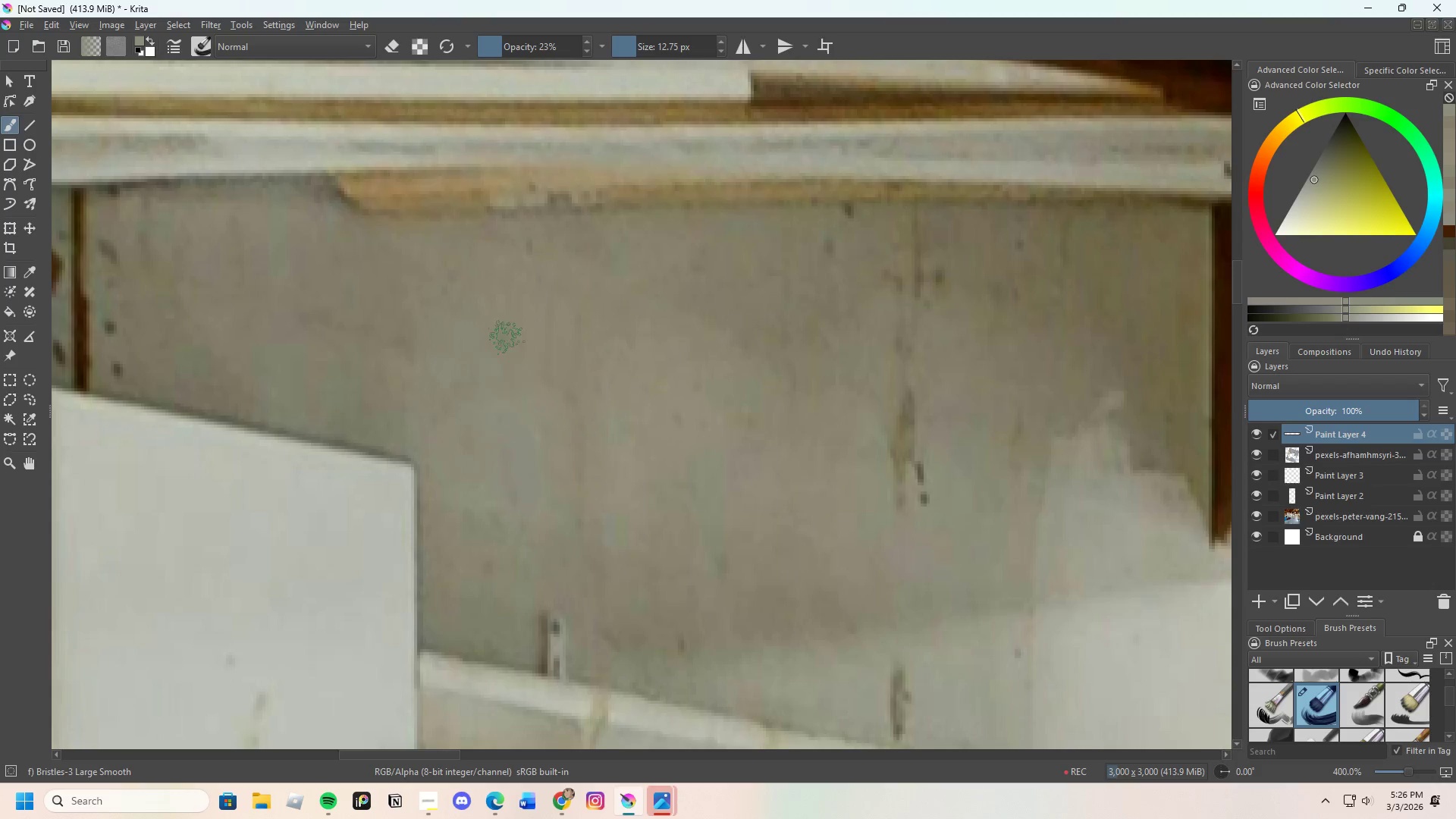 
left_click_drag(start_coordinate=[503, 364], to_coordinate=[506, 356])
 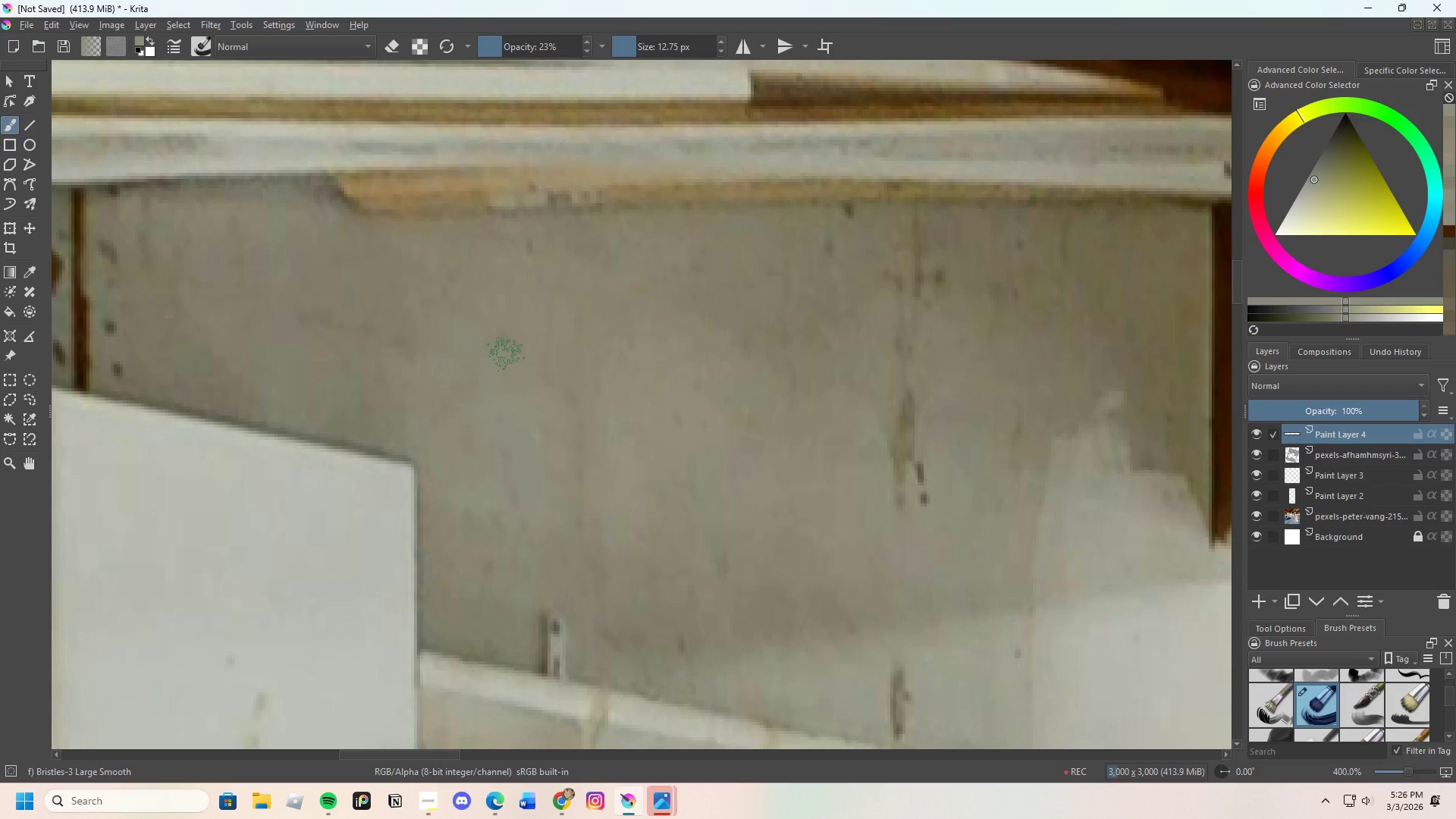 
left_click_drag(start_coordinate=[506, 353], to_coordinate=[516, 374])
 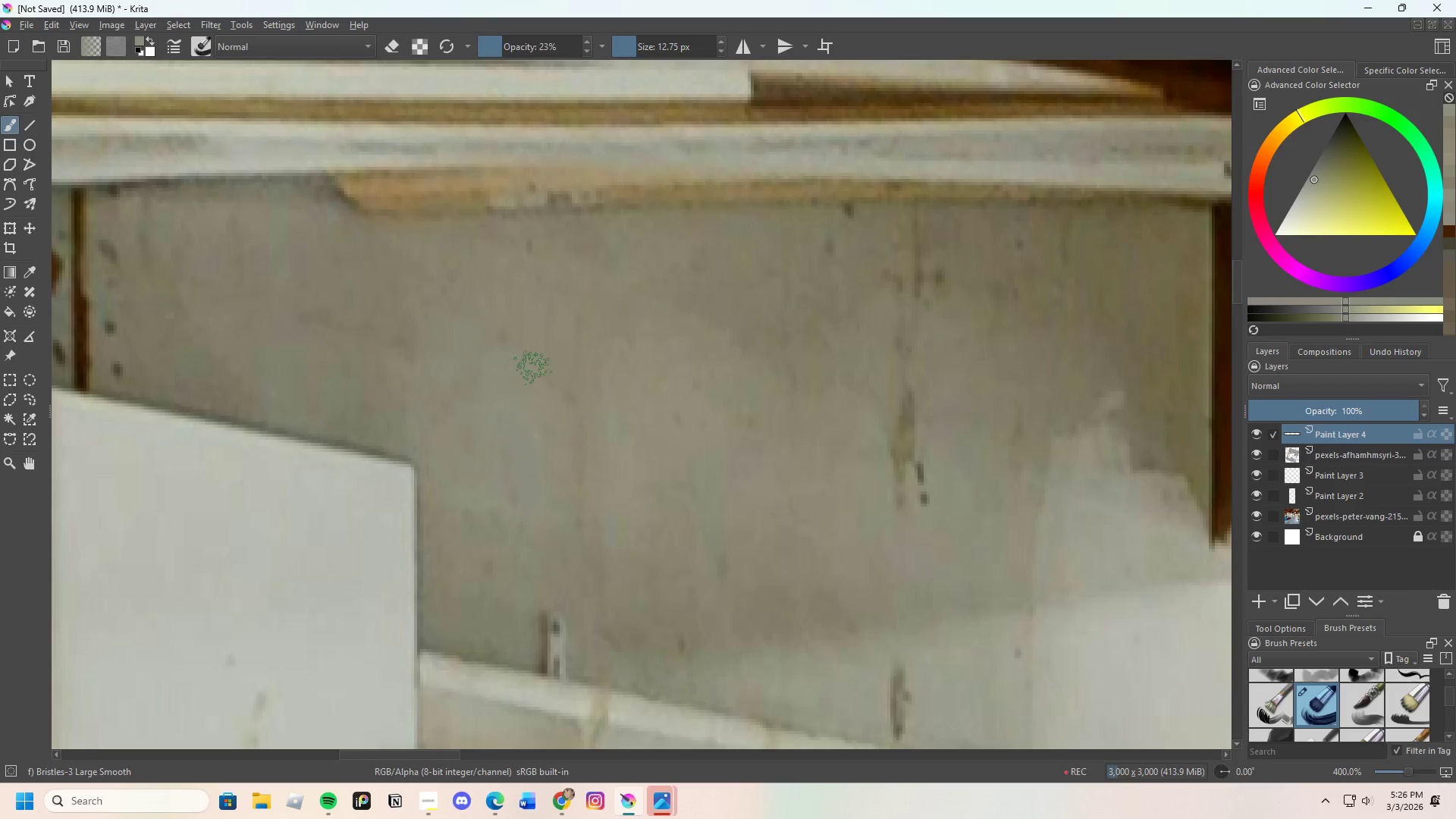 
hold_key(key=ControlLeft, duration=0.34)
 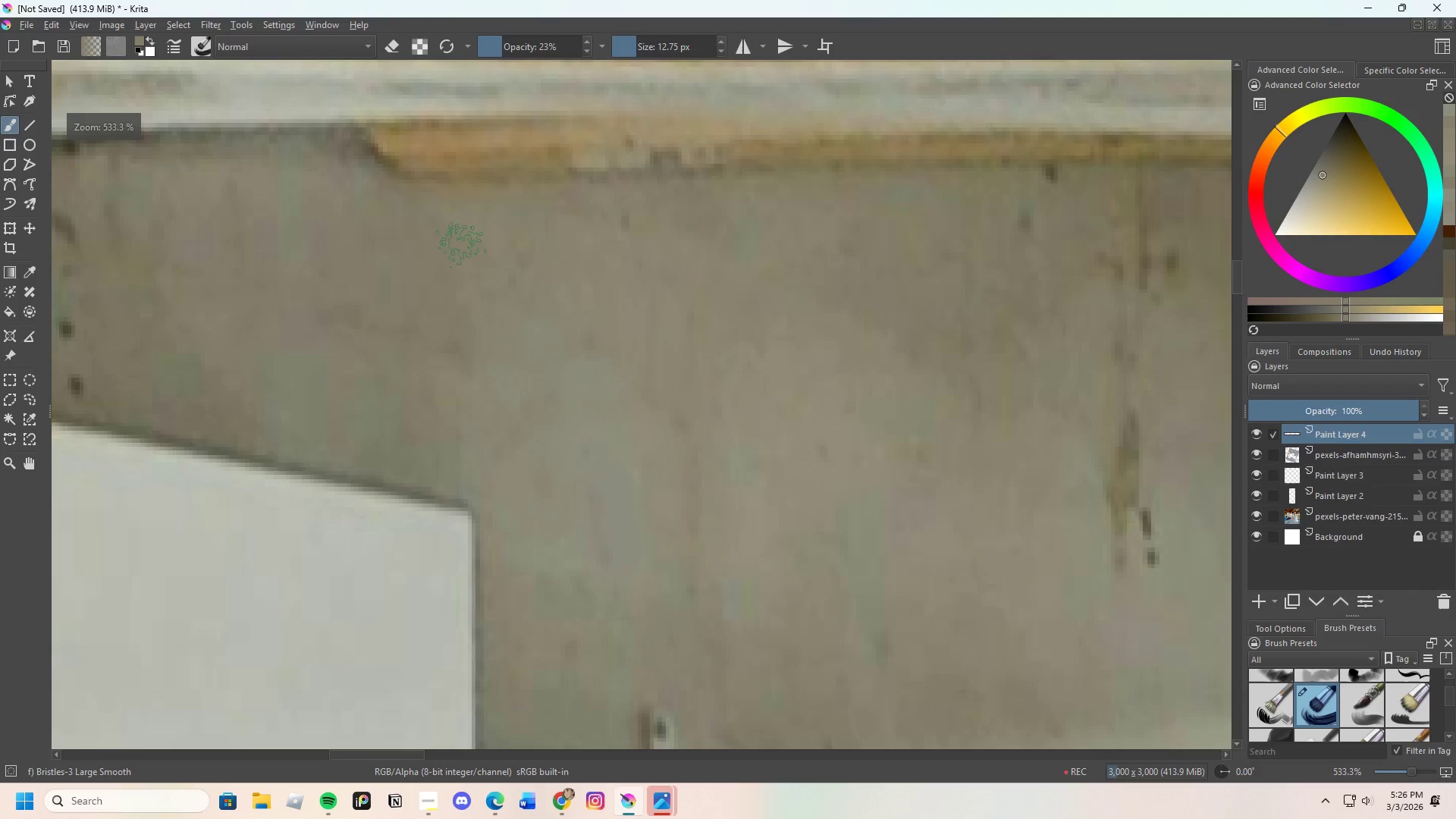 
scroll: coordinate [437, 352], scroll_direction: up, amount: 1.0
 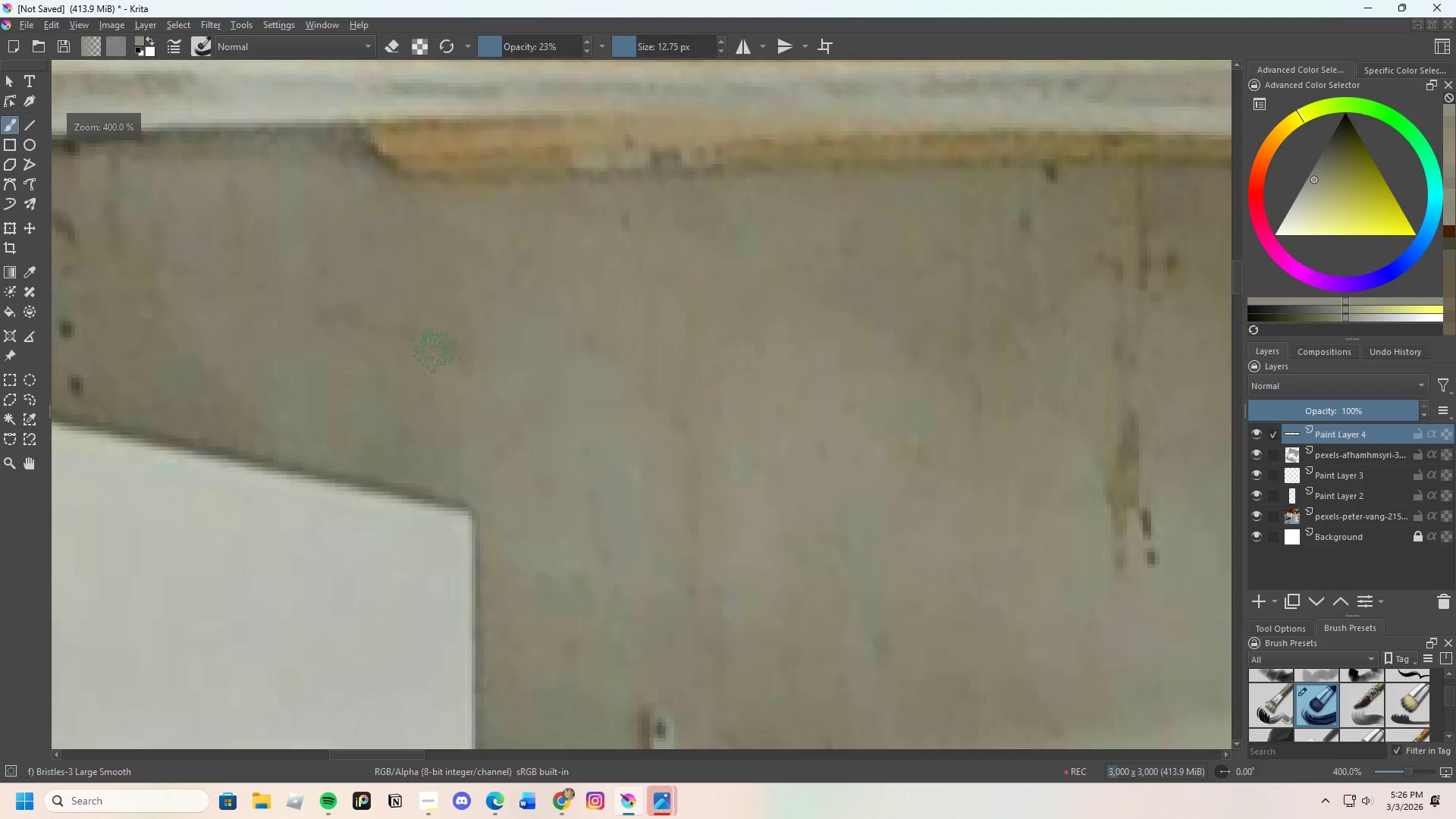 
left_click_drag(start_coordinate=[461, 249], to_coordinate=[475, 322])
 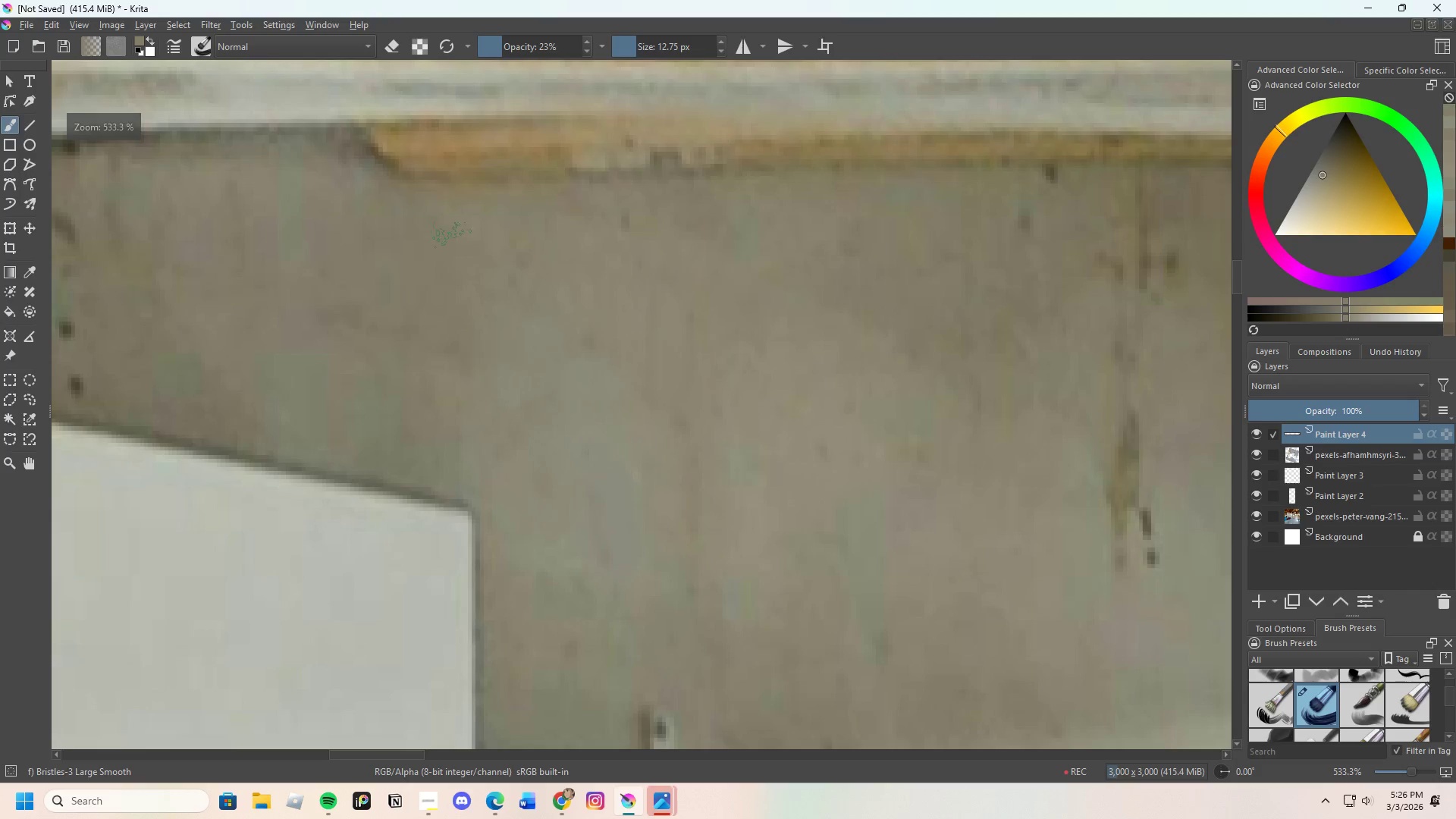 
left_click_drag(start_coordinate=[444, 241], to_coordinate=[450, 303])
 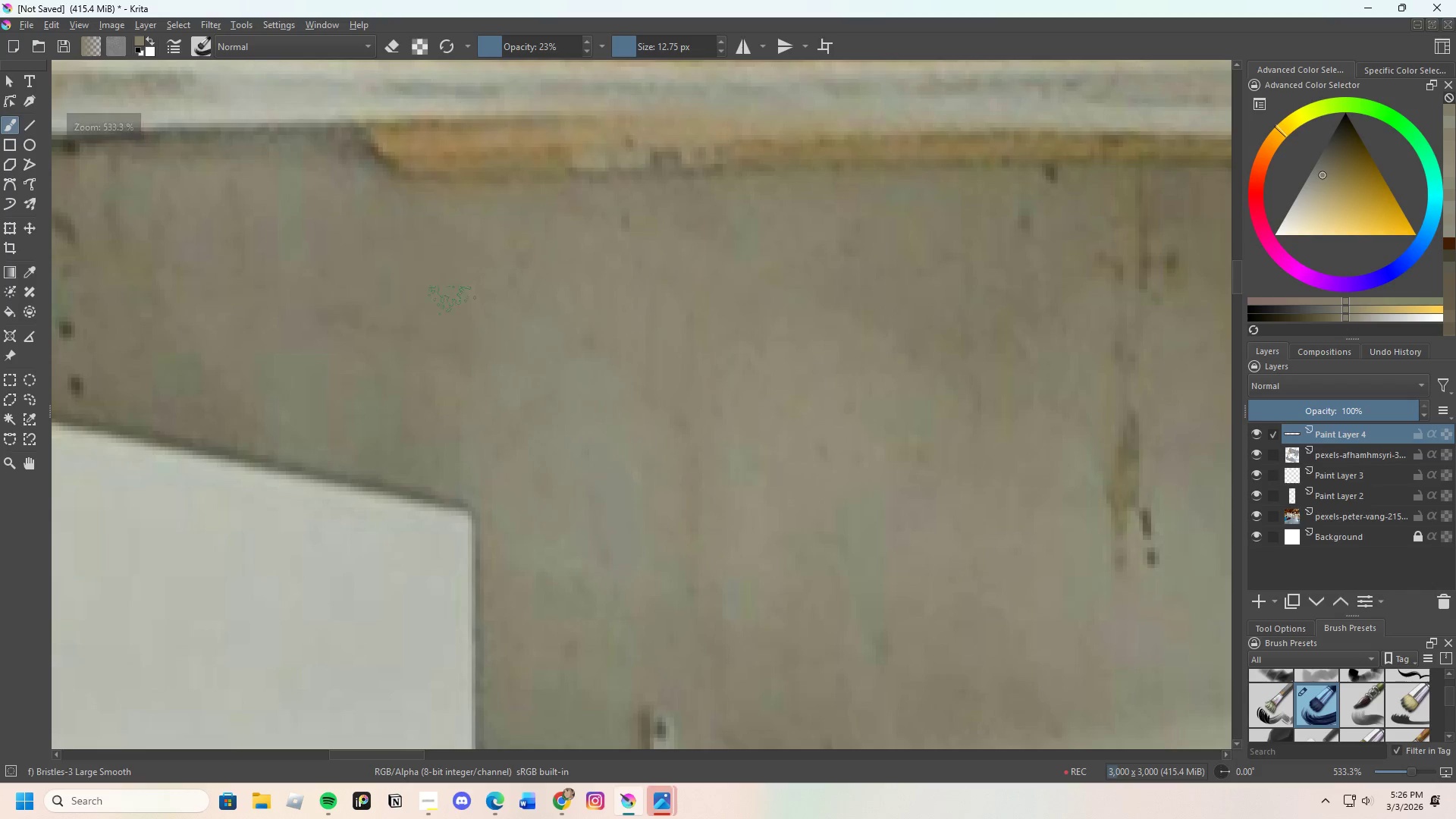 
left_click_drag(start_coordinate=[448, 277], to_coordinate=[440, 334])
 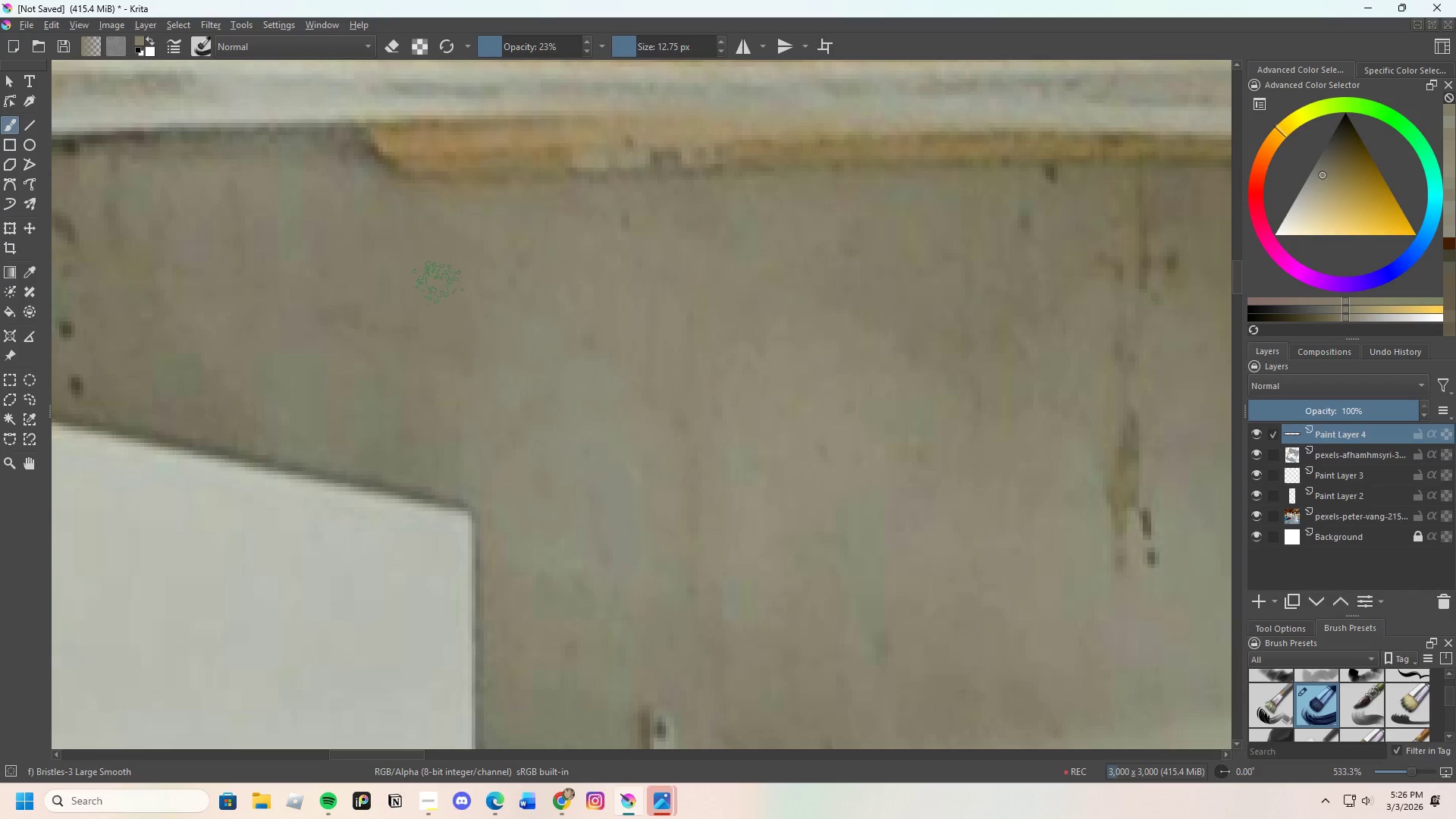 
left_click_drag(start_coordinate=[425, 312], to_coordinate=[394, 376])
 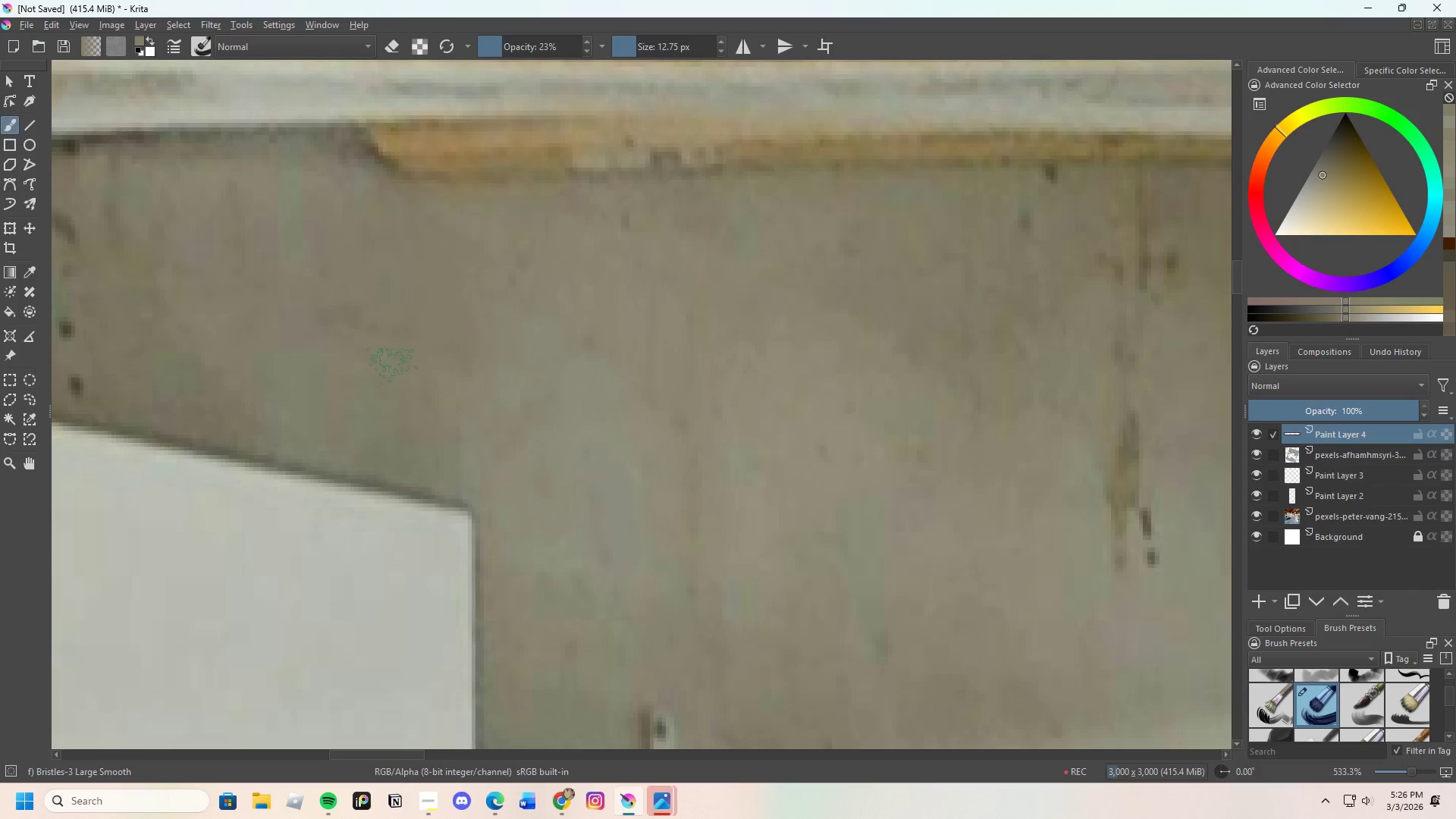 
left_click_drag(start_coordinate=[371, 332], to_coordinate=[349, 365])
 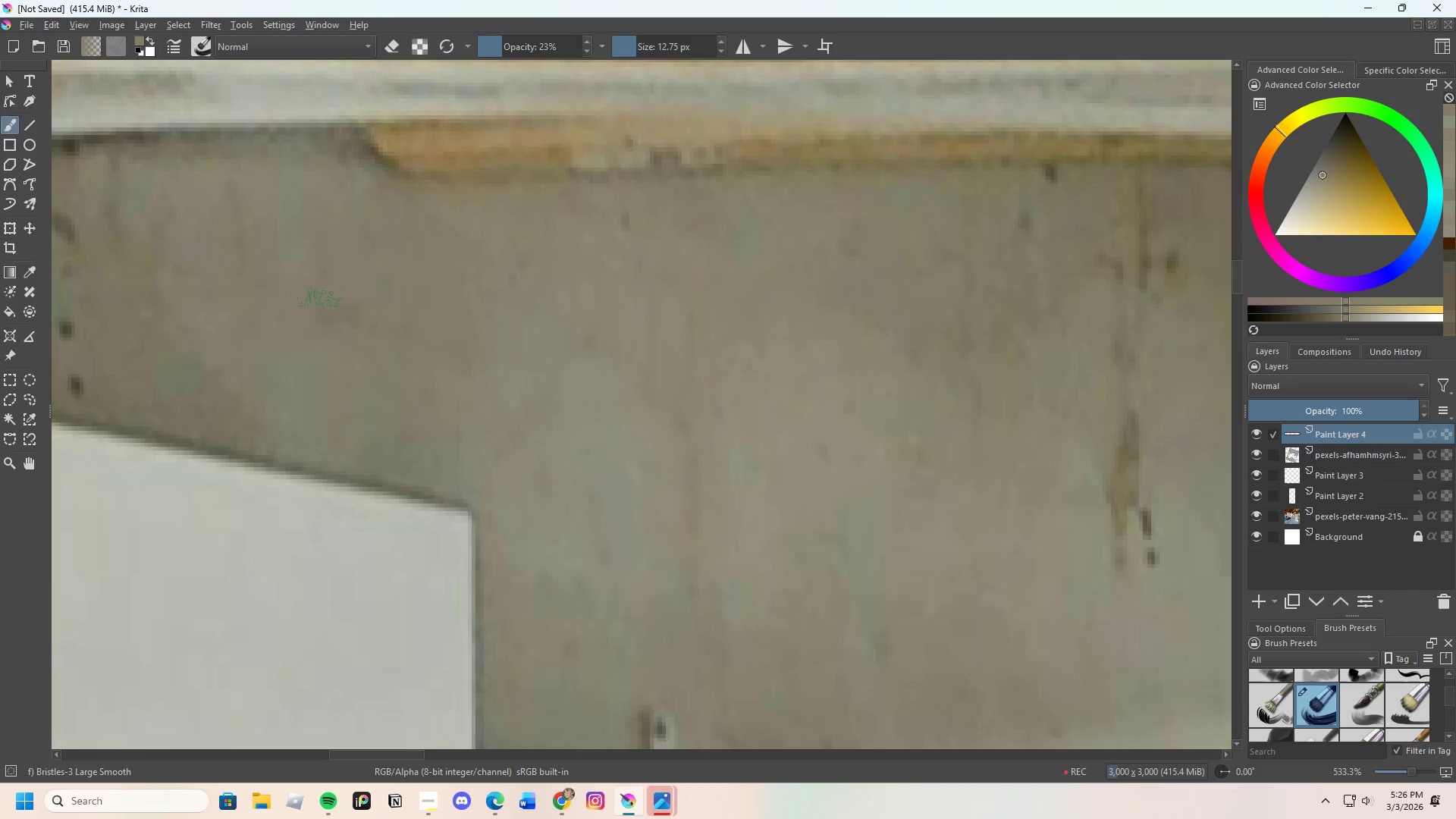 
left_click_drag(start_coordinate=[320, 310], to_coordinate=[327, 329])
 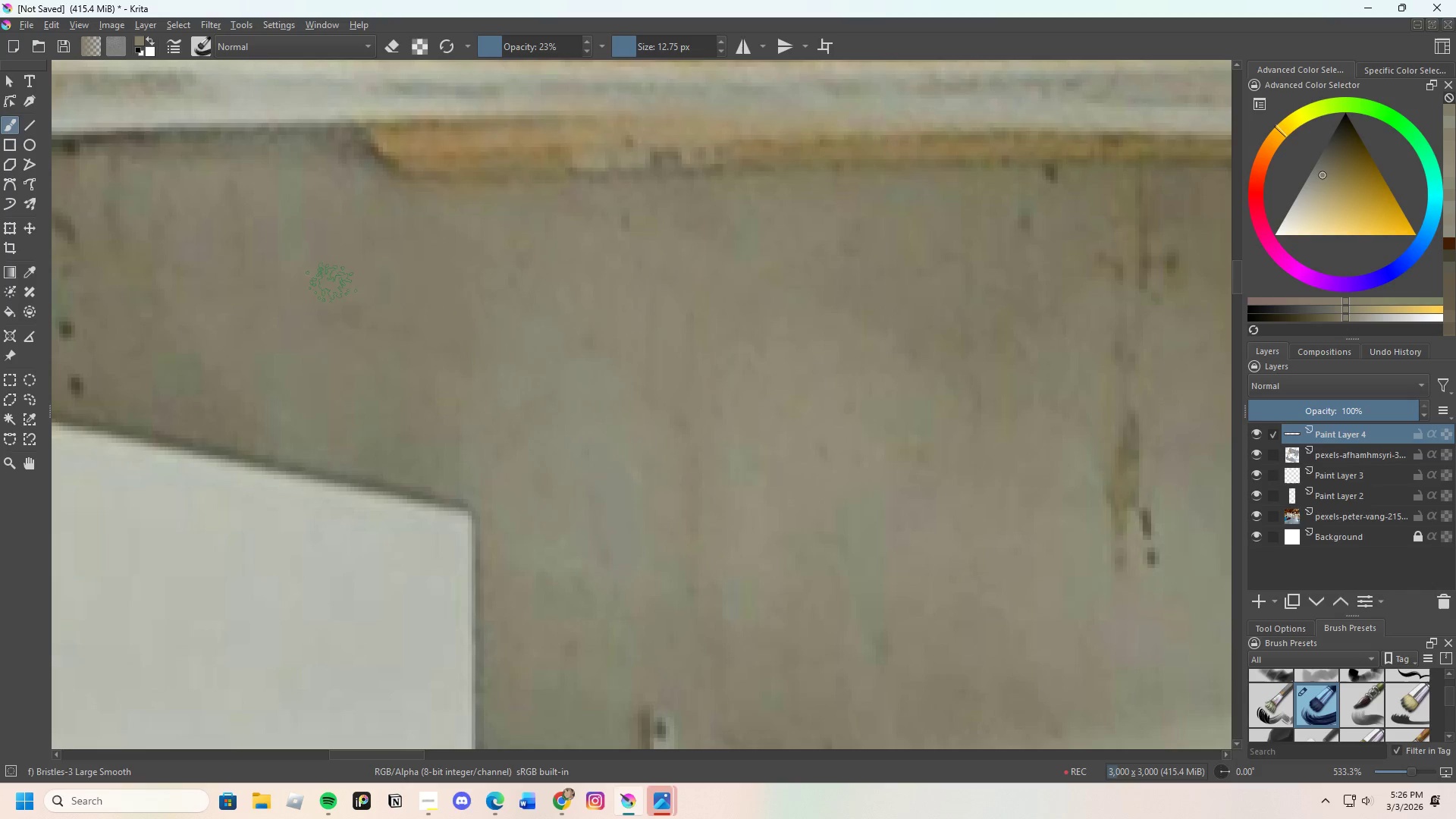 
left_click_drag(start_coordinate=[331, 314], to_coordinate=[377, 298])
 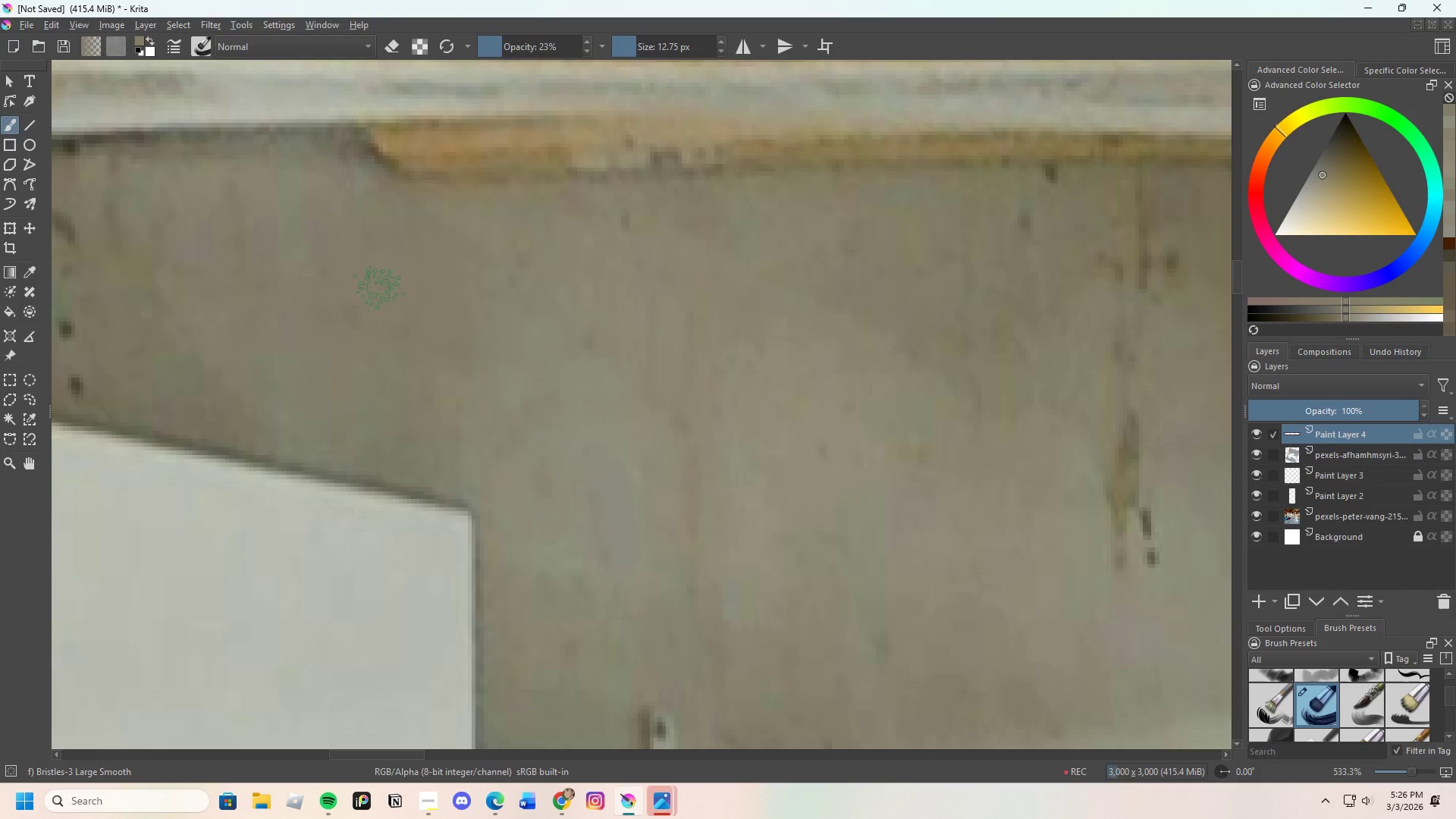 
left_click_drag(start_coordinate=[370, 322], to_coordinate=[372, 350])
 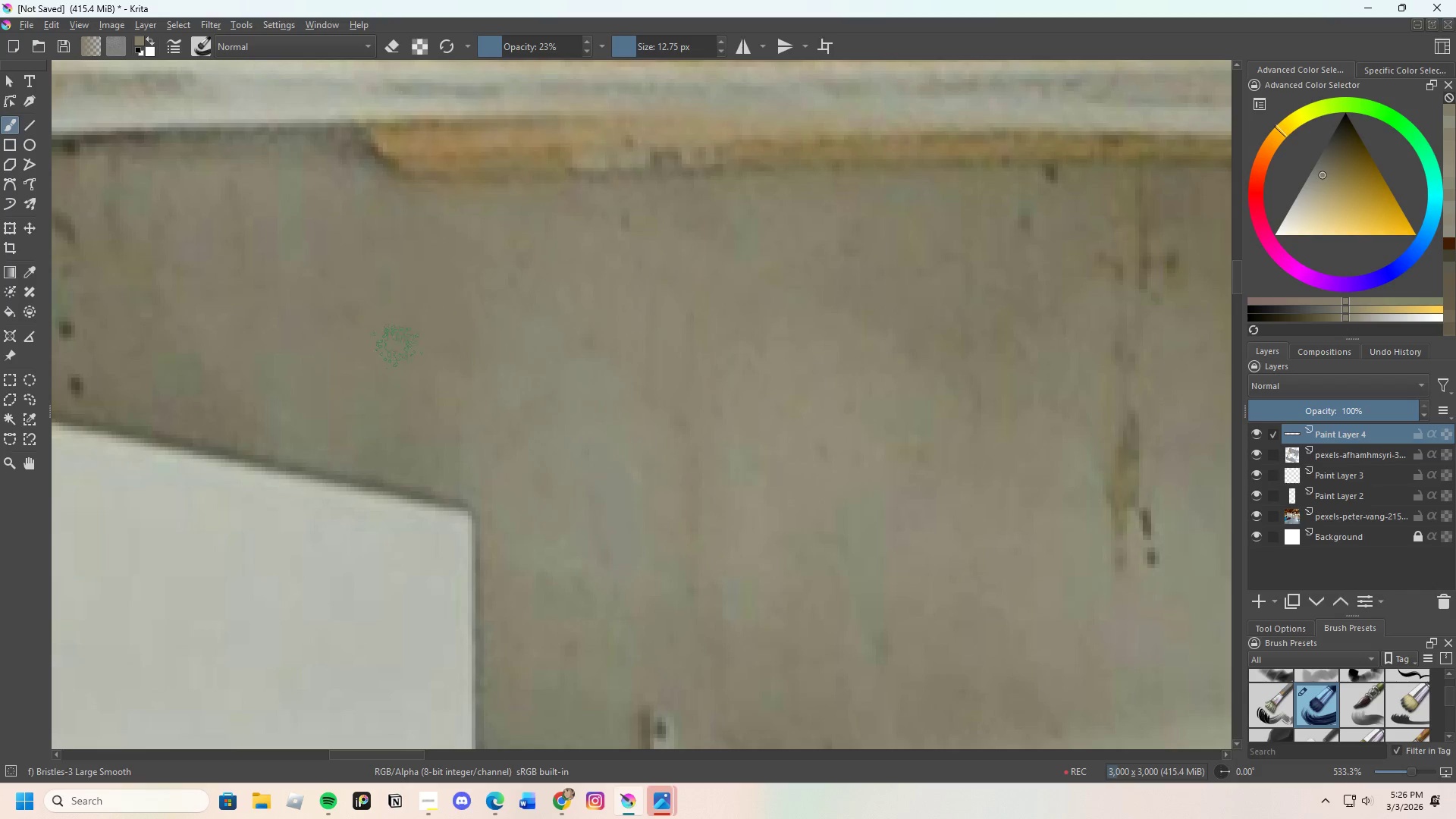 
hold_key(key=ControlLeft, duration=0.36)
 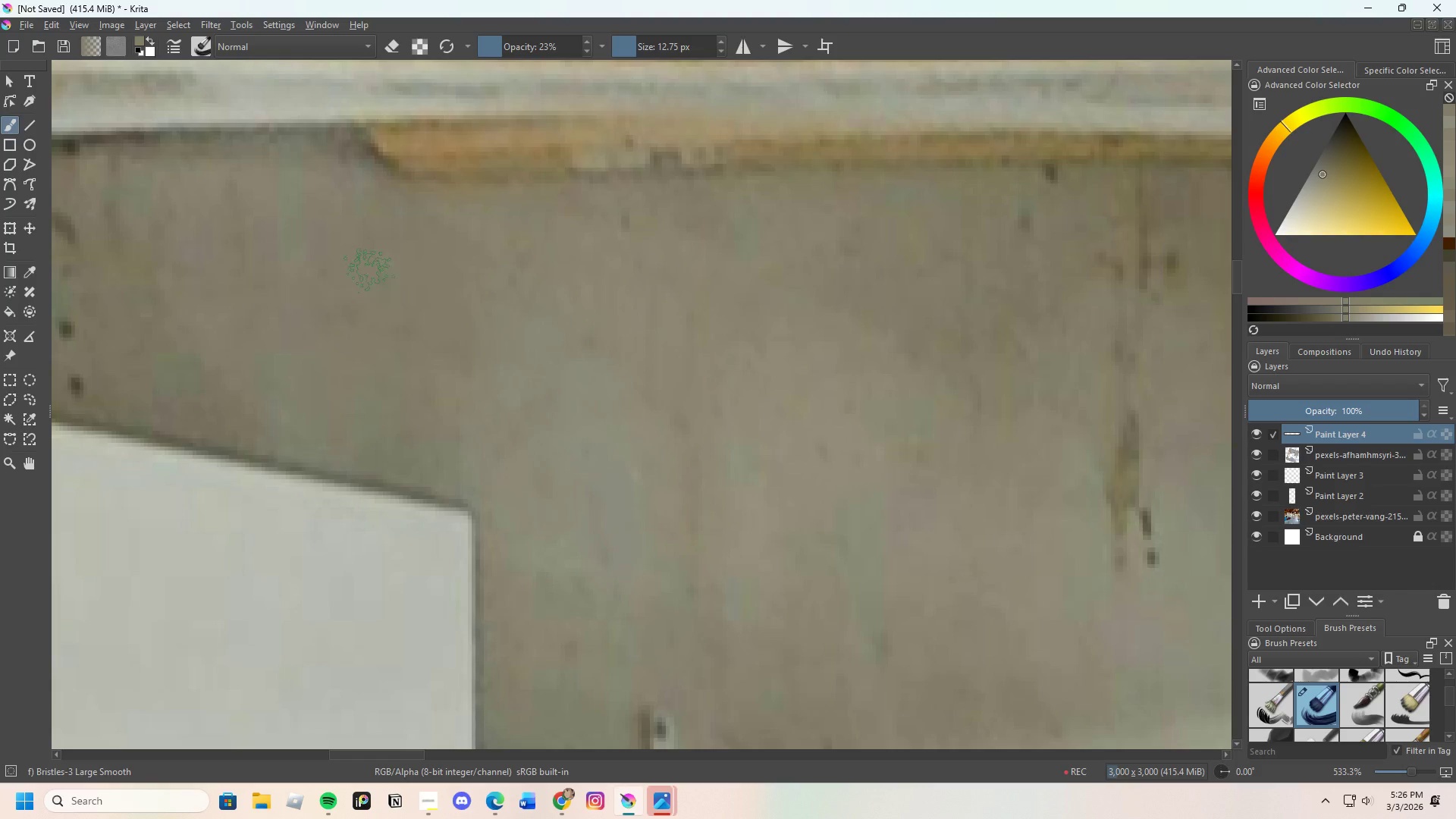 
left_click_drag(start_coordinate=[369, 271], to_coordinate=[379, 307])
 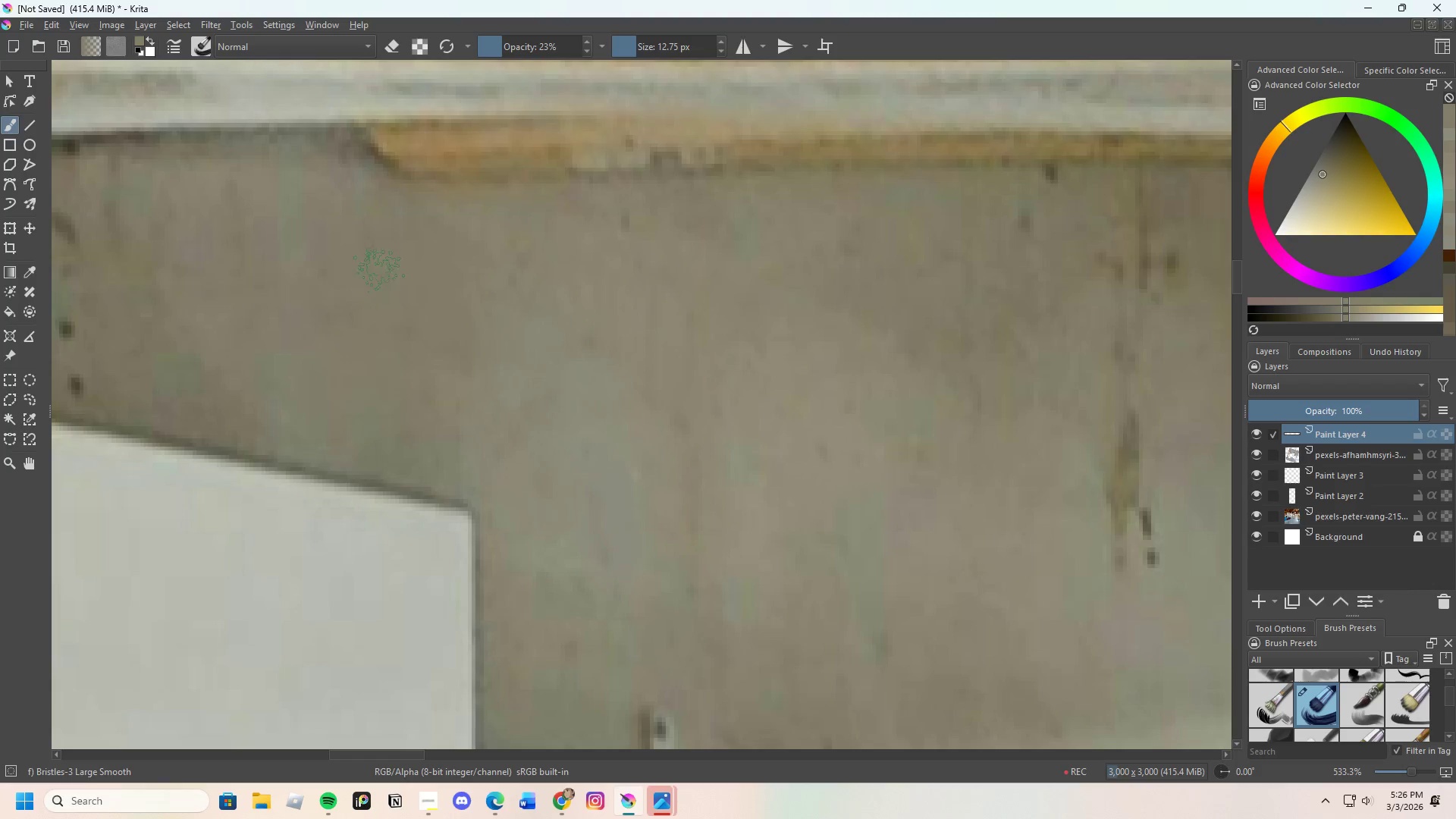 
left_click_drag(start_coordinate=[370, 246], to_coordinate=[394, 287])
 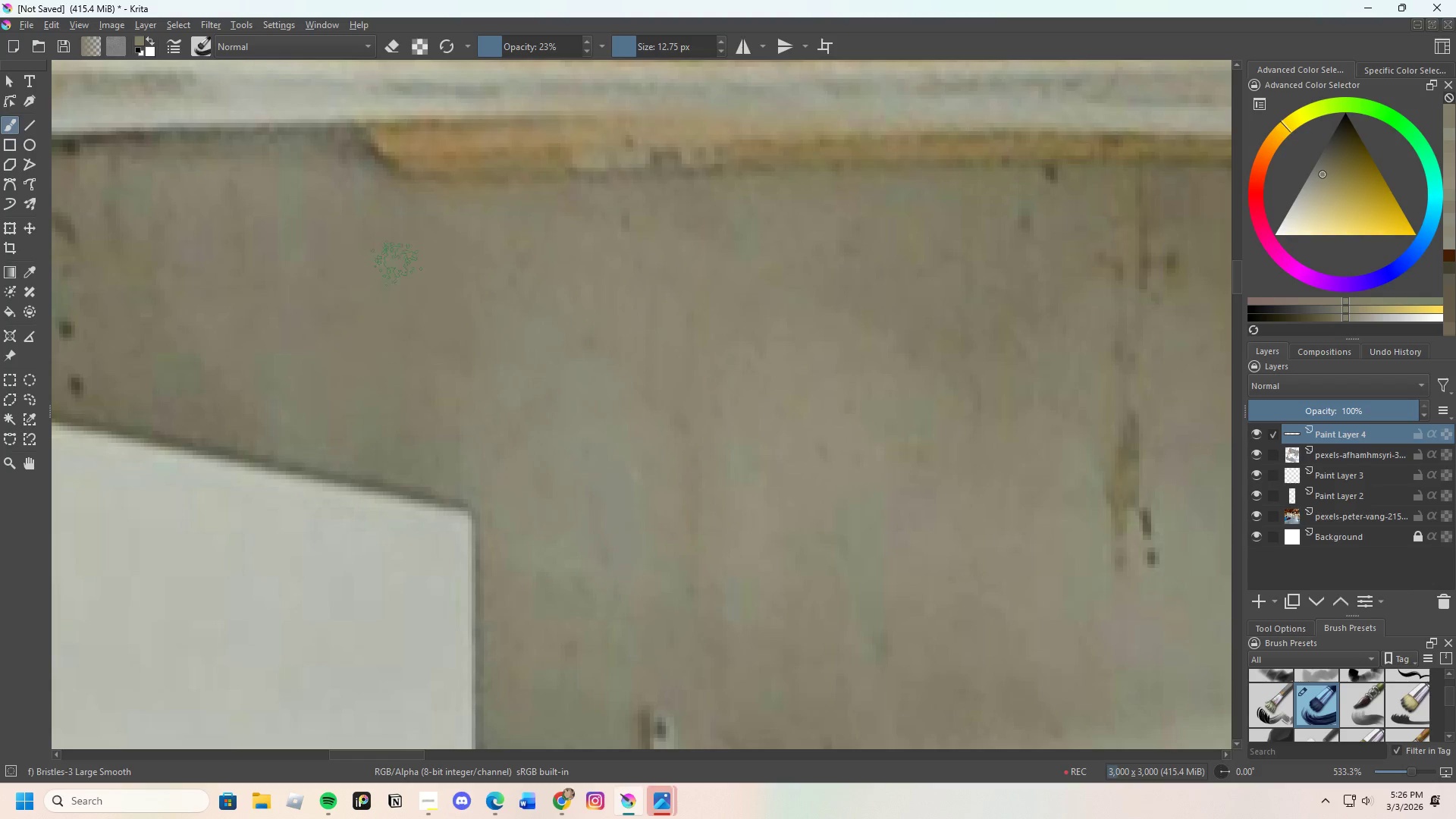 
left_click_drag(start_coordinate=[395, 281], to_coordinate=[459, 322])
 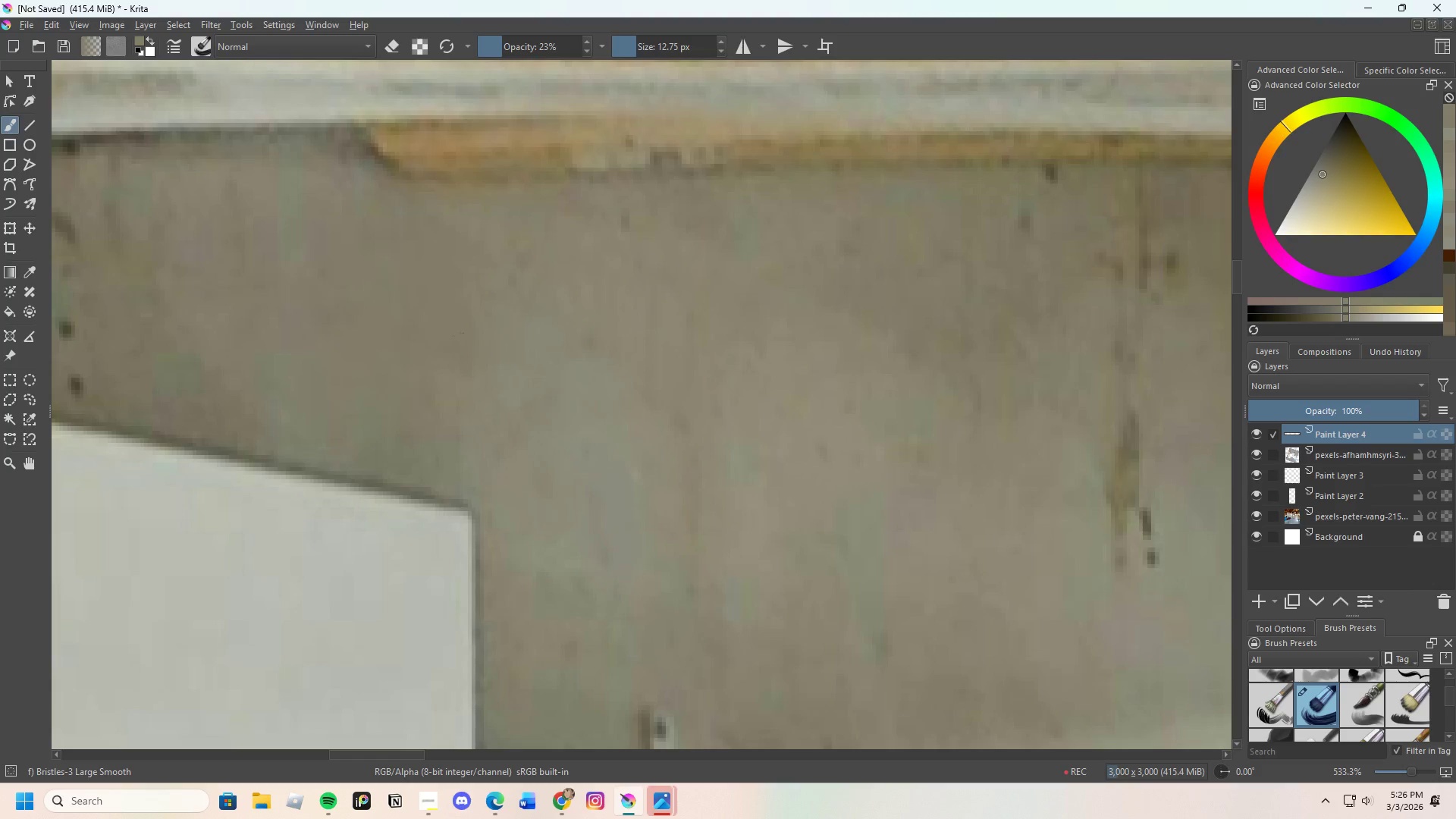 
left_click_drag(start_coordinate=[467, 320], to_coordinate=[493, 324])
 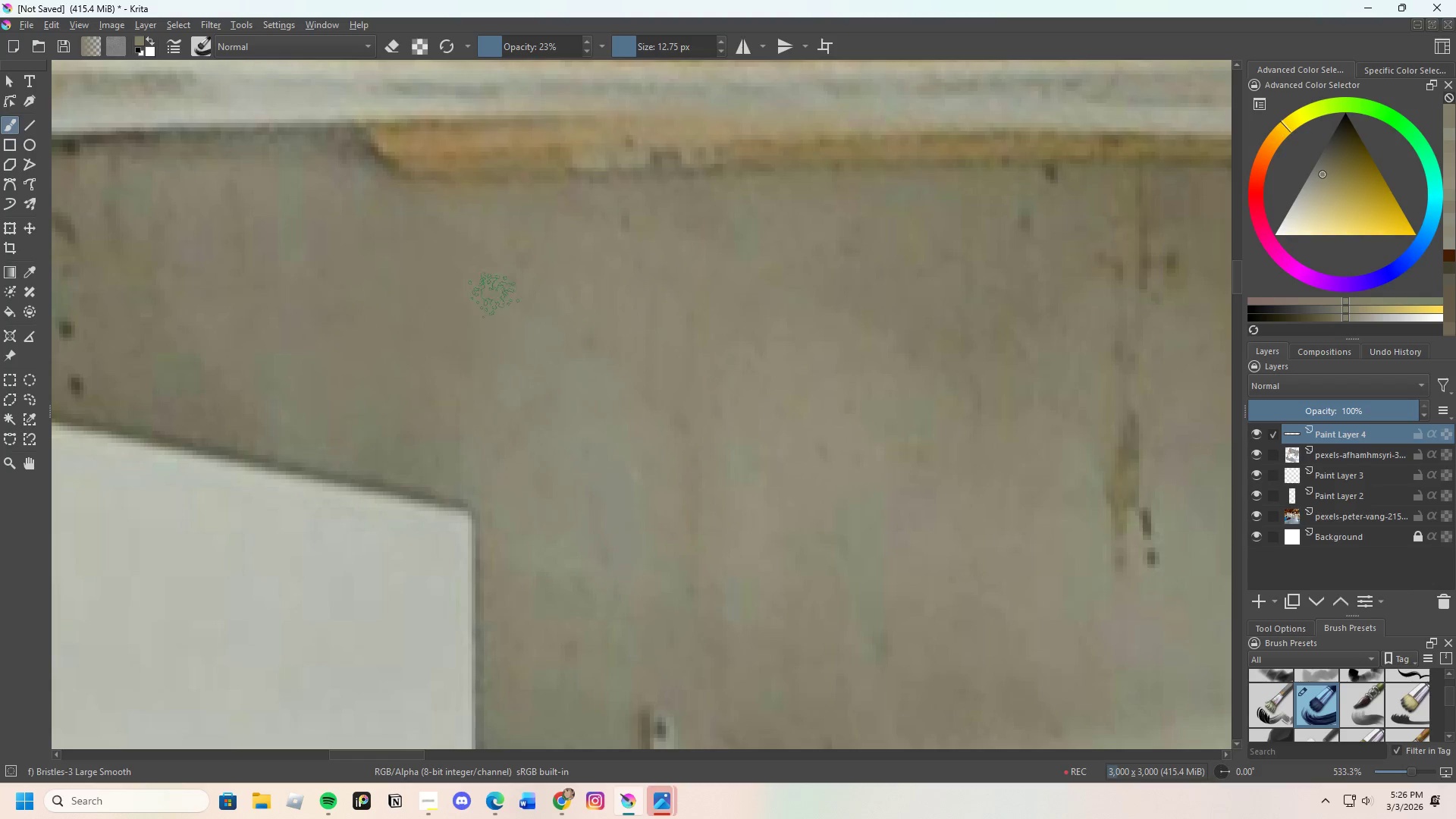 
left_click_drag(start_coordinate=[494, 303], to_coordinate=[505, 351])
 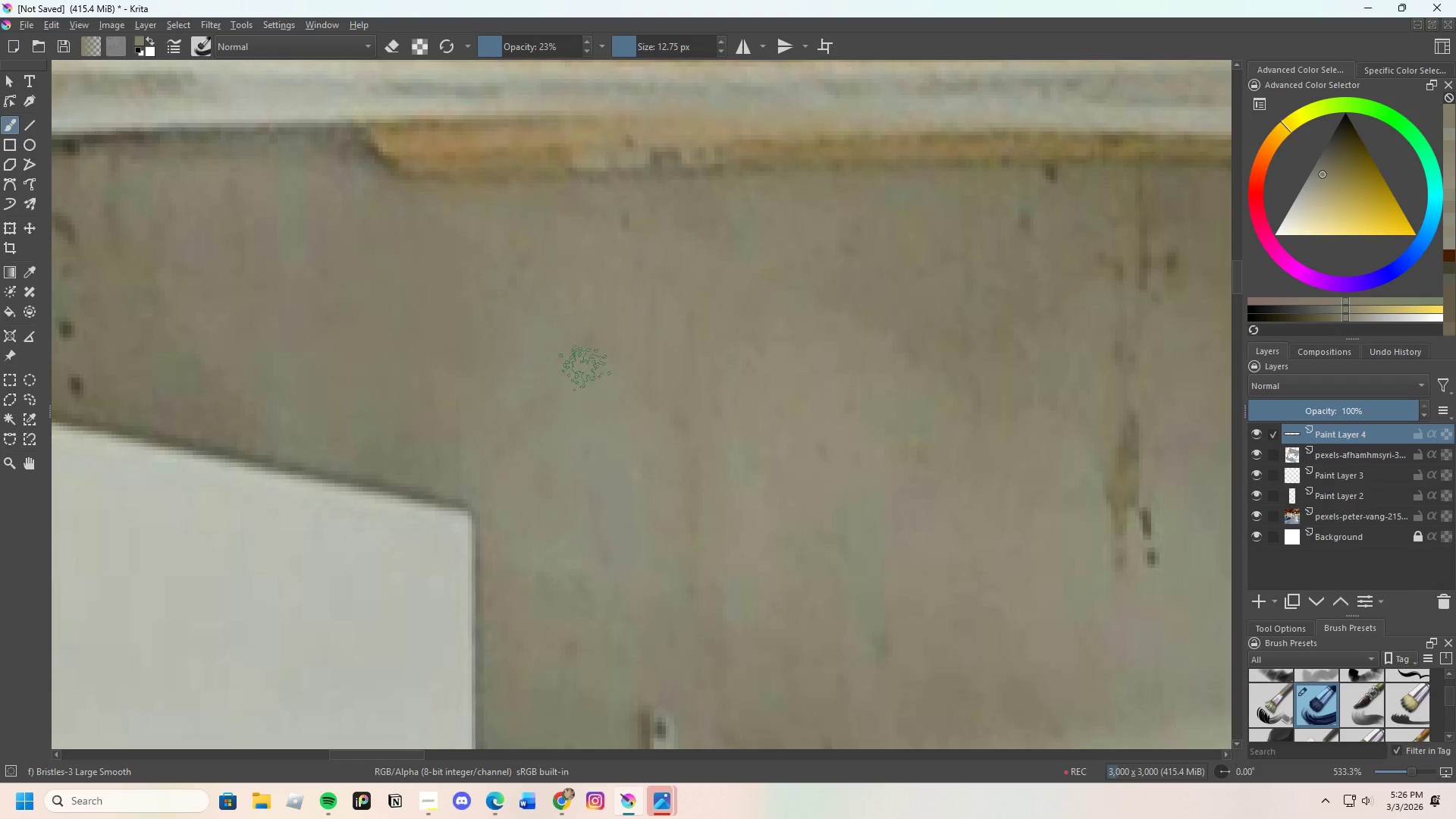 
key(Control+ControlLeft)
 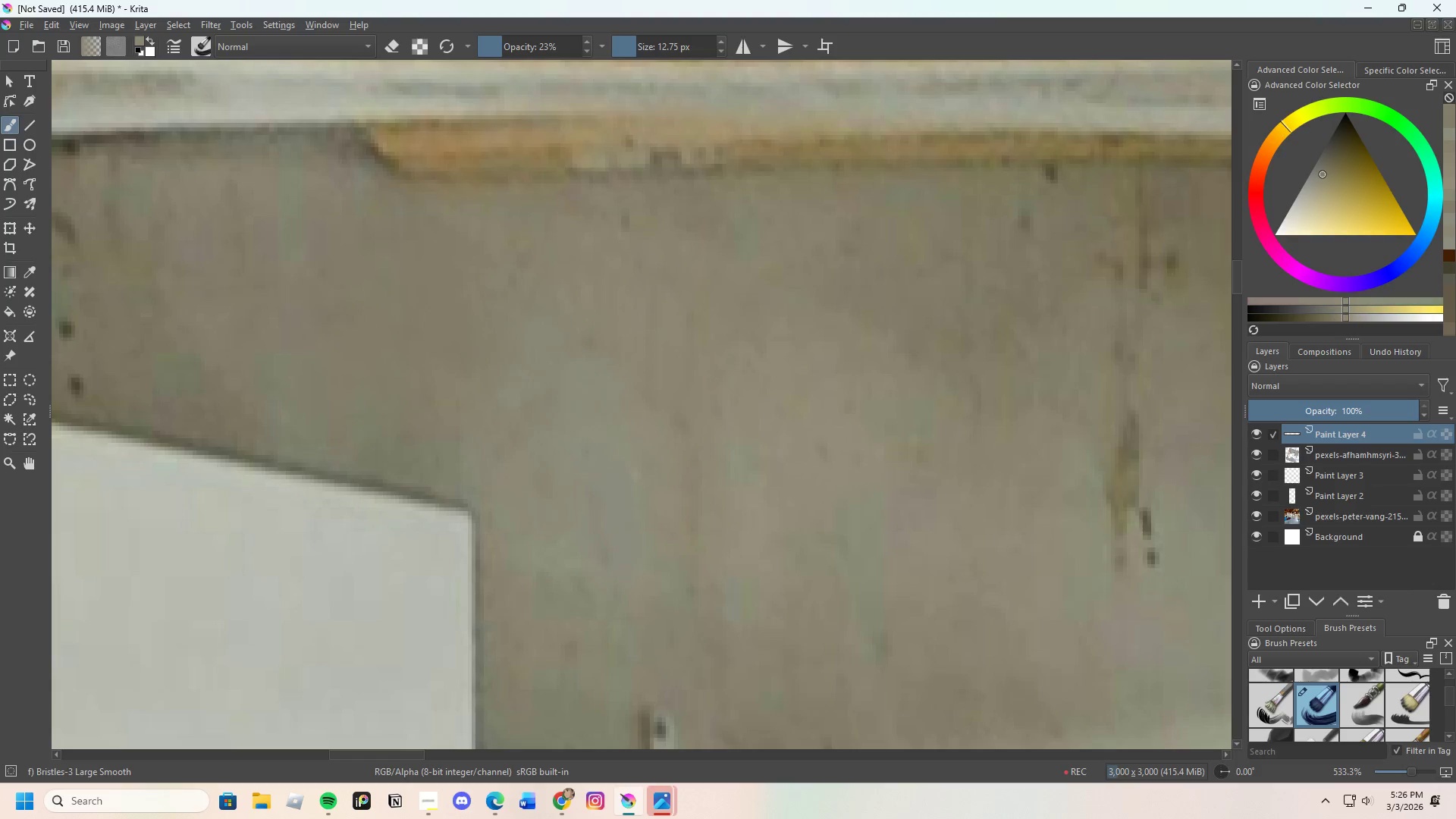 
left_click_drag(start_coordinate=[580, 397], to_coordinate=[579, 393])
 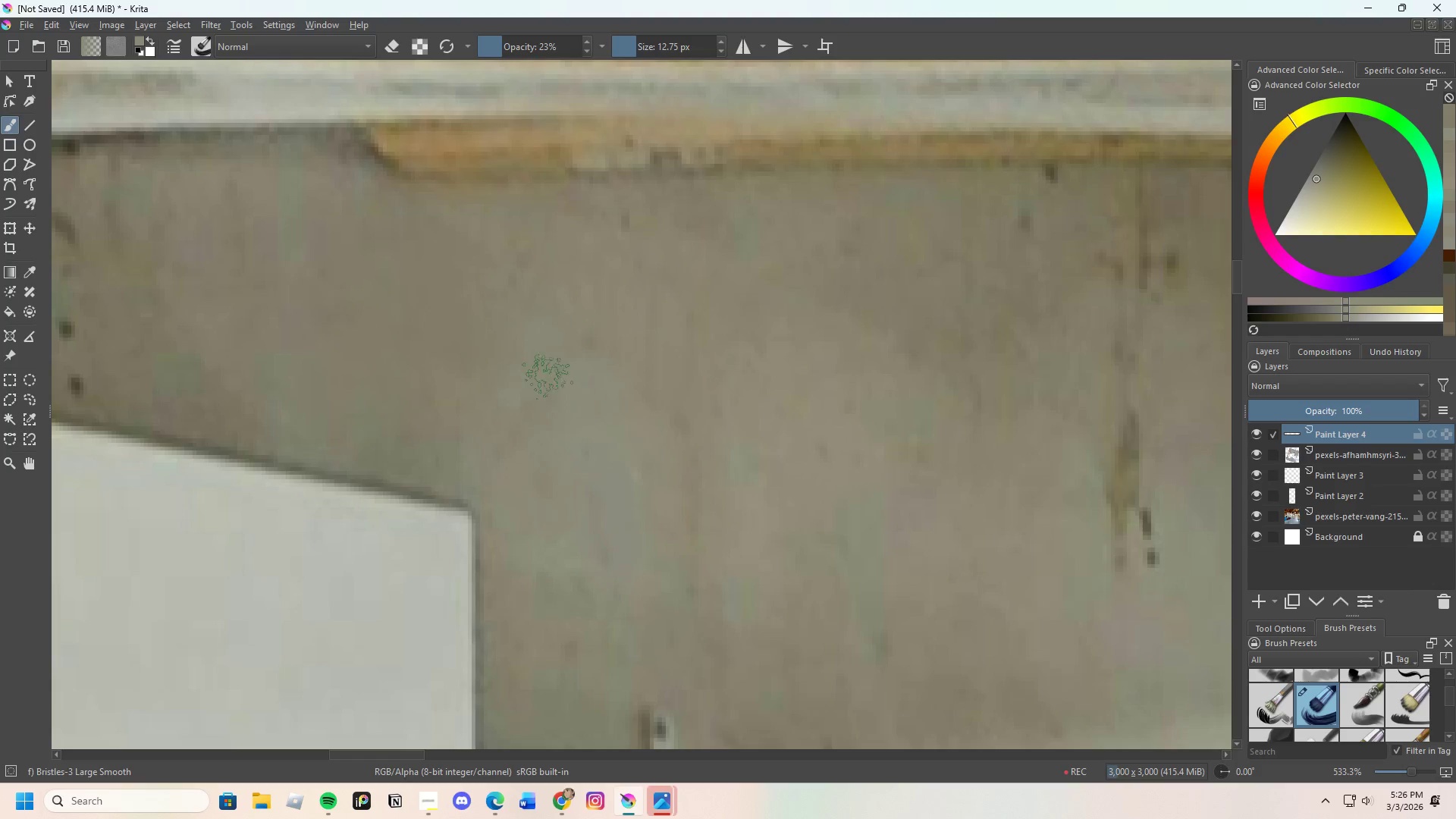 
left_click_drag(start_coordinate=[535, 411], to_coordinate=[532, 433])
 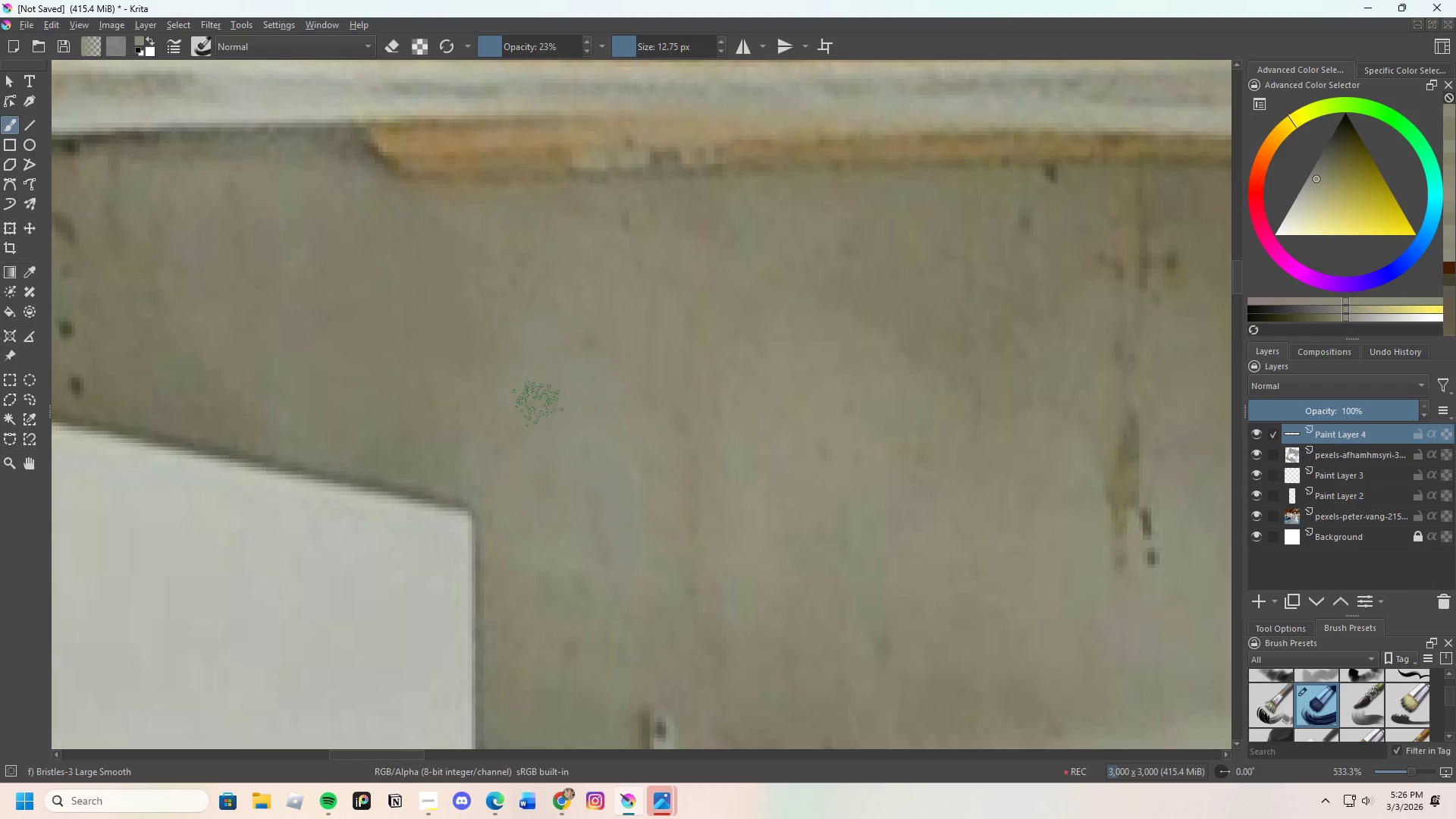 
left_click_drag(start_coordinate=[533, 424], to_coordinate=[520, 419])
 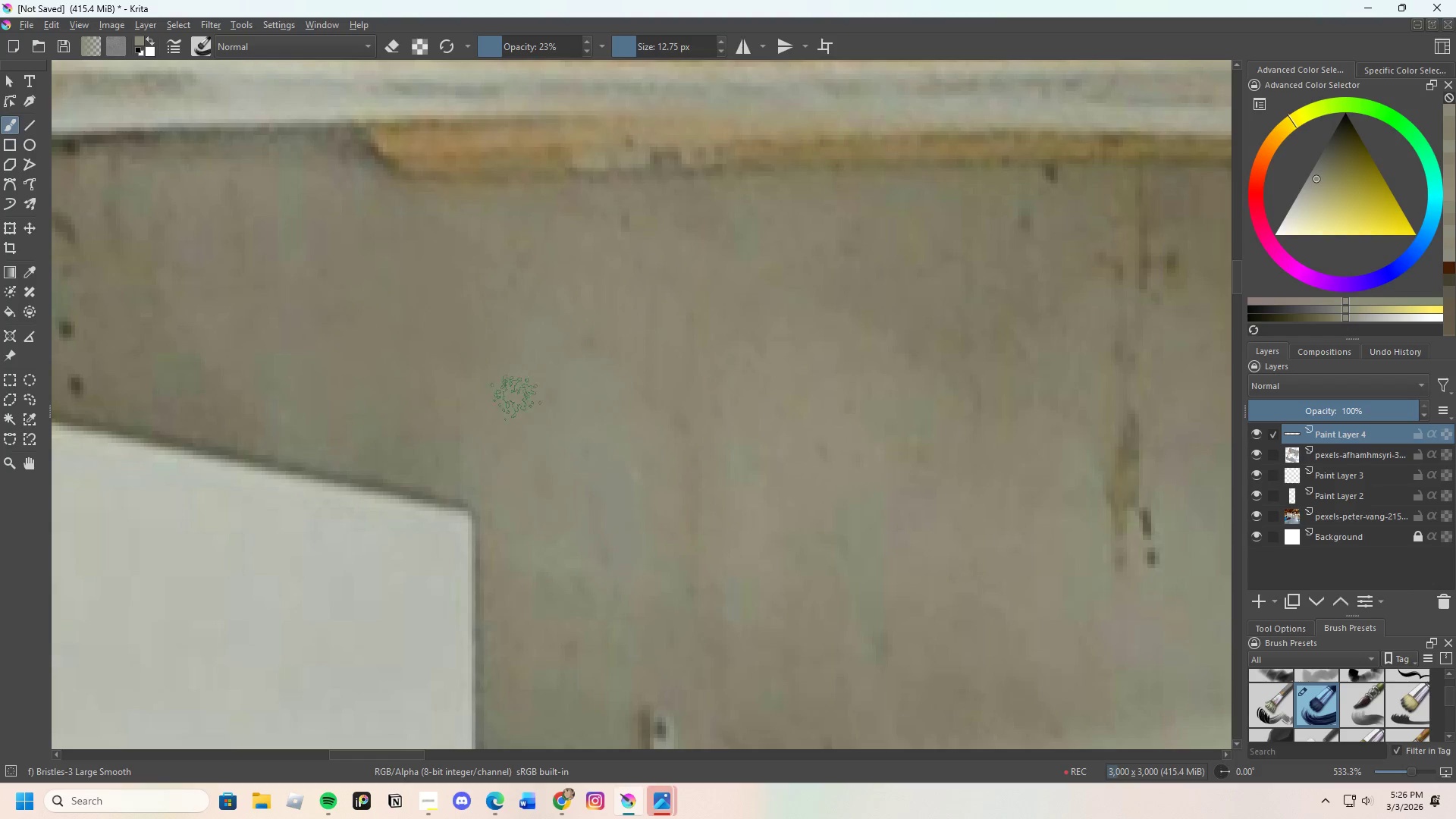 
left_click_drag(start_coordinate=[507, 424], to_coordinate=[530, 452])
 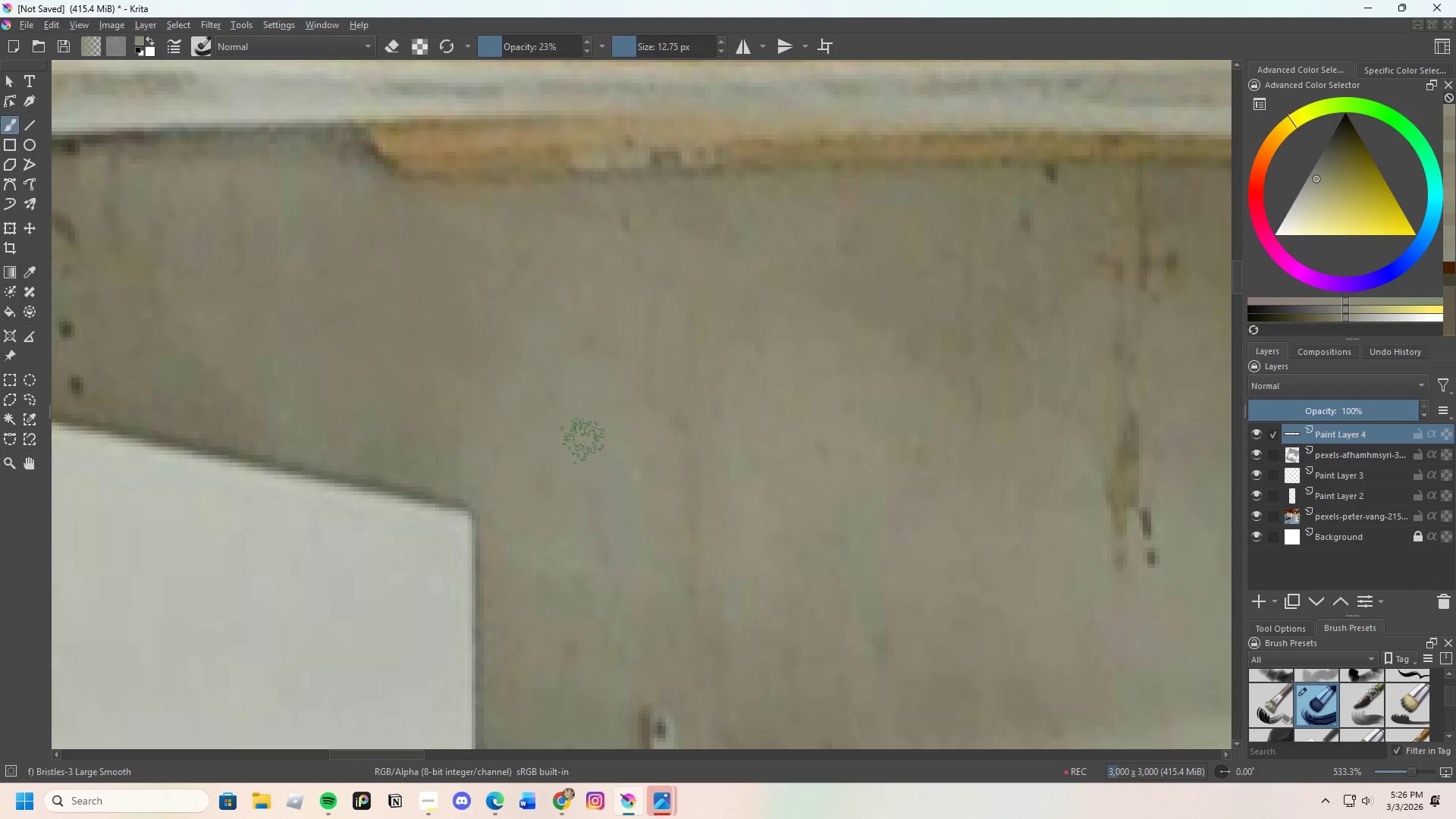 
key(Control+ControlLeft)
 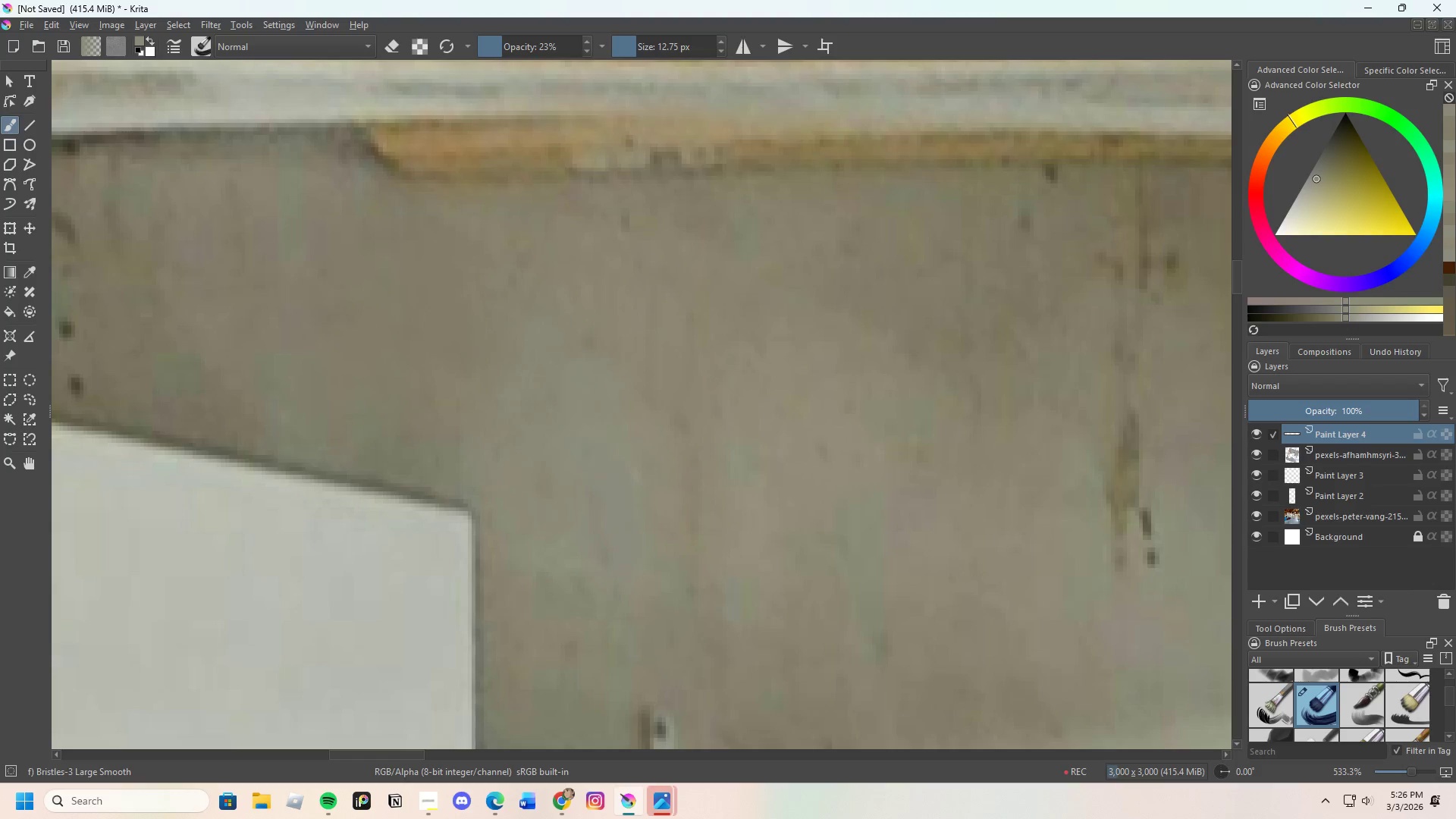 
left_click_drag(start_coordinate=[626, 458], to_coordinate=[629, 454])
 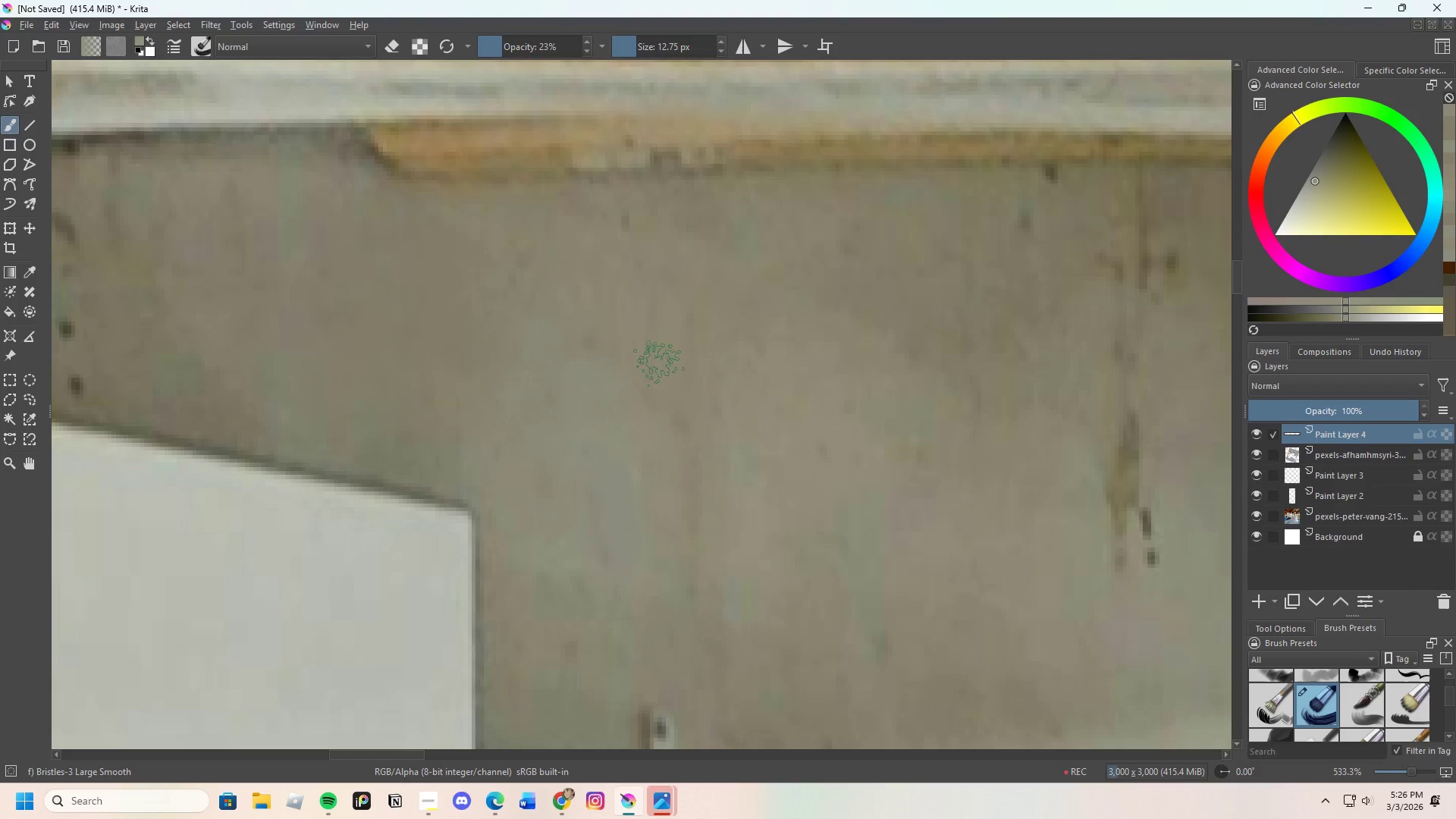 
left_click_drag(start_coordinate=[664, 353], to_coordinate=[676, 425])
 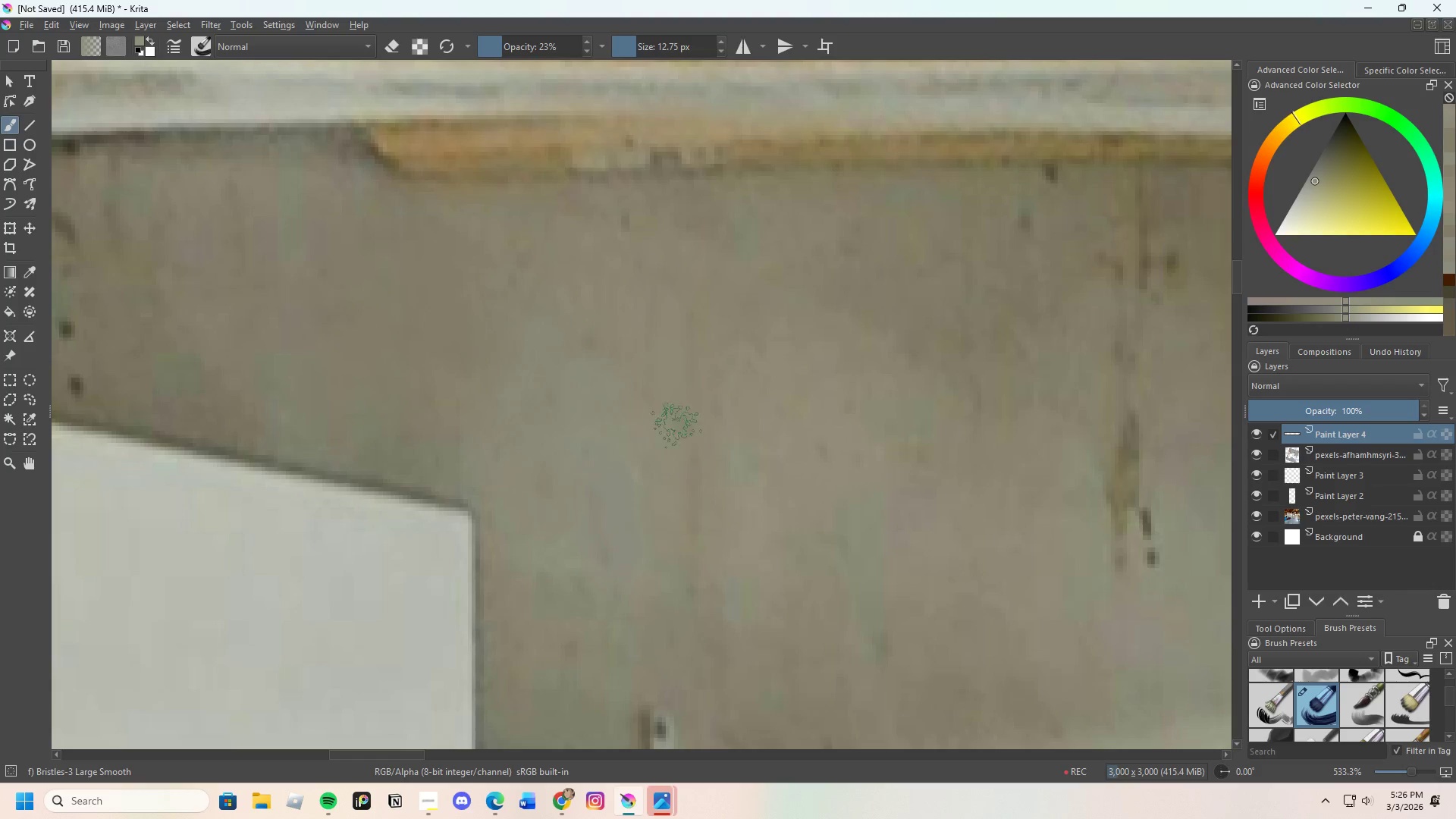 
left_click_drag(start_coordinate=[676, 372], to_coordinate=[679, 359])
 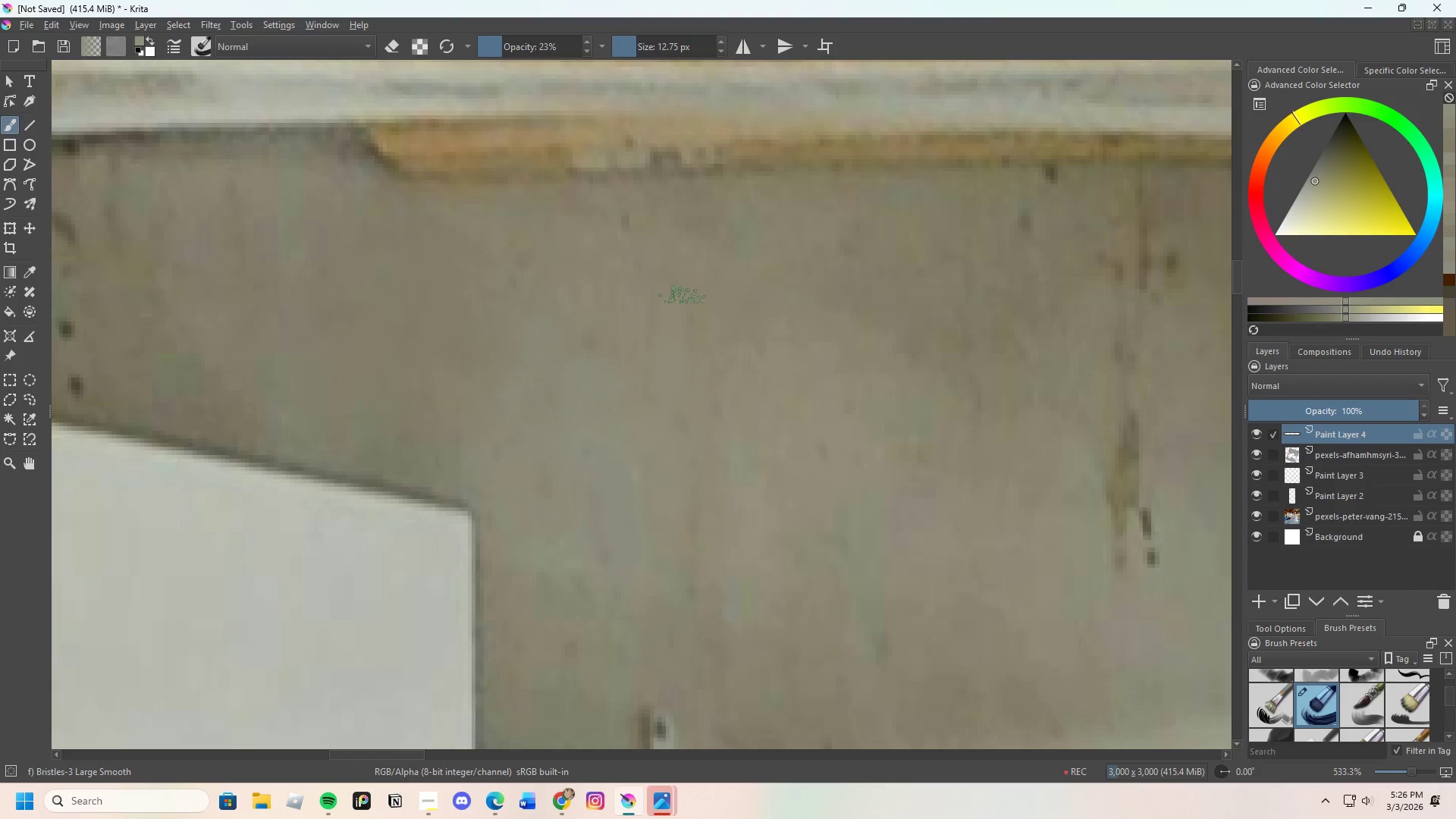 
left_click_drag(start_coordinate=[684, 308], to_coordinate=[701, 469])
 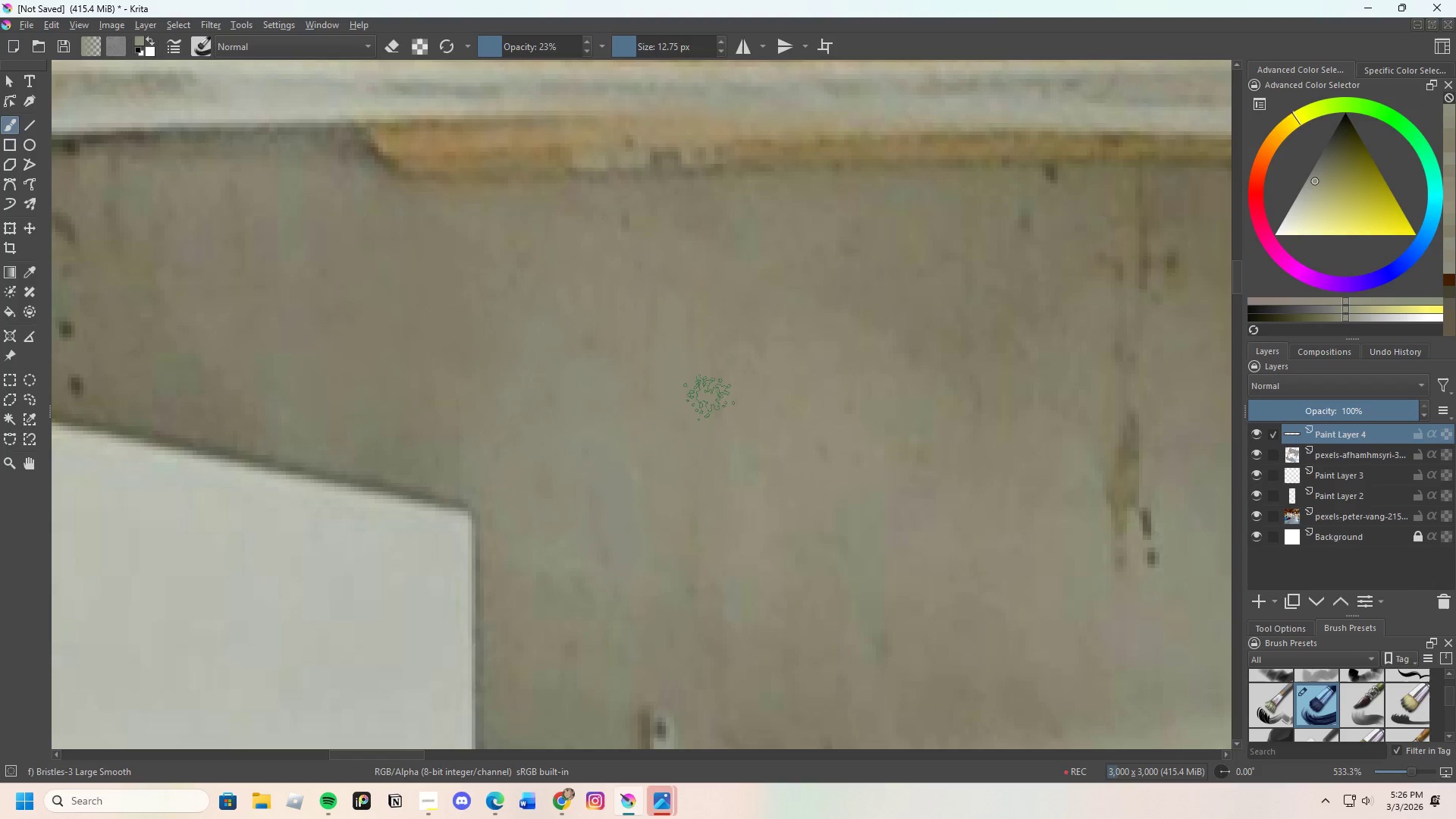 
left_click_drag(start_coordinate=[709, 397], to_coordinate=[717, 500])
 